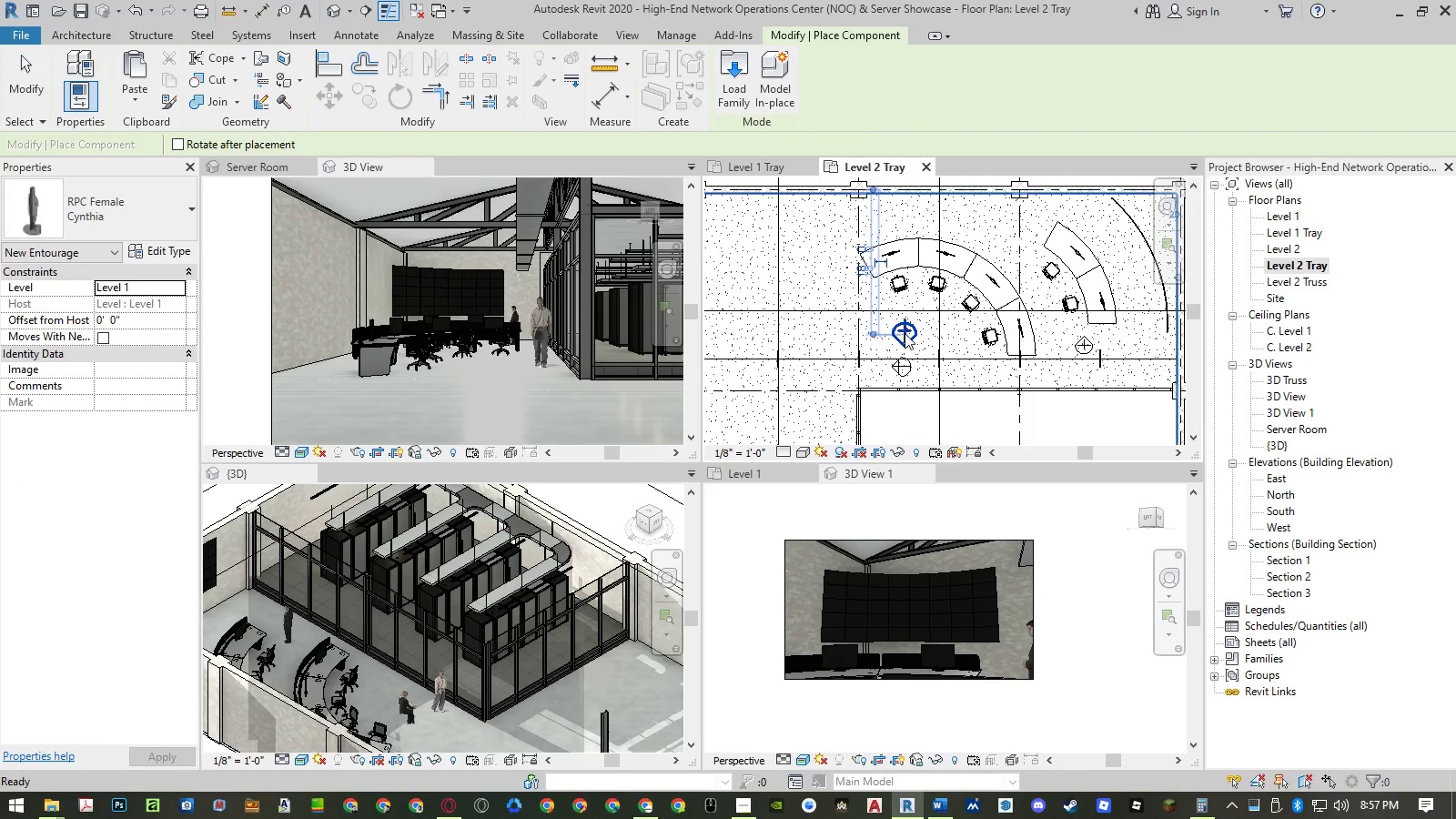 
key(Escape)
 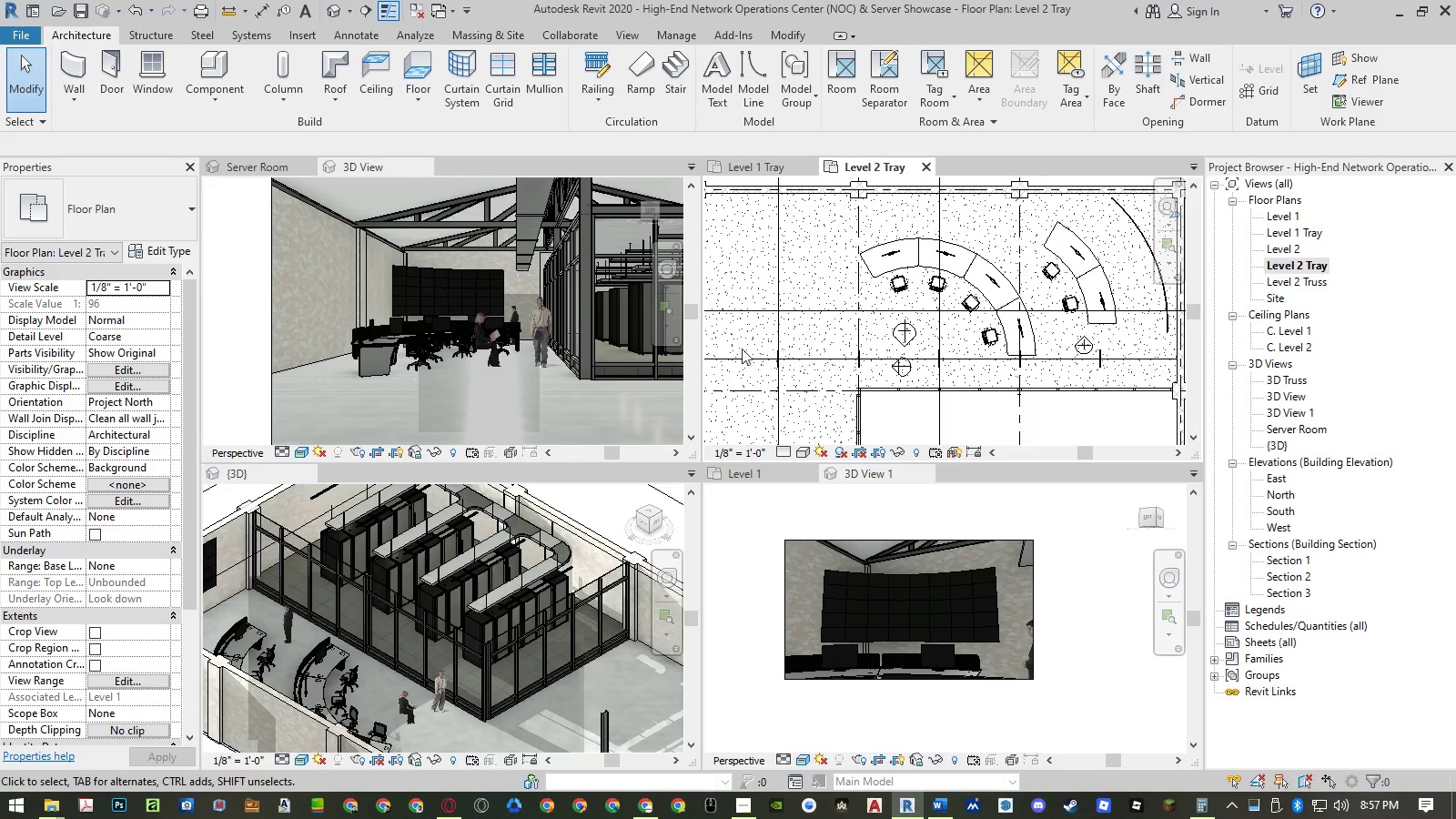 
scroll: coordinate [494, 329], scroll_direction: up, amount: 7.0
 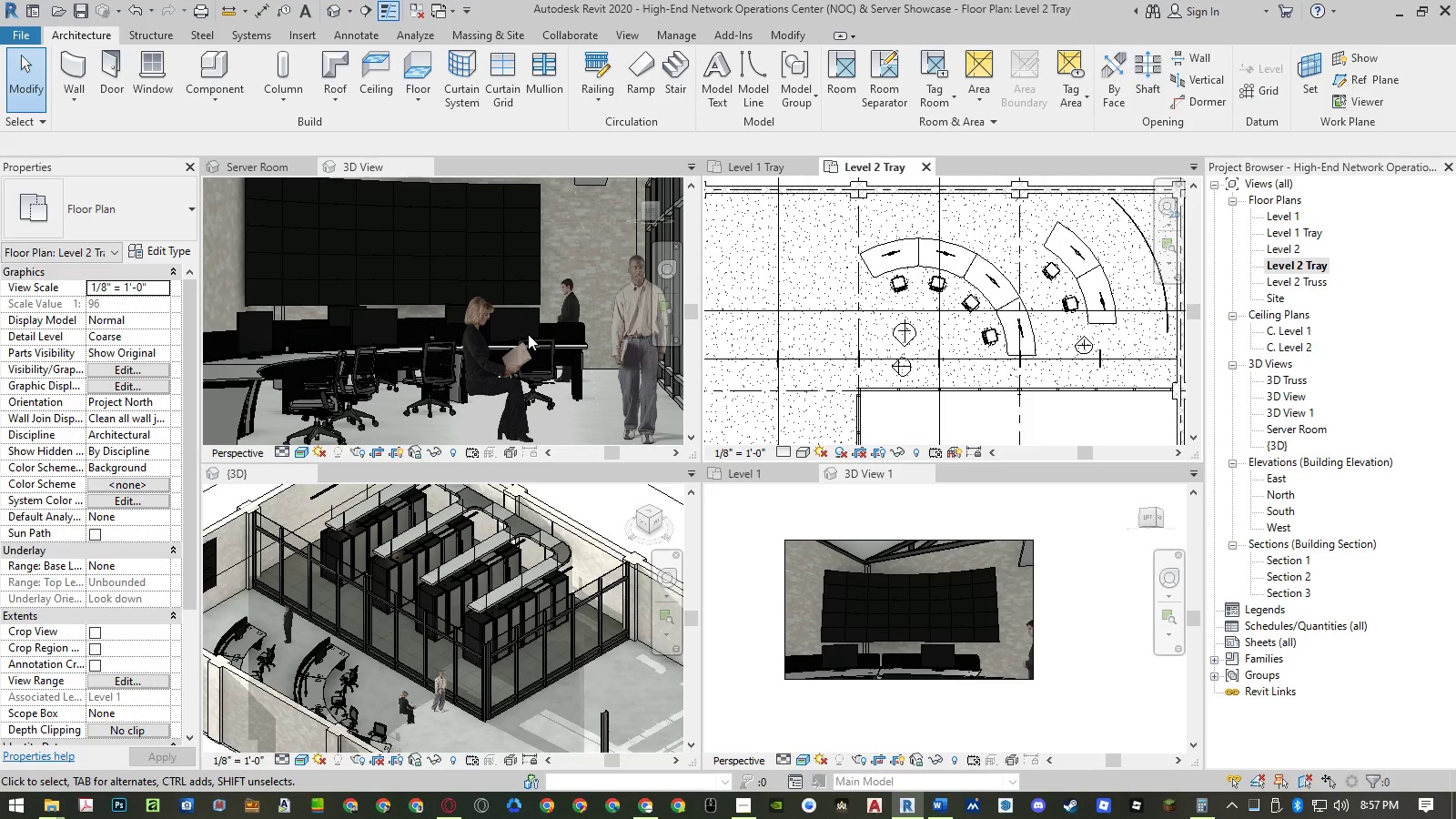 
wait(7.0)
 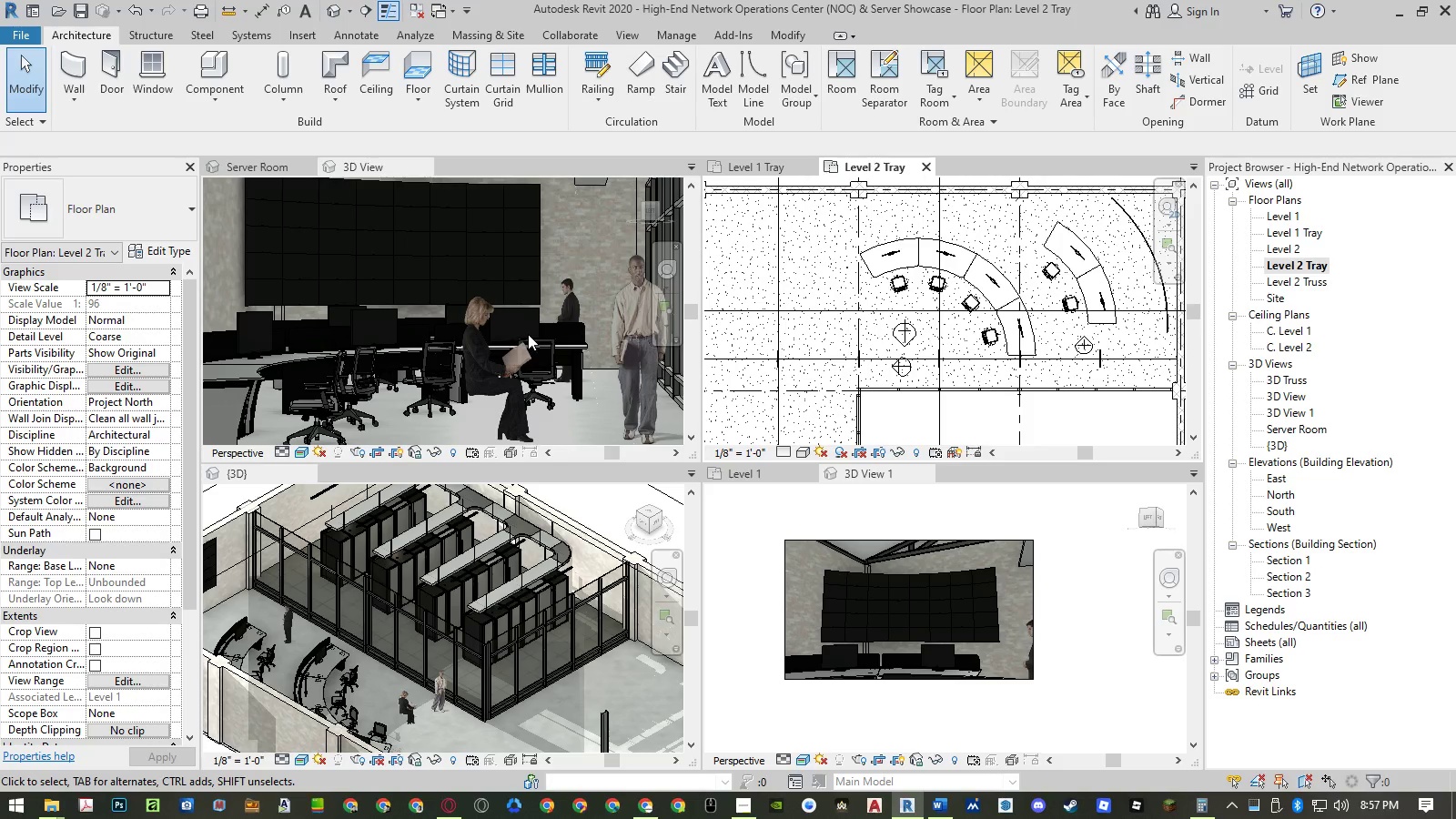 
left_click([905, 334])
 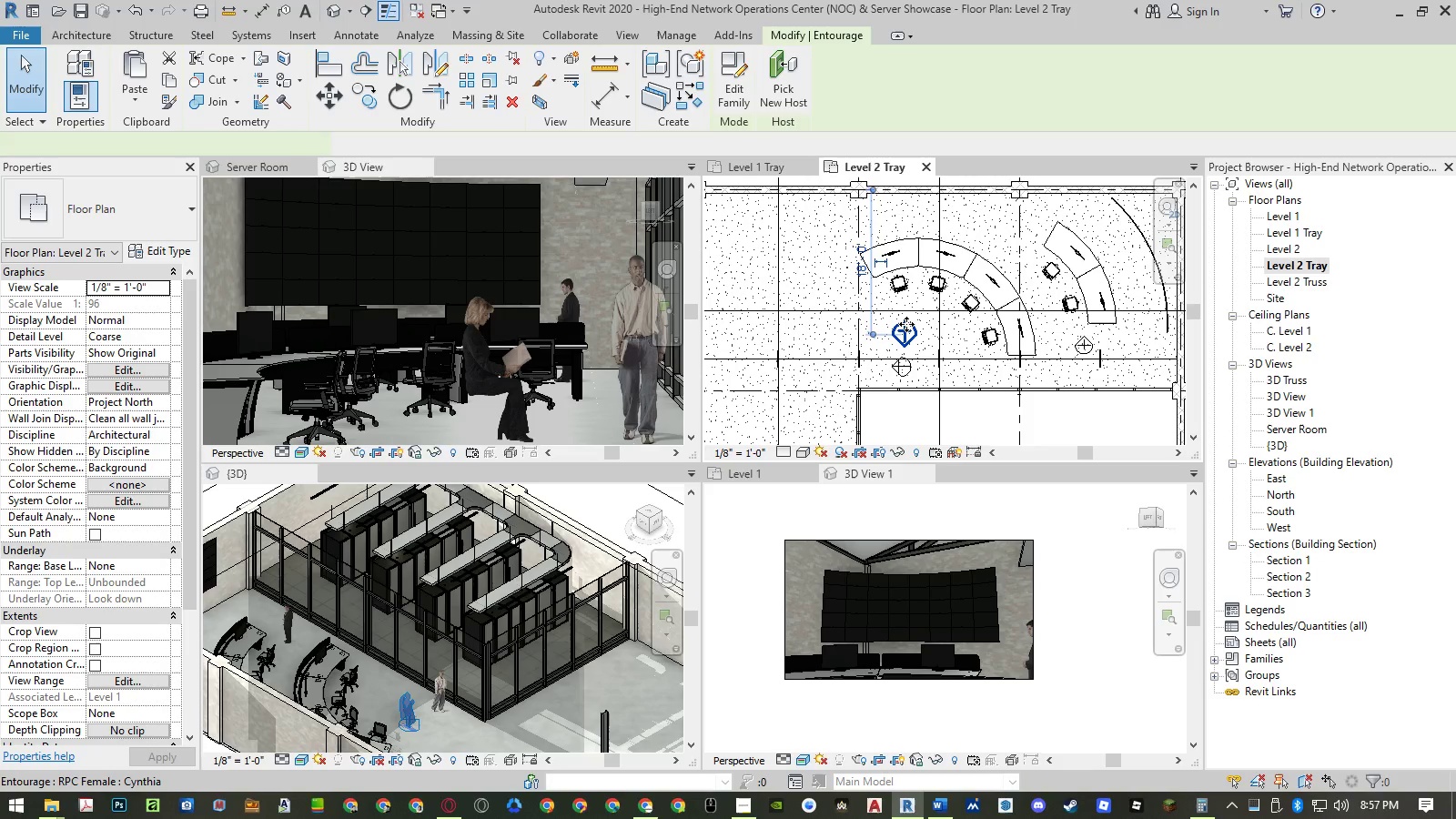 
key(R)
 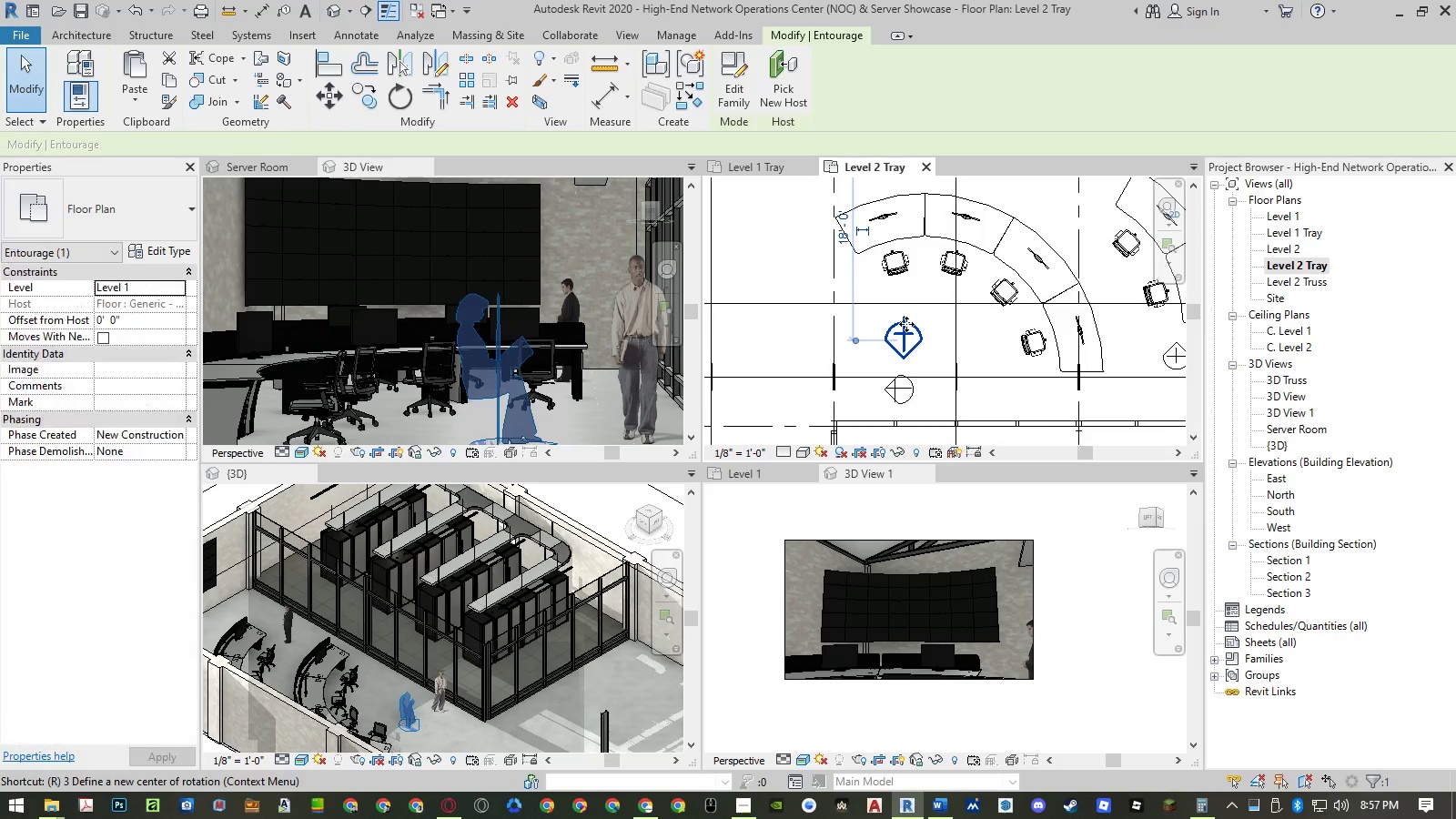 
scroll: coordinate [906, 324], scroll_direction: up, amount: 3.0
 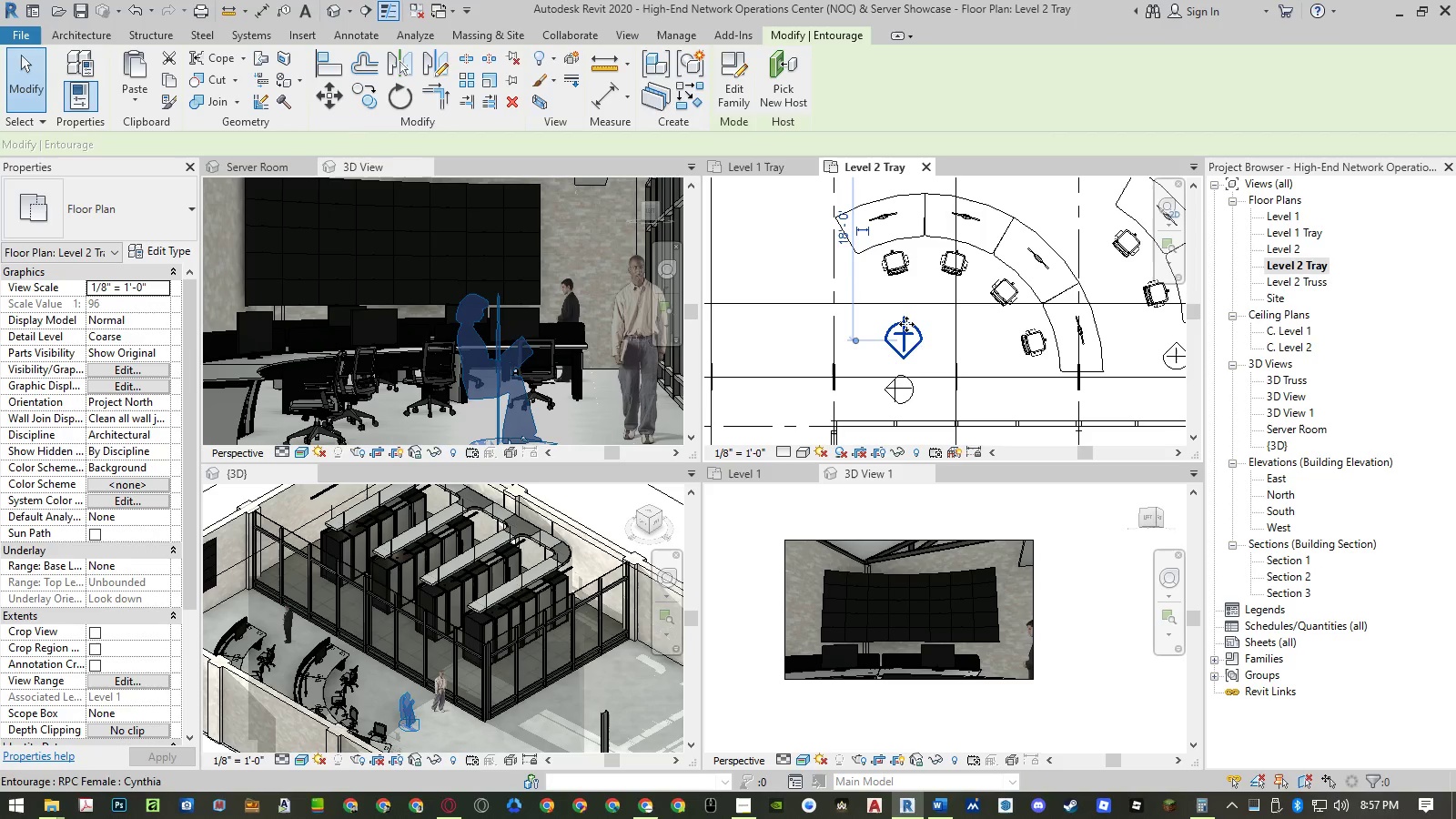 
key(O)
 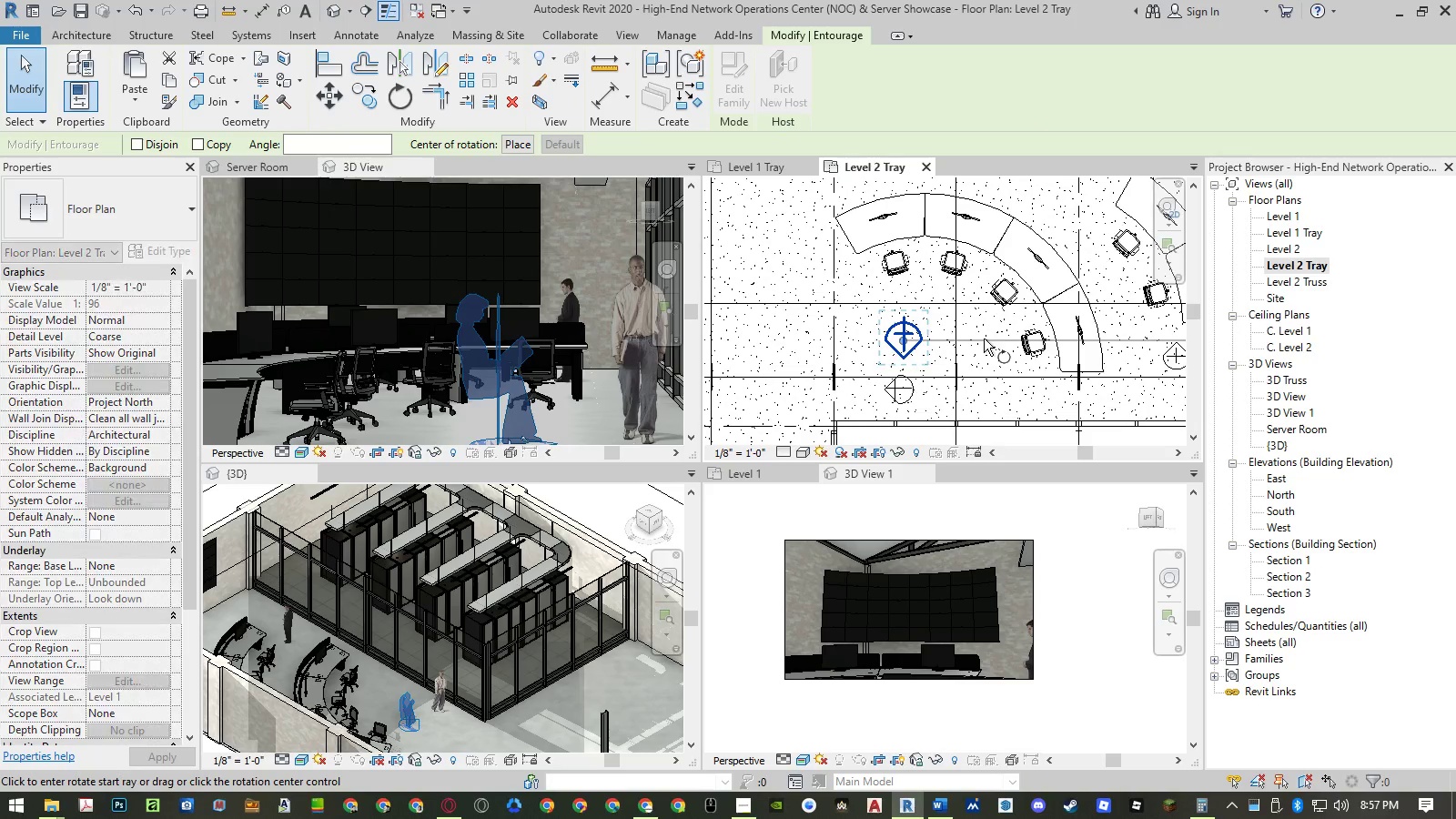 
left_click([984, 339])
 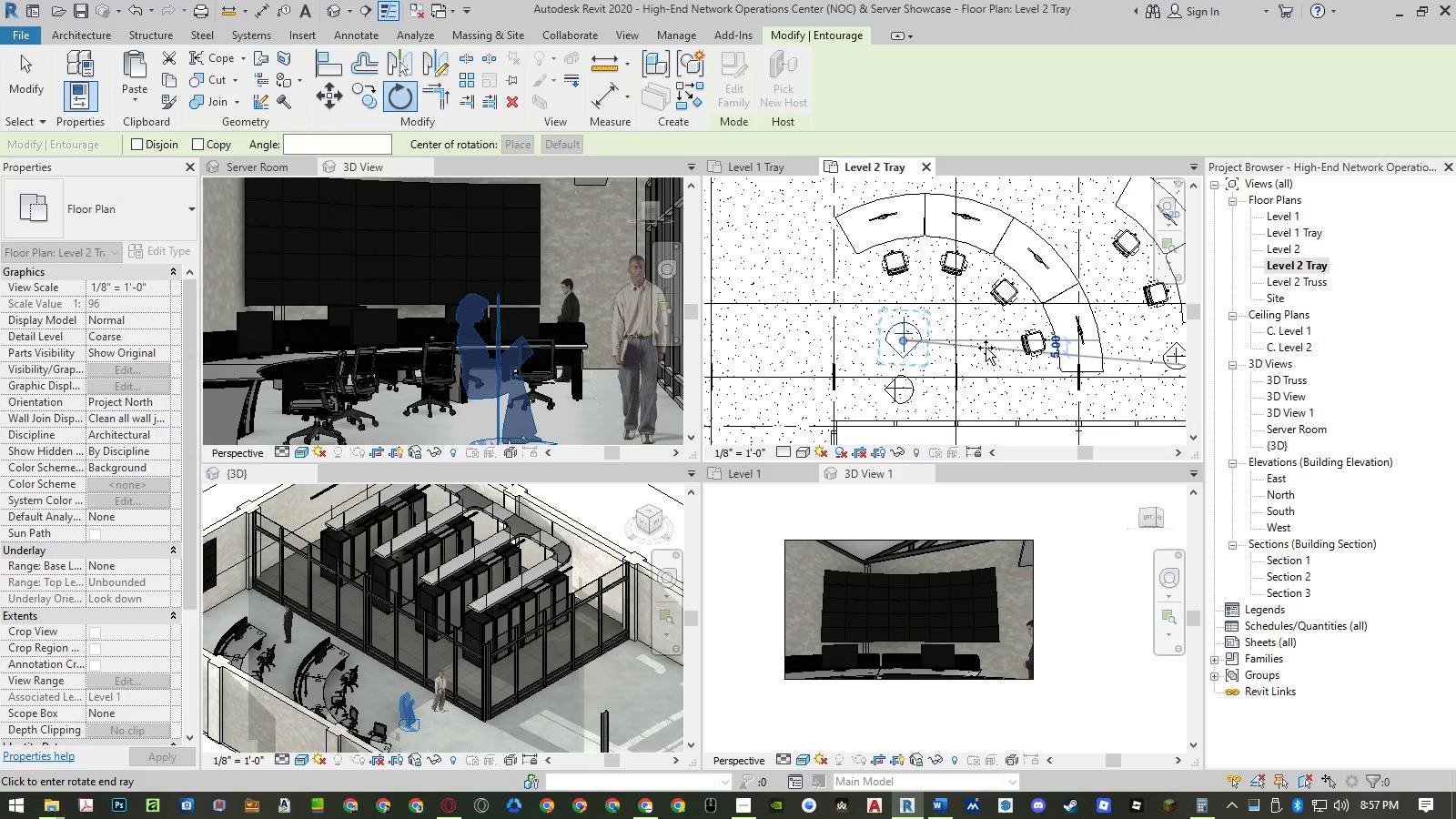 
key(Numpad1)
 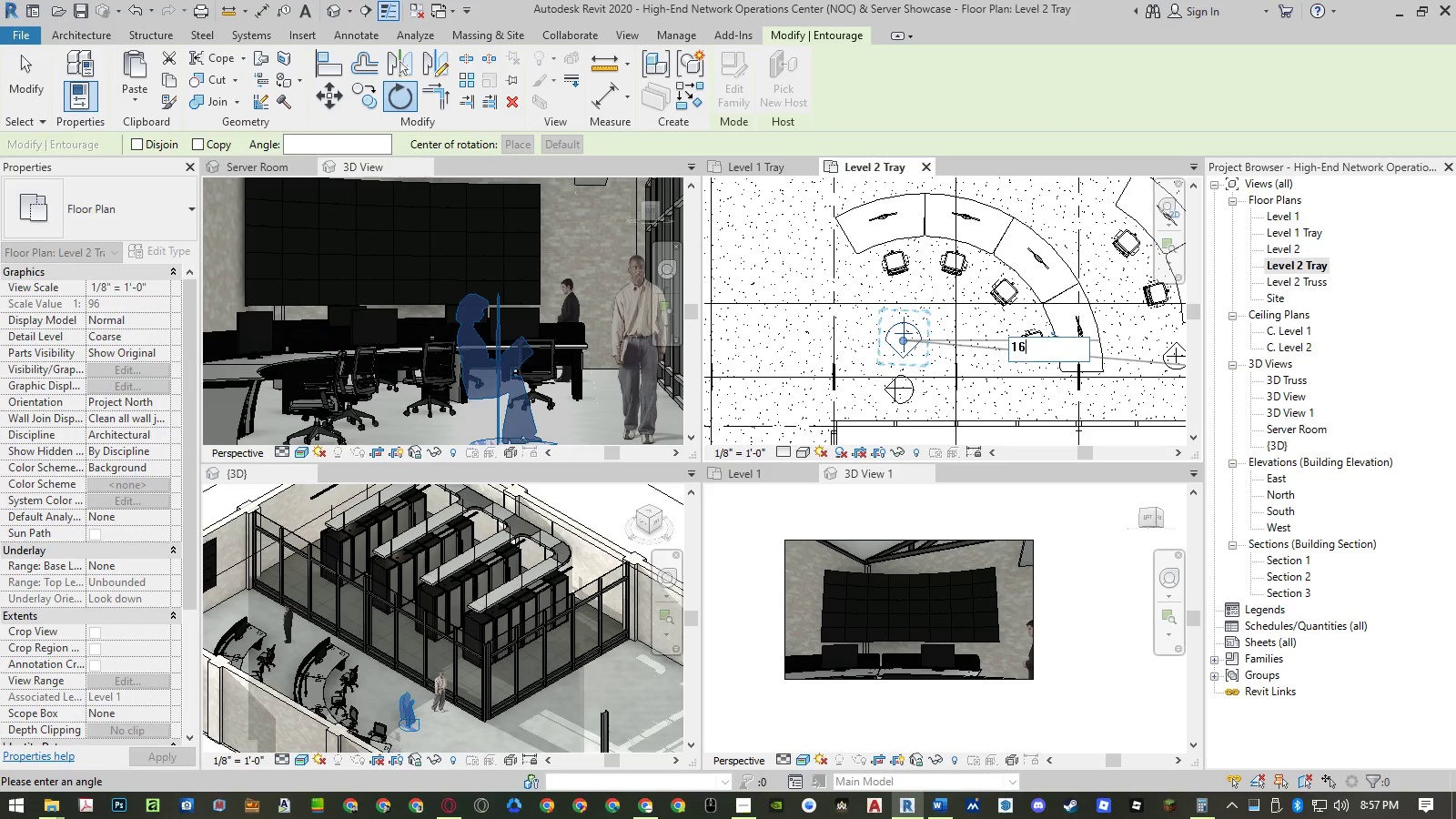 
key(Numpad6)
 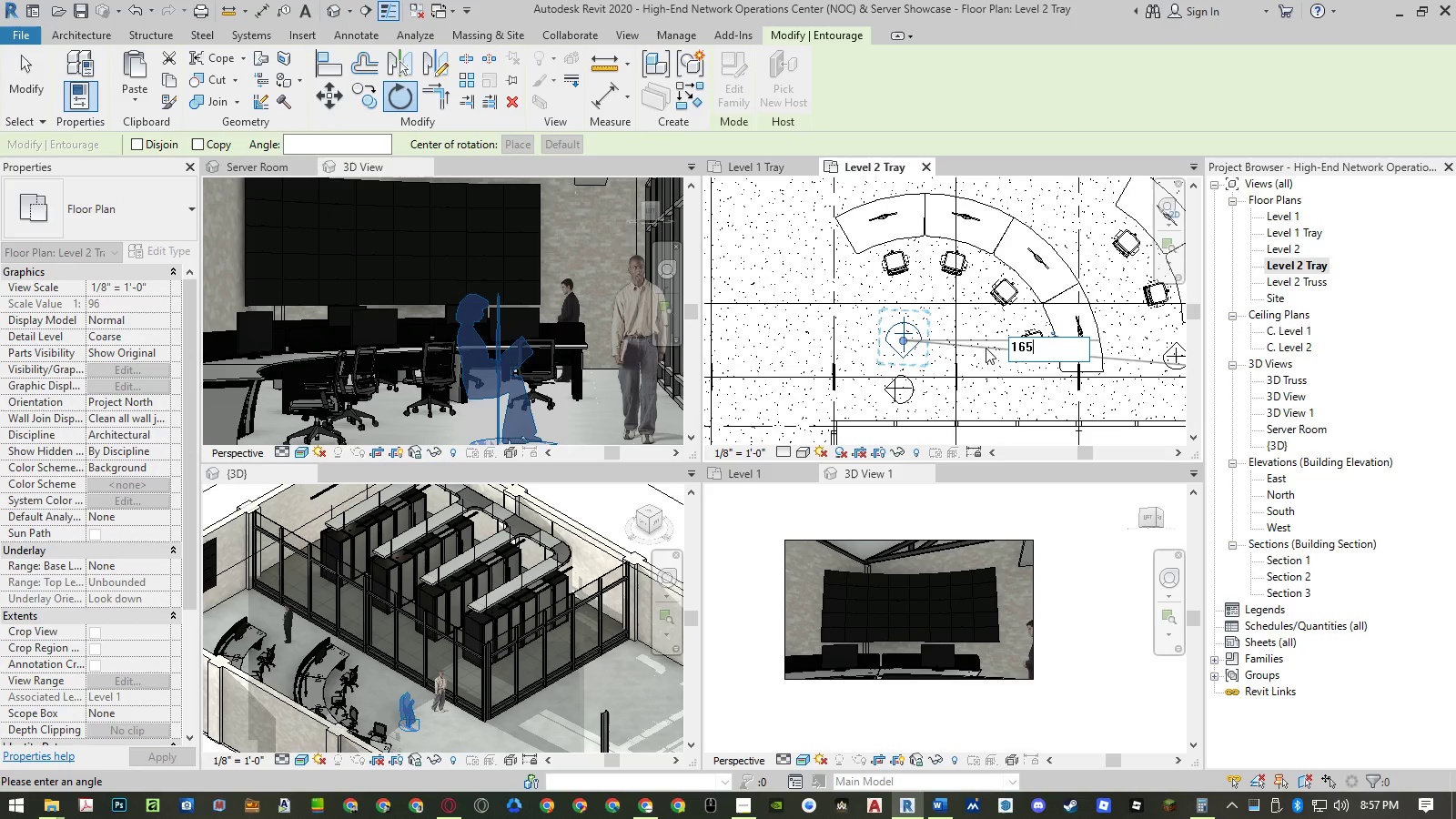 
key(Numpad5)
 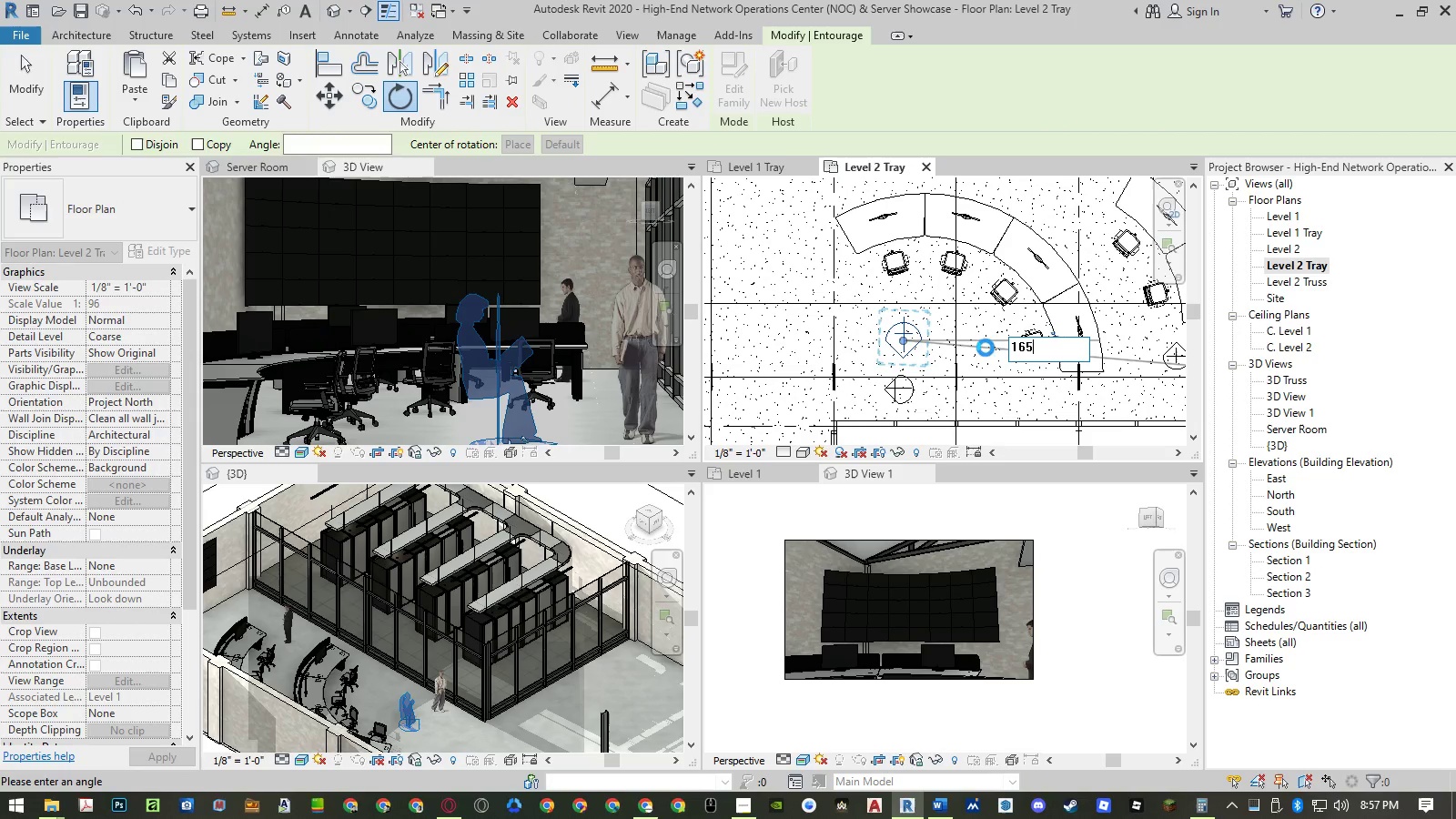 
key(NumpadEnter)
 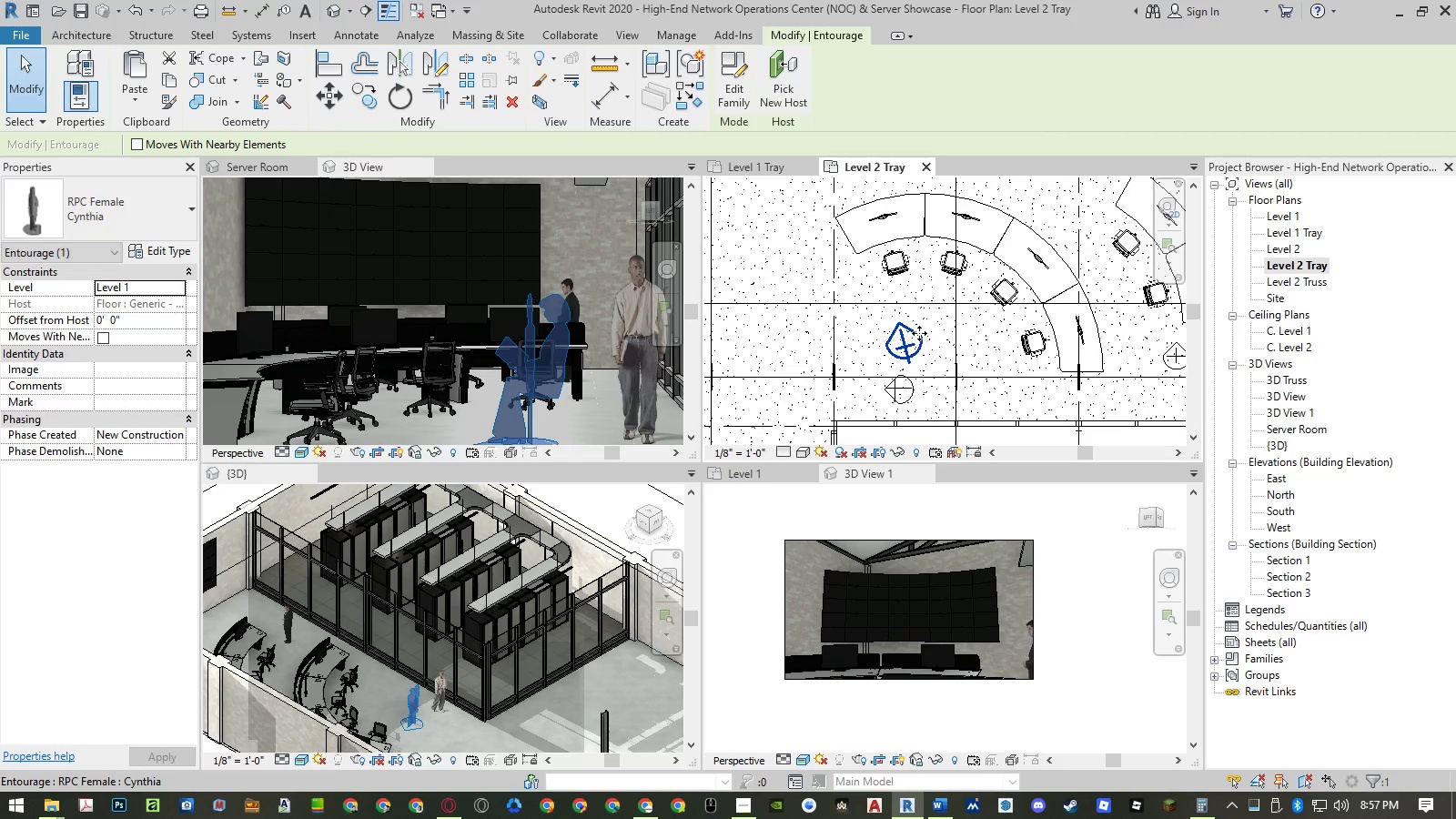 
scroll: coordinate [892, 310], scroll_direction: up, amount: 4.0
 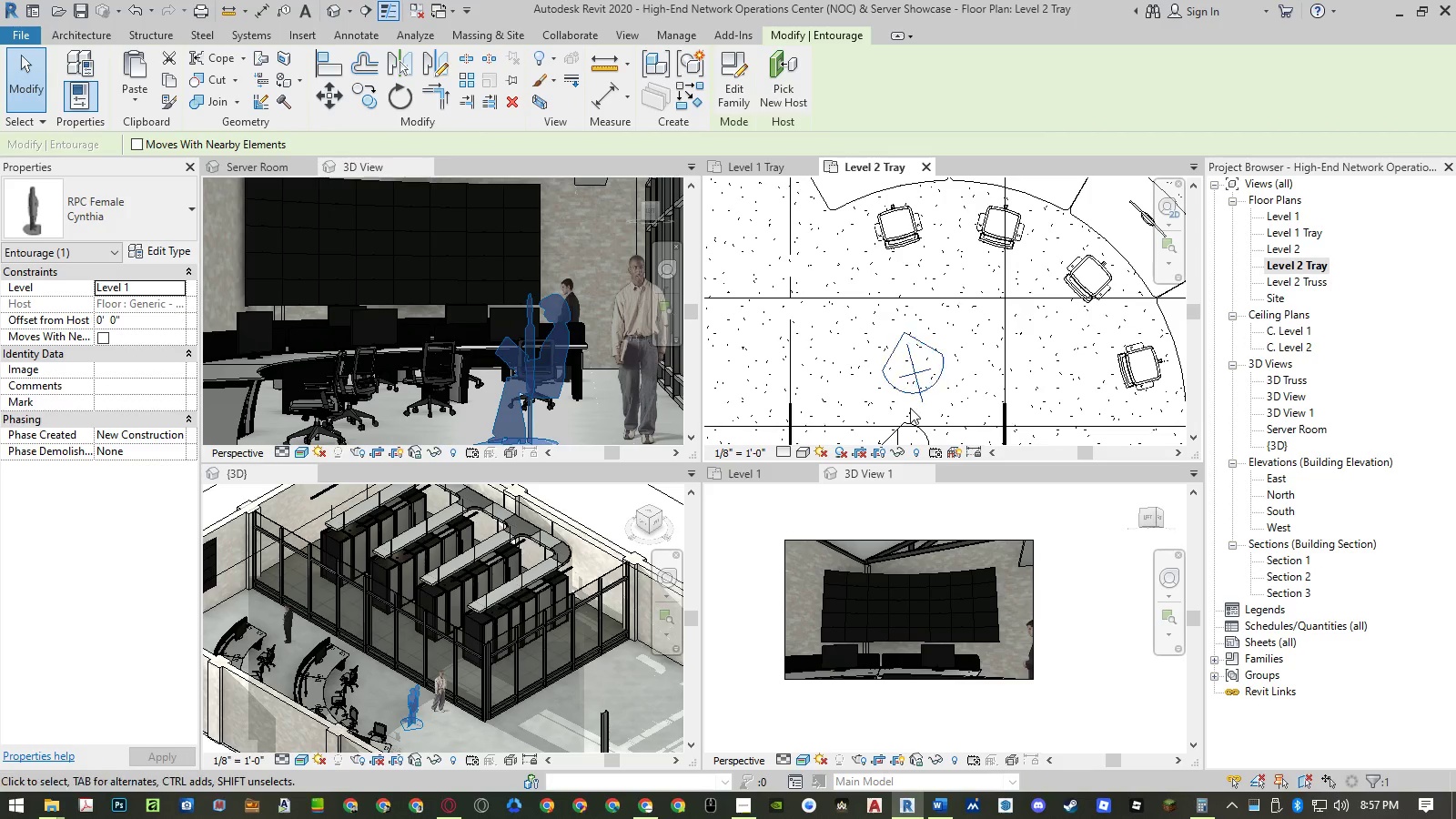 
scroll: coordinate [916, 307], scroll_direction: down, amount: 1.0
 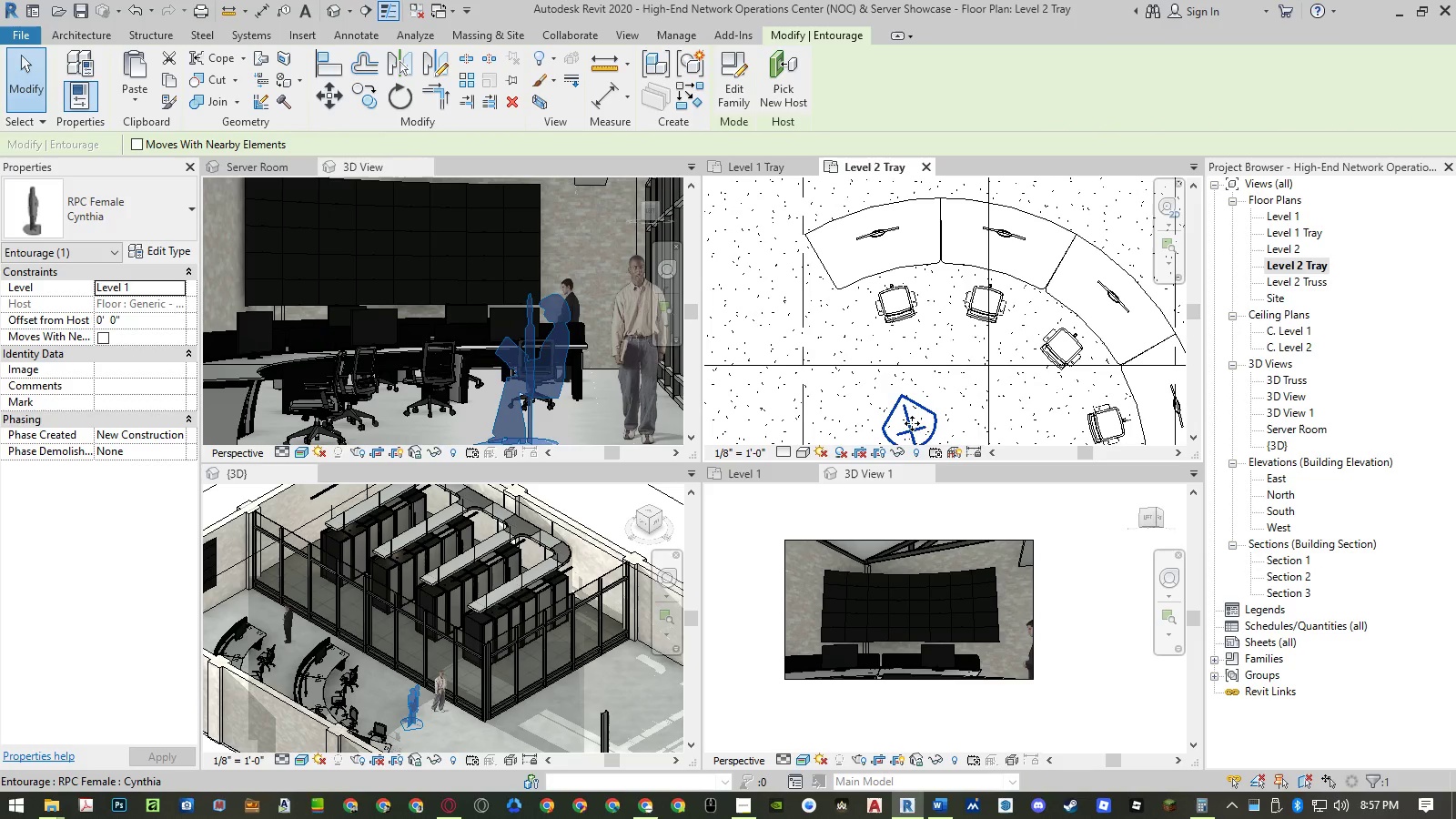 
left_click_drag(start_coordinate=[912, 427], to_coordinate=[895, 295])
 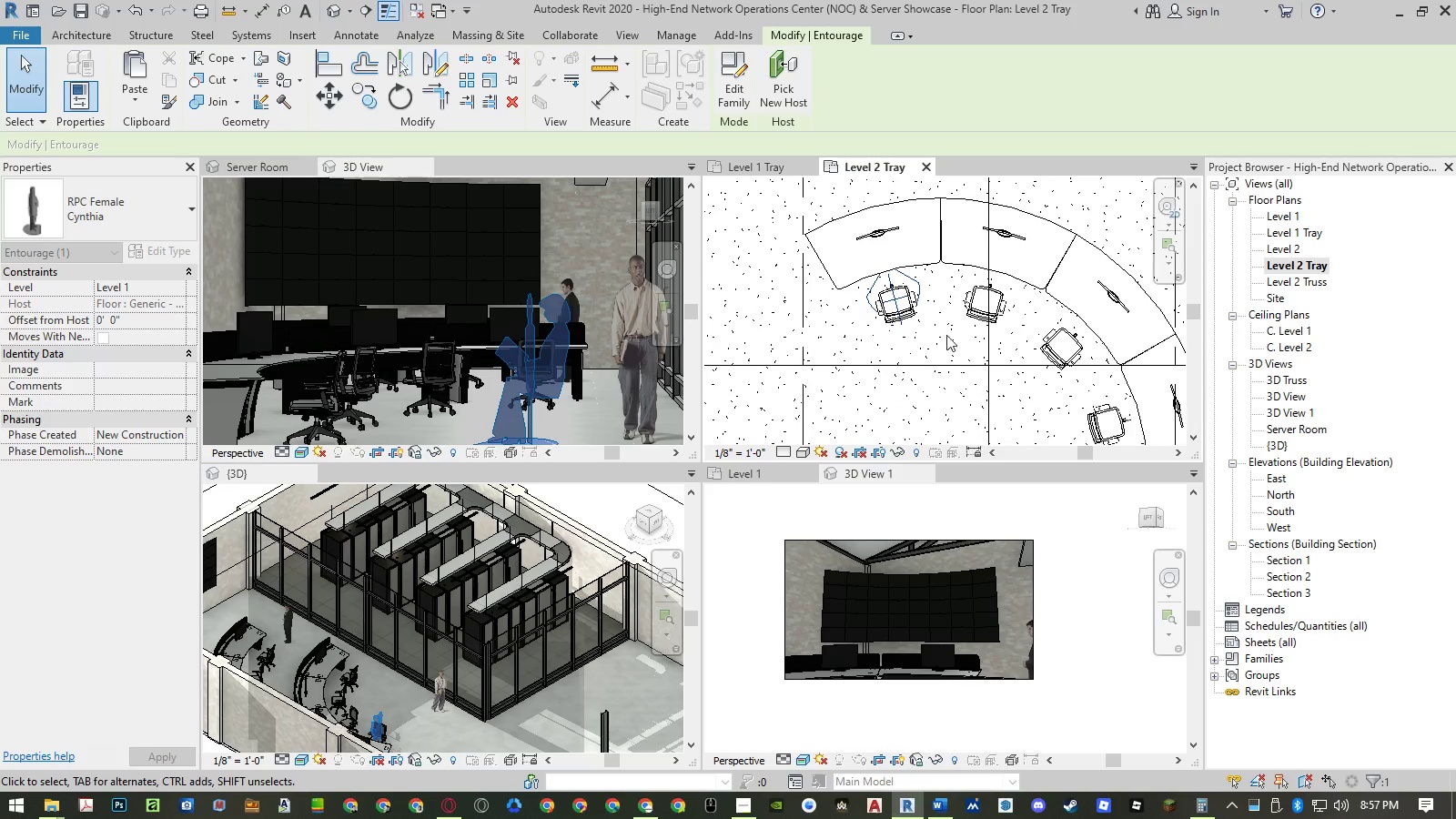 
left_click([946, 328])
 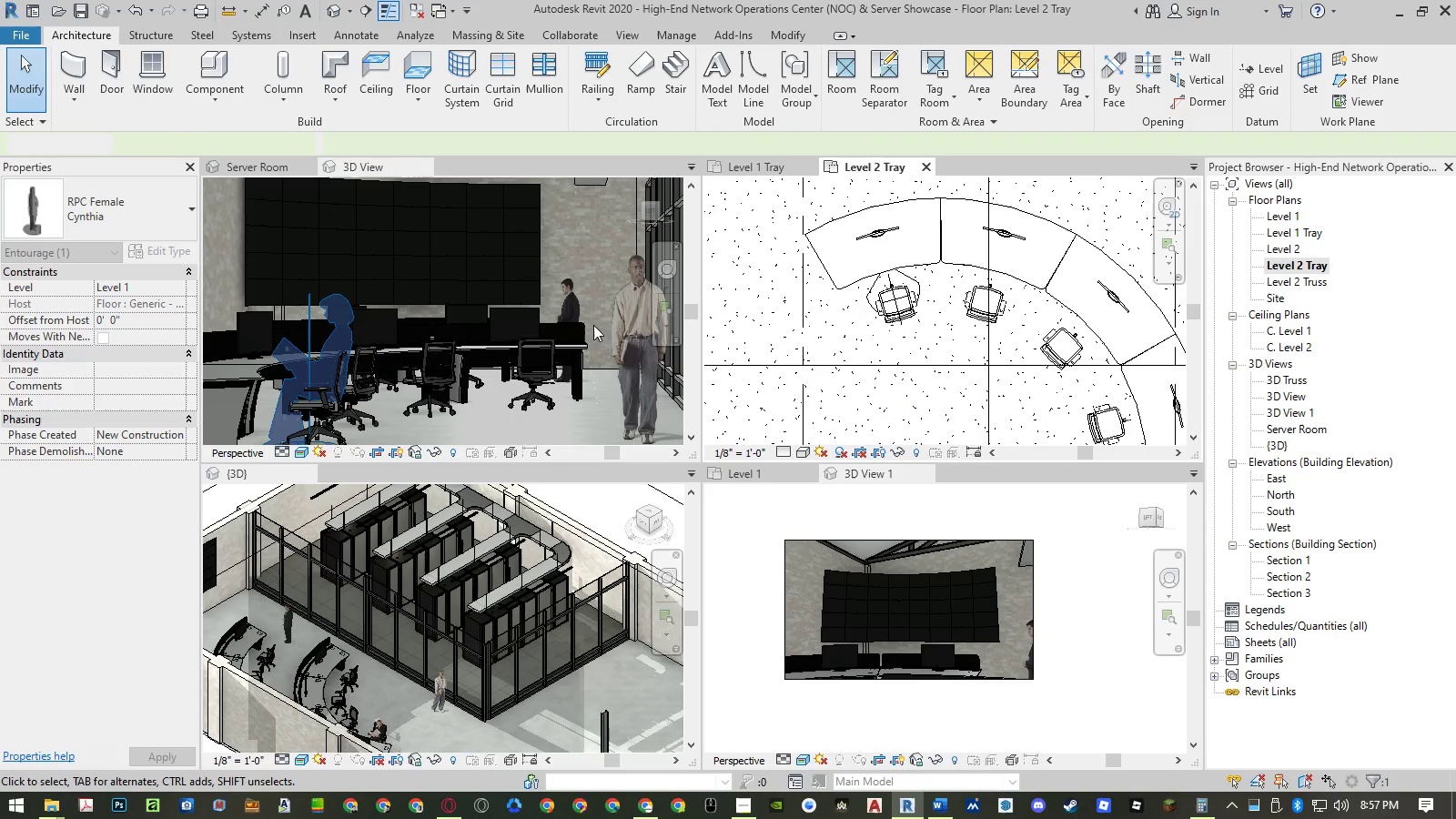 
left_click([921, 347])
 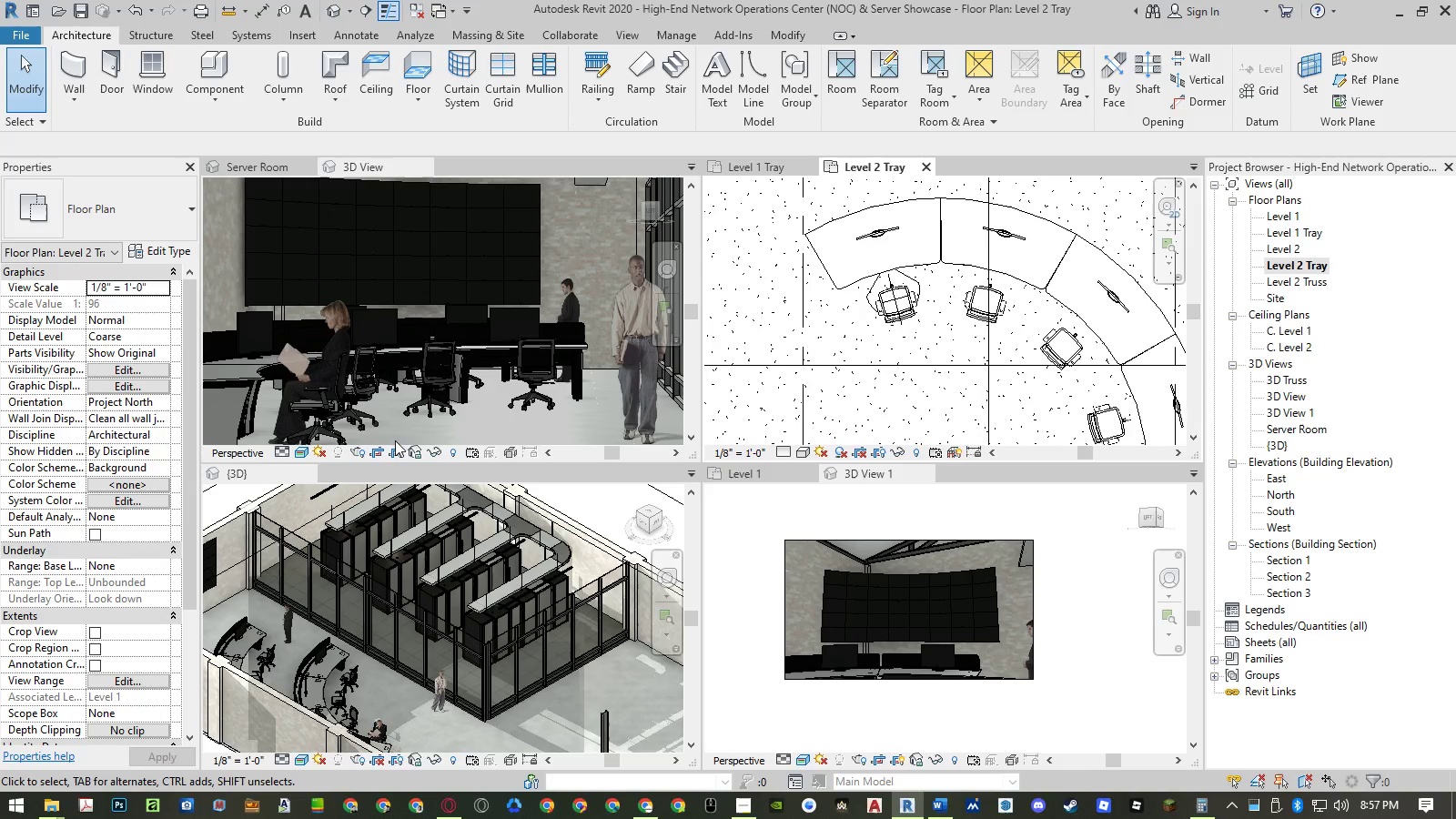 
scroll: coordinate [302, 381], scroll_direction: up, amount: 7.0
 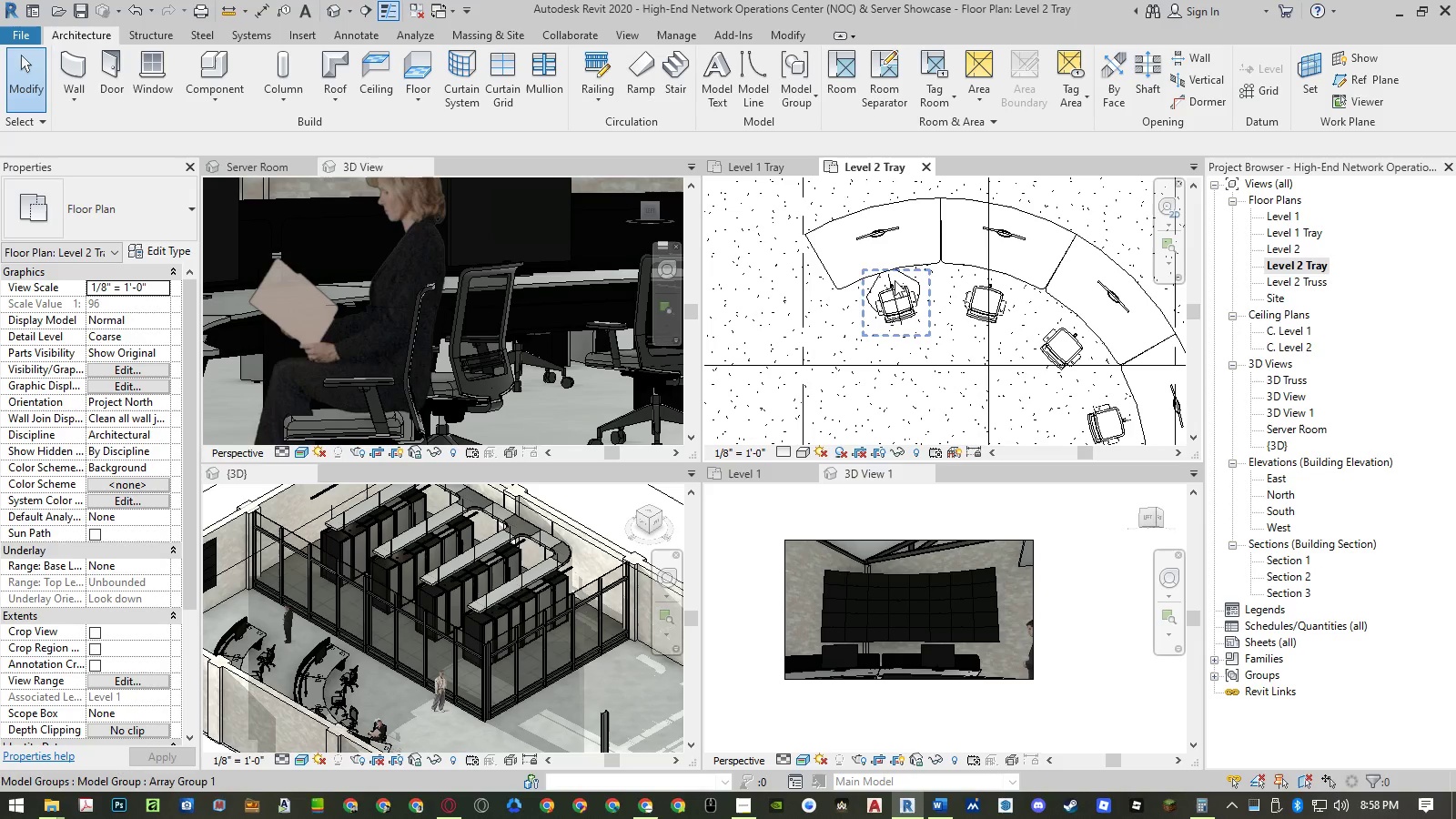 
left_click([908, 278])
 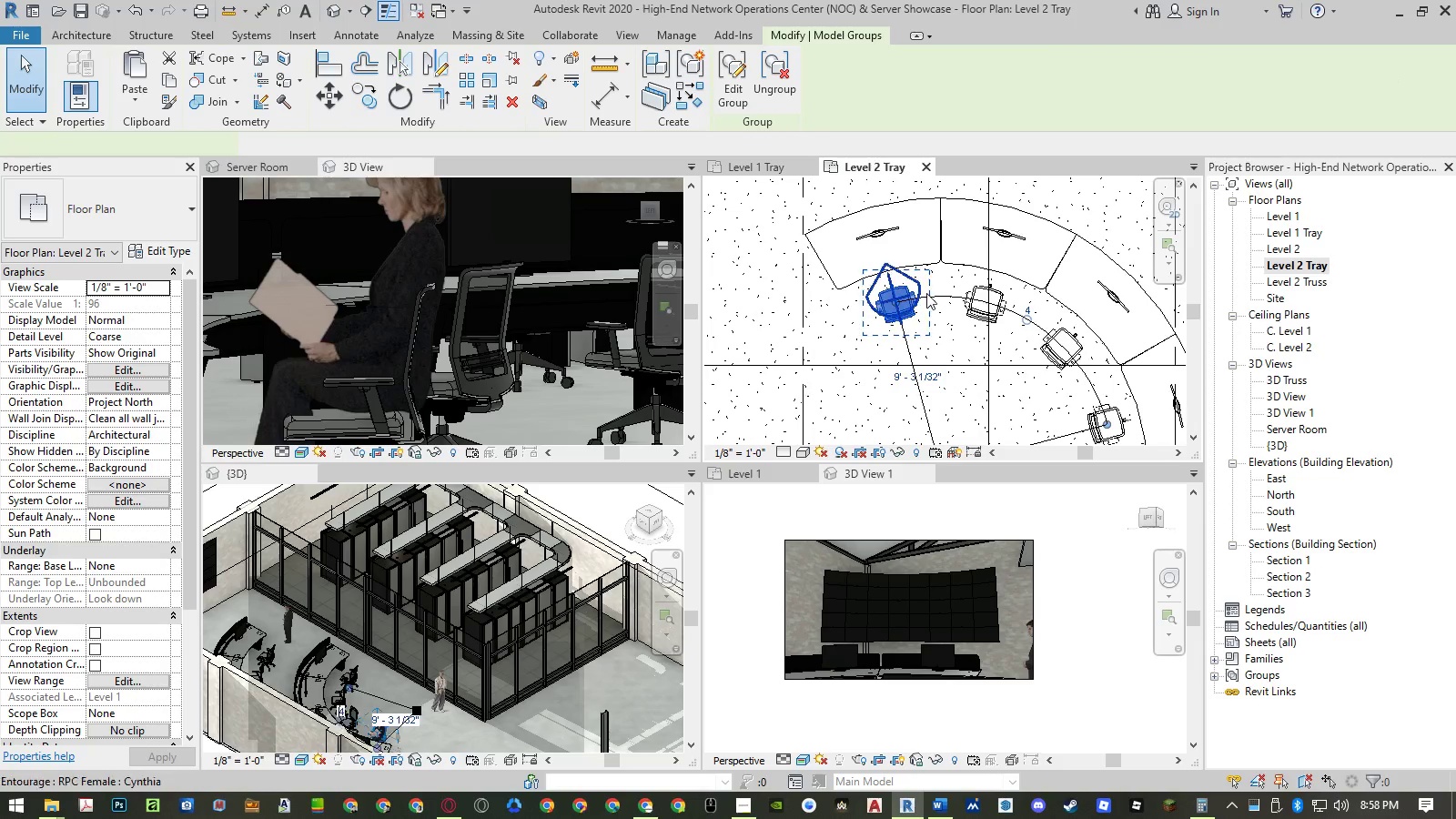 
key(Escape)
 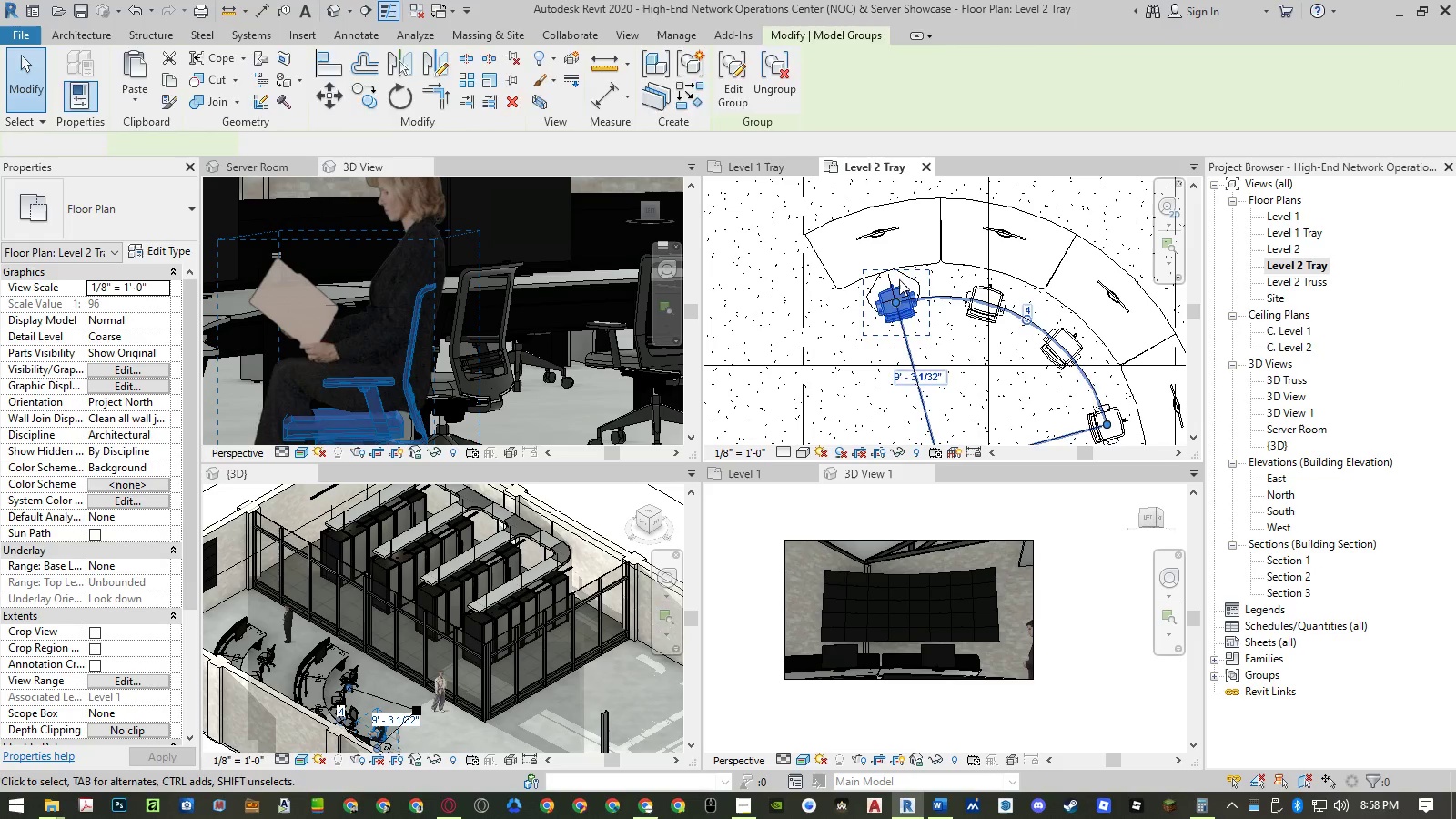 
key(Escape)
 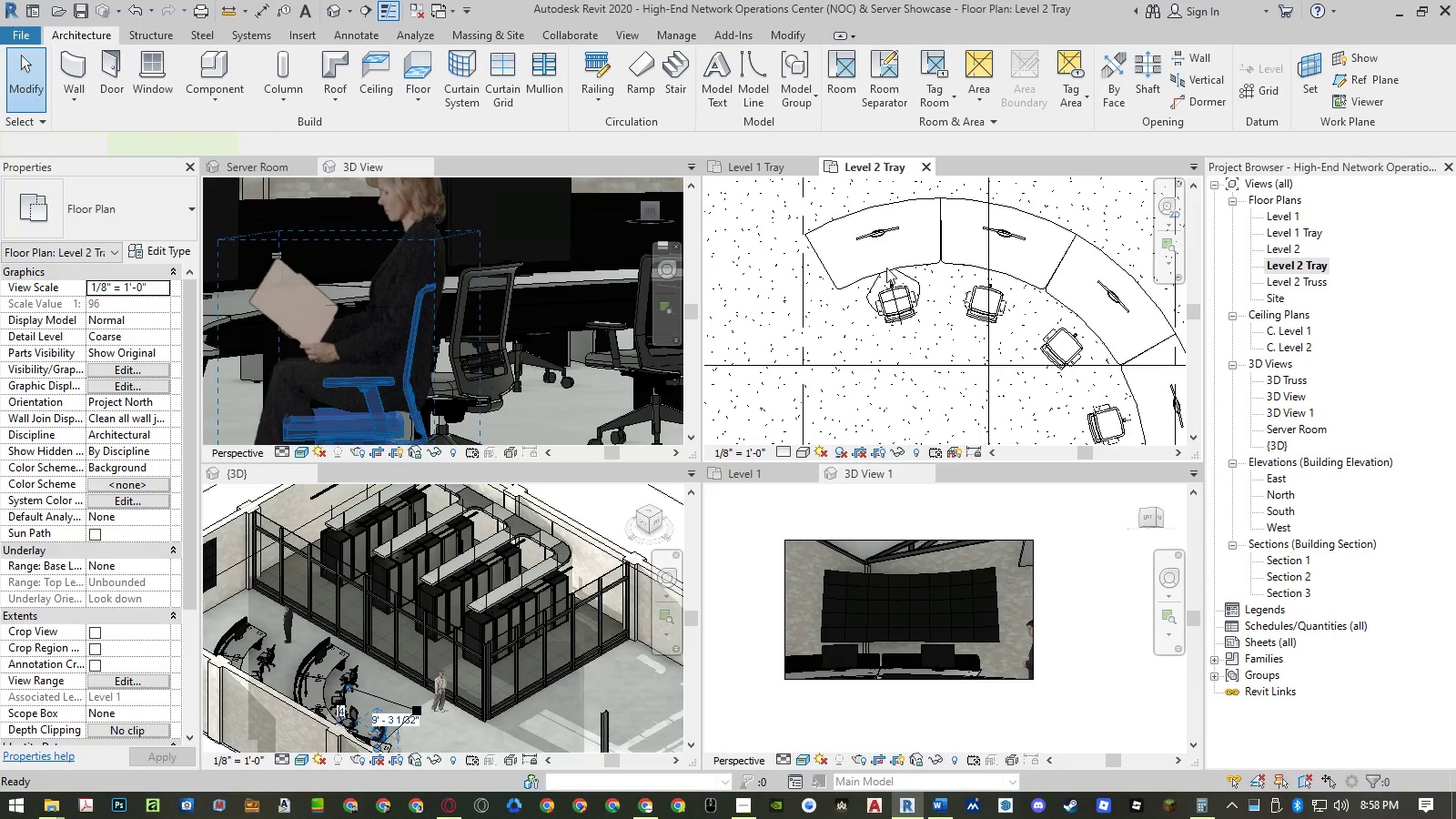 
scroll: coordinate [886, 268], scroll_direction: up, amount: 6.0
 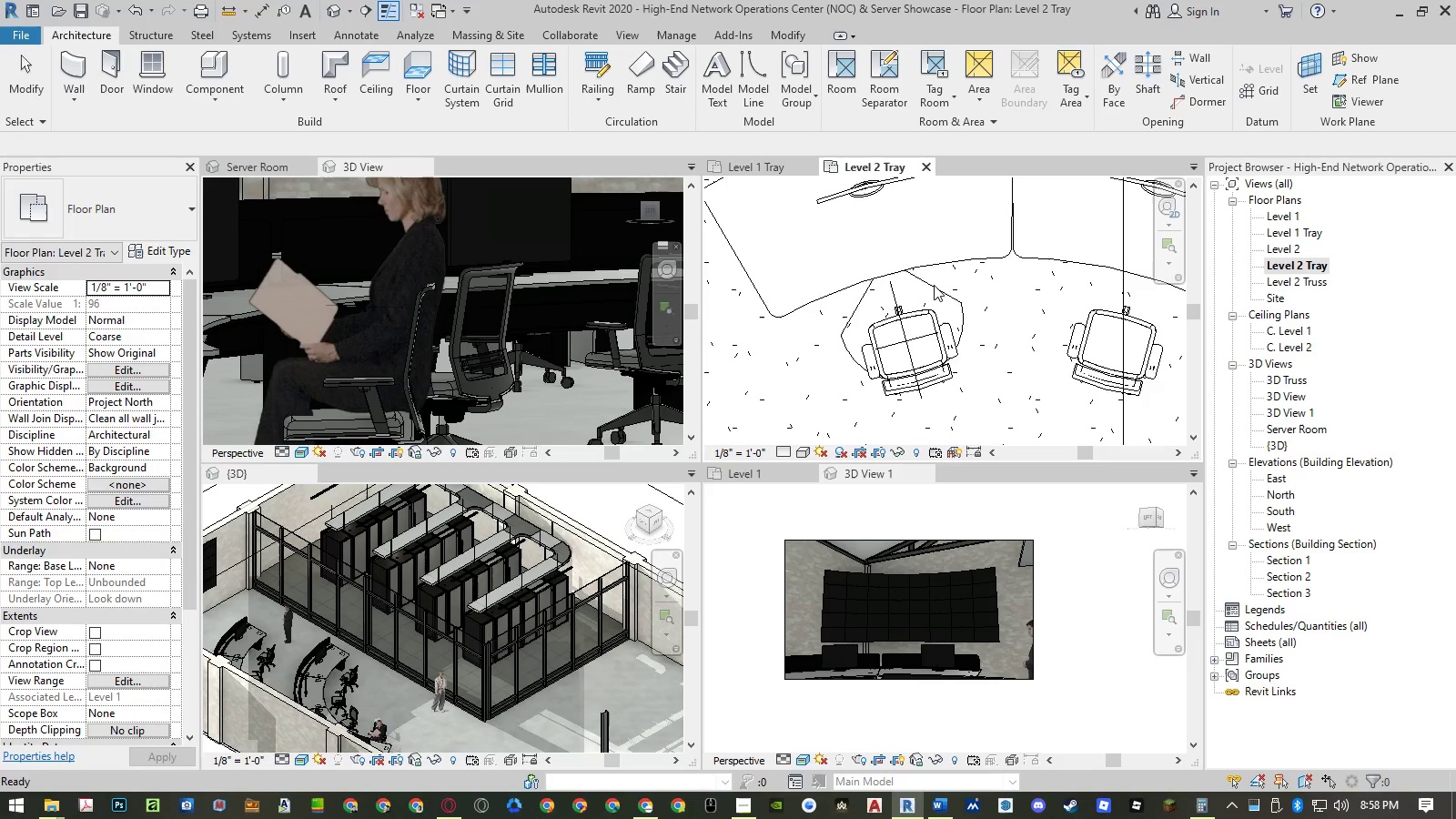 
left_click([934, 286])
 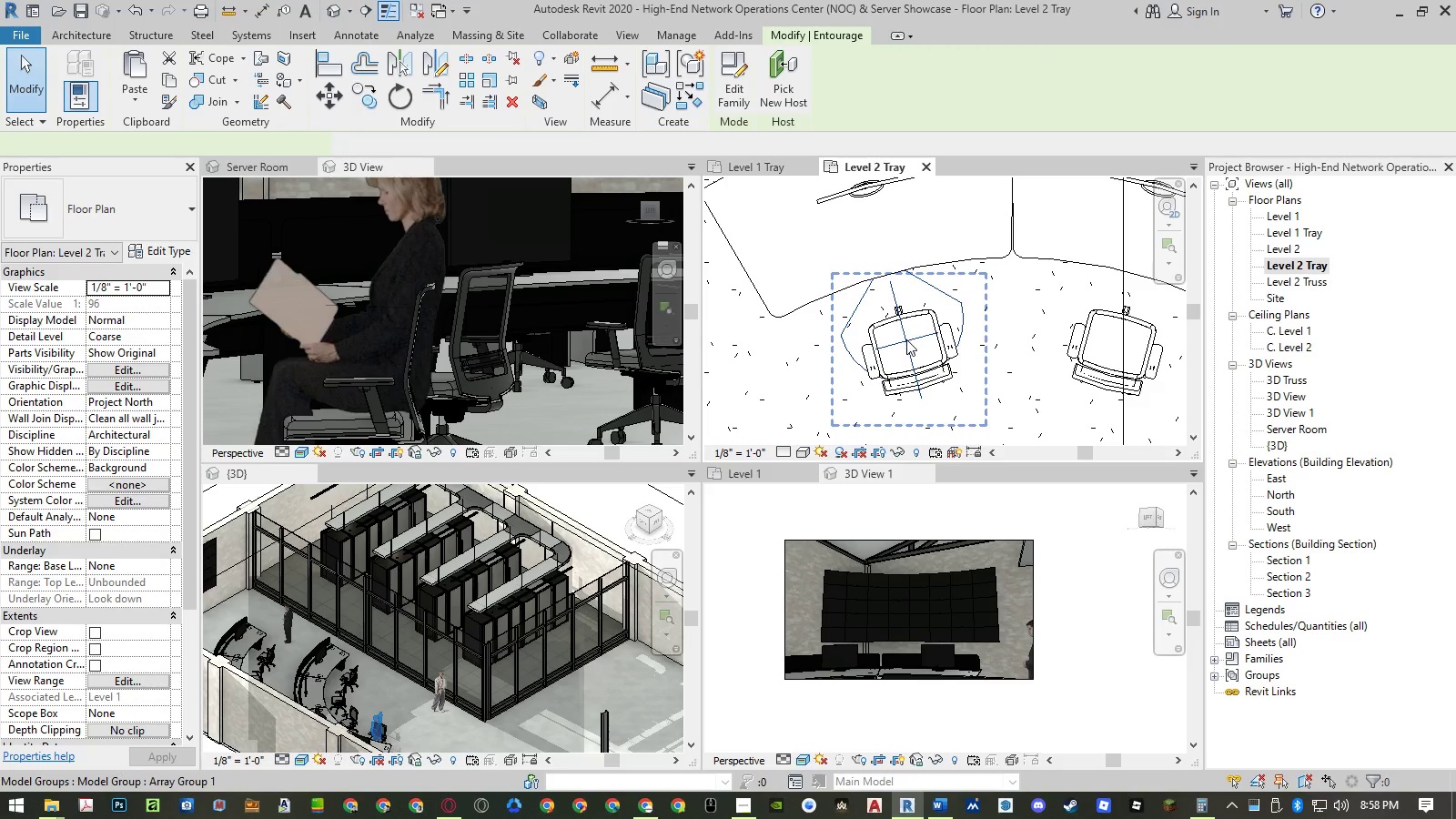 
left_click([906, 339])
 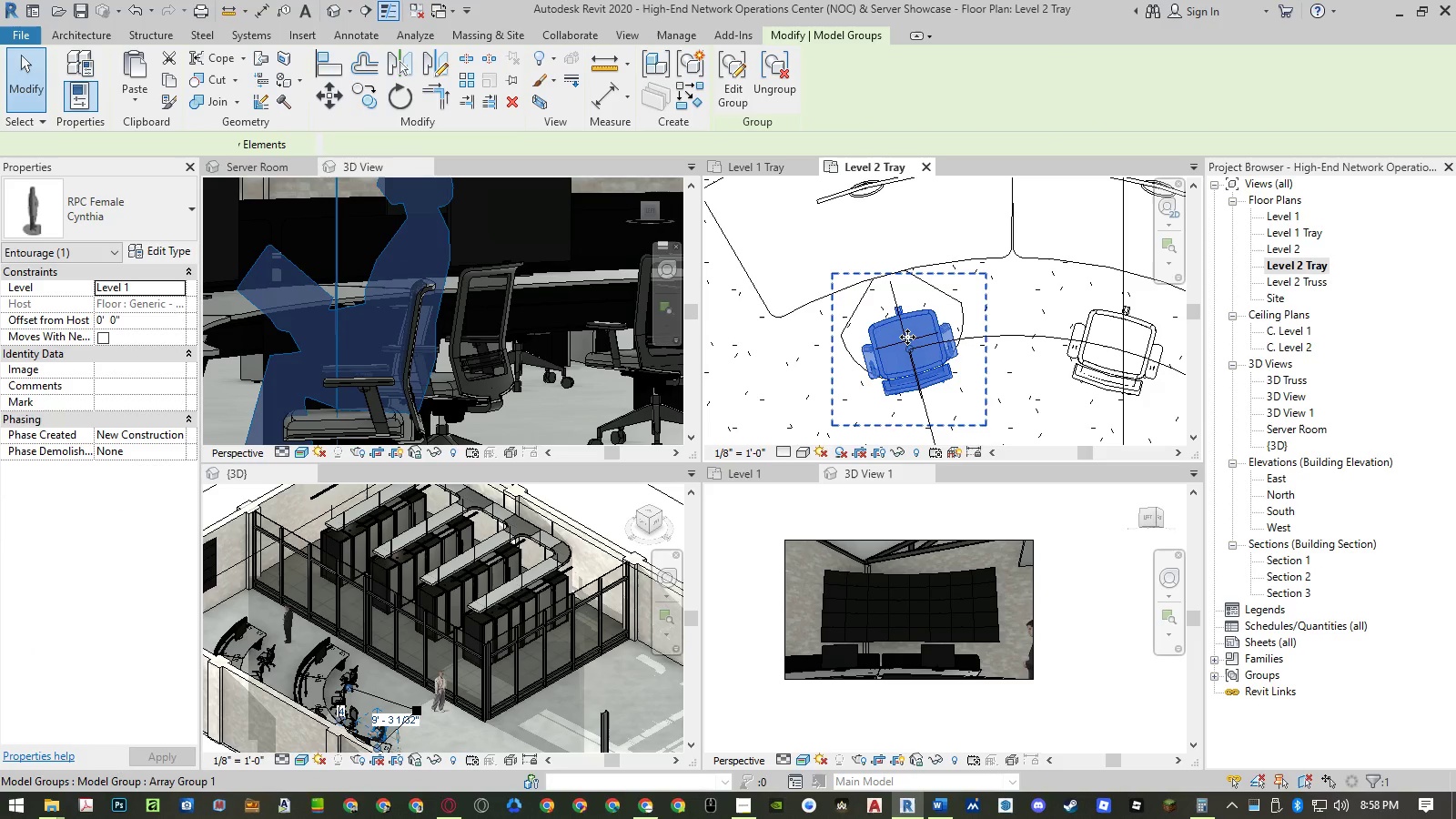 
key(Escape)
 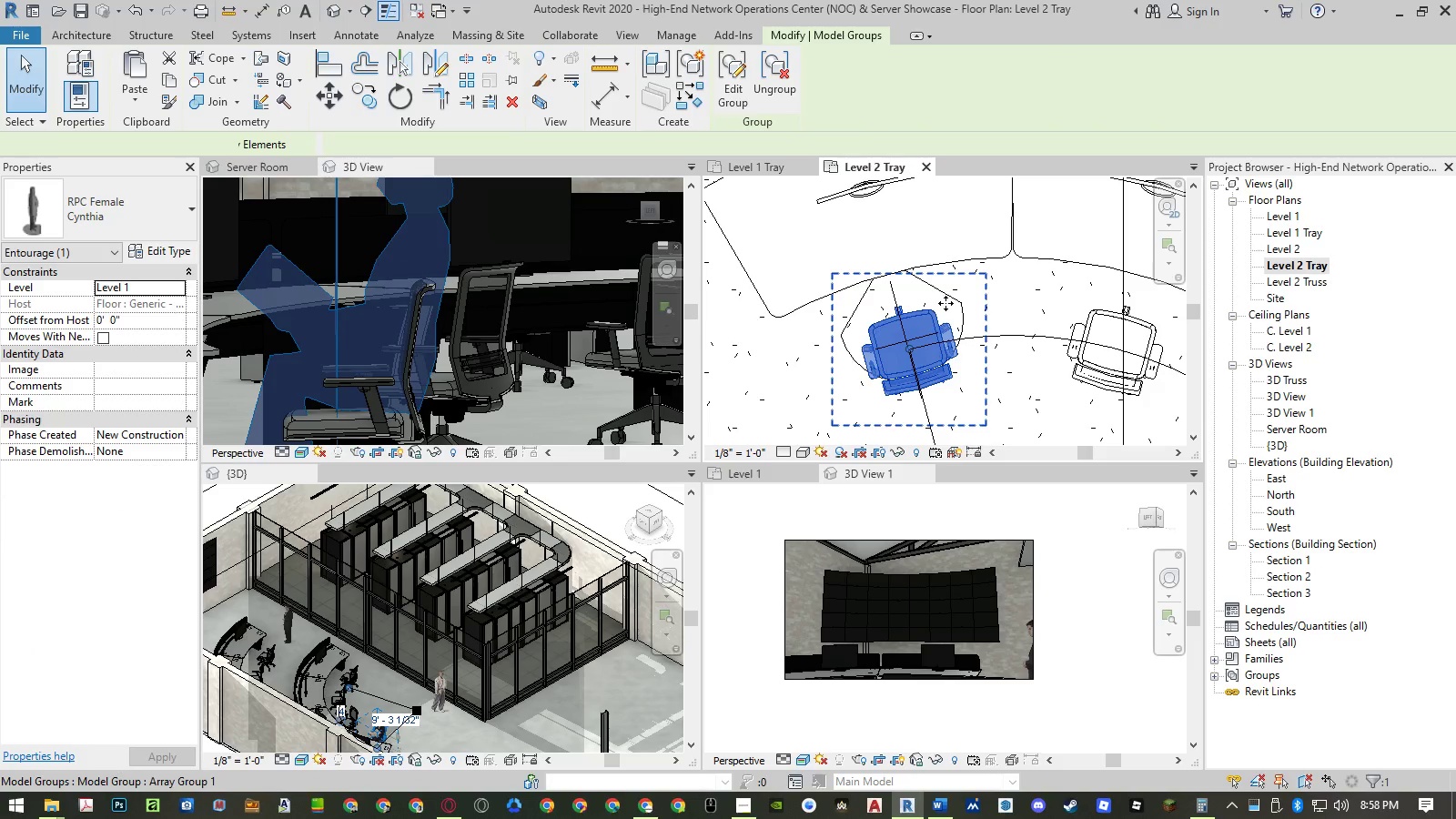 
key(Escape)
 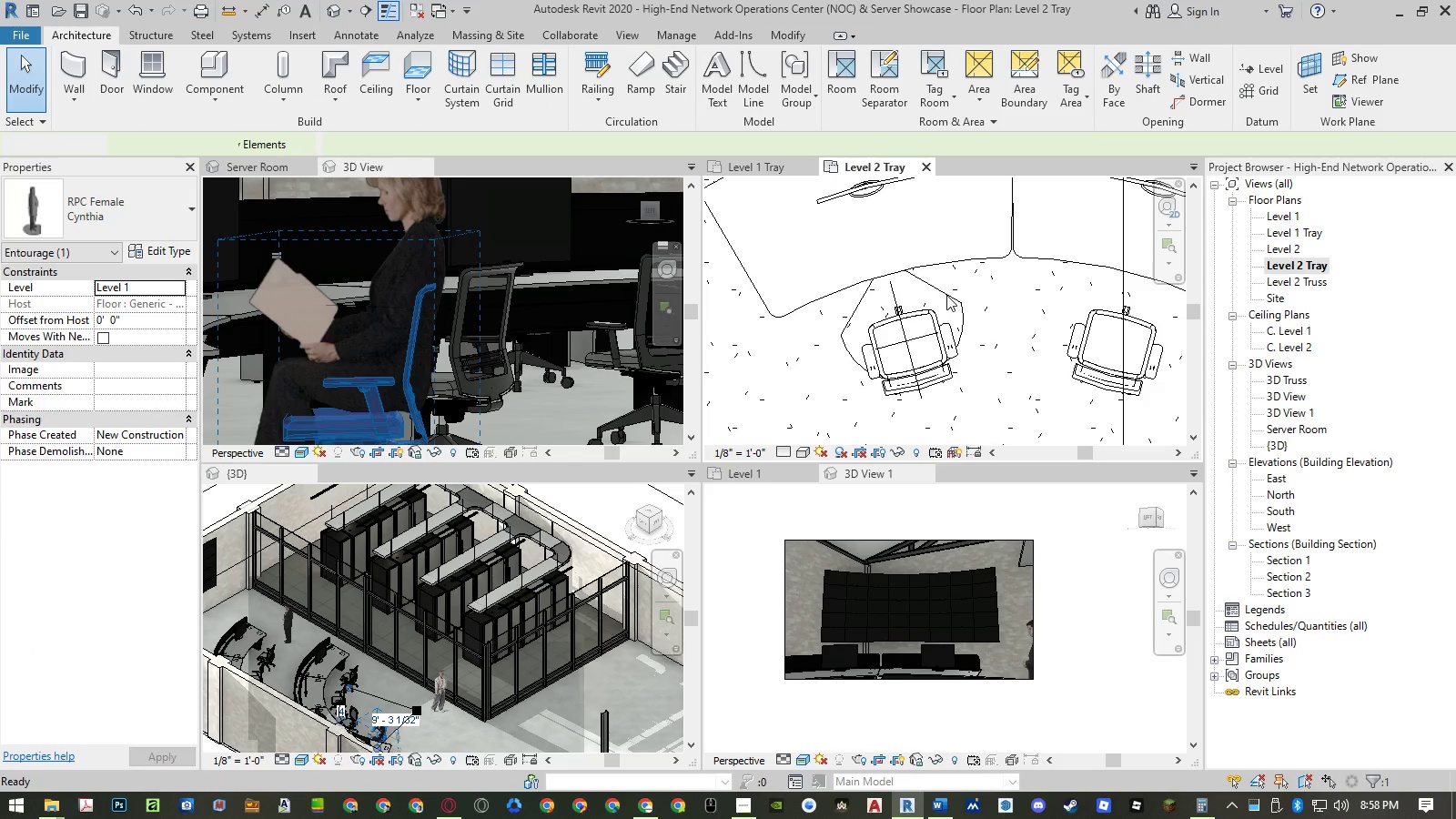 
left_click([946, 295])
 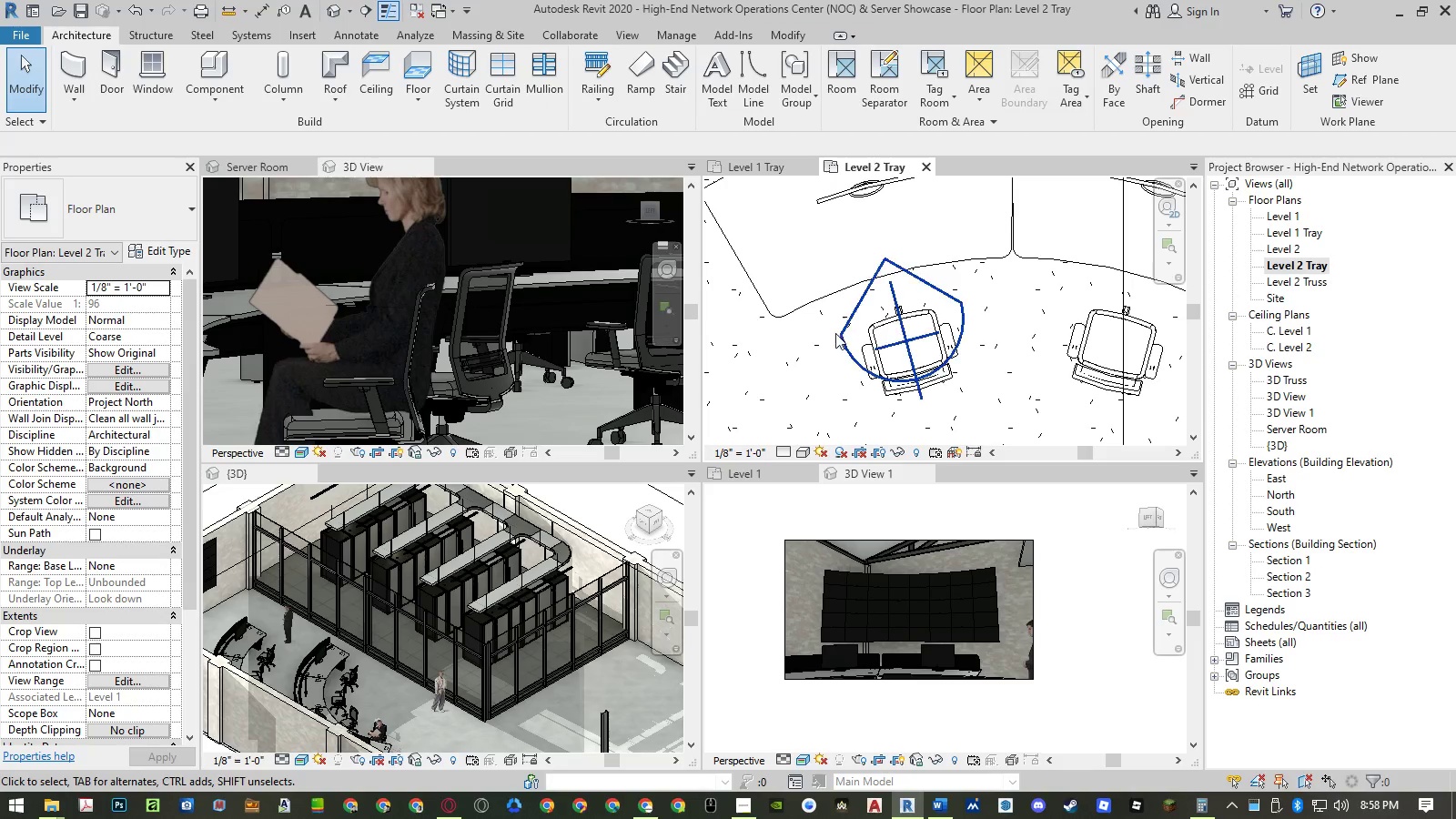 
left_click([844, 337])
 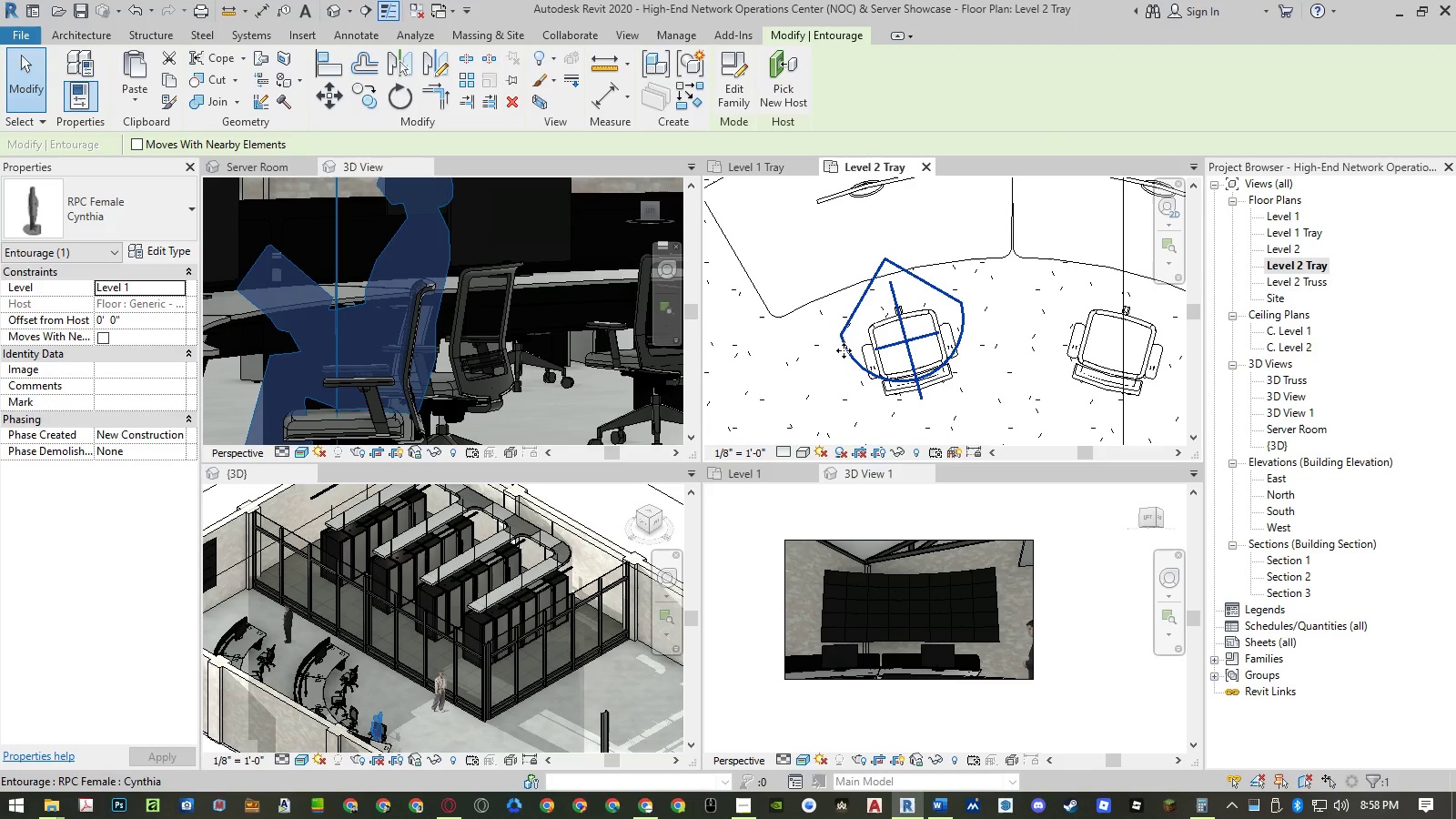 
left_click_drag(start_coordinate=[843, 346], to_coordinate=[836, 315])
 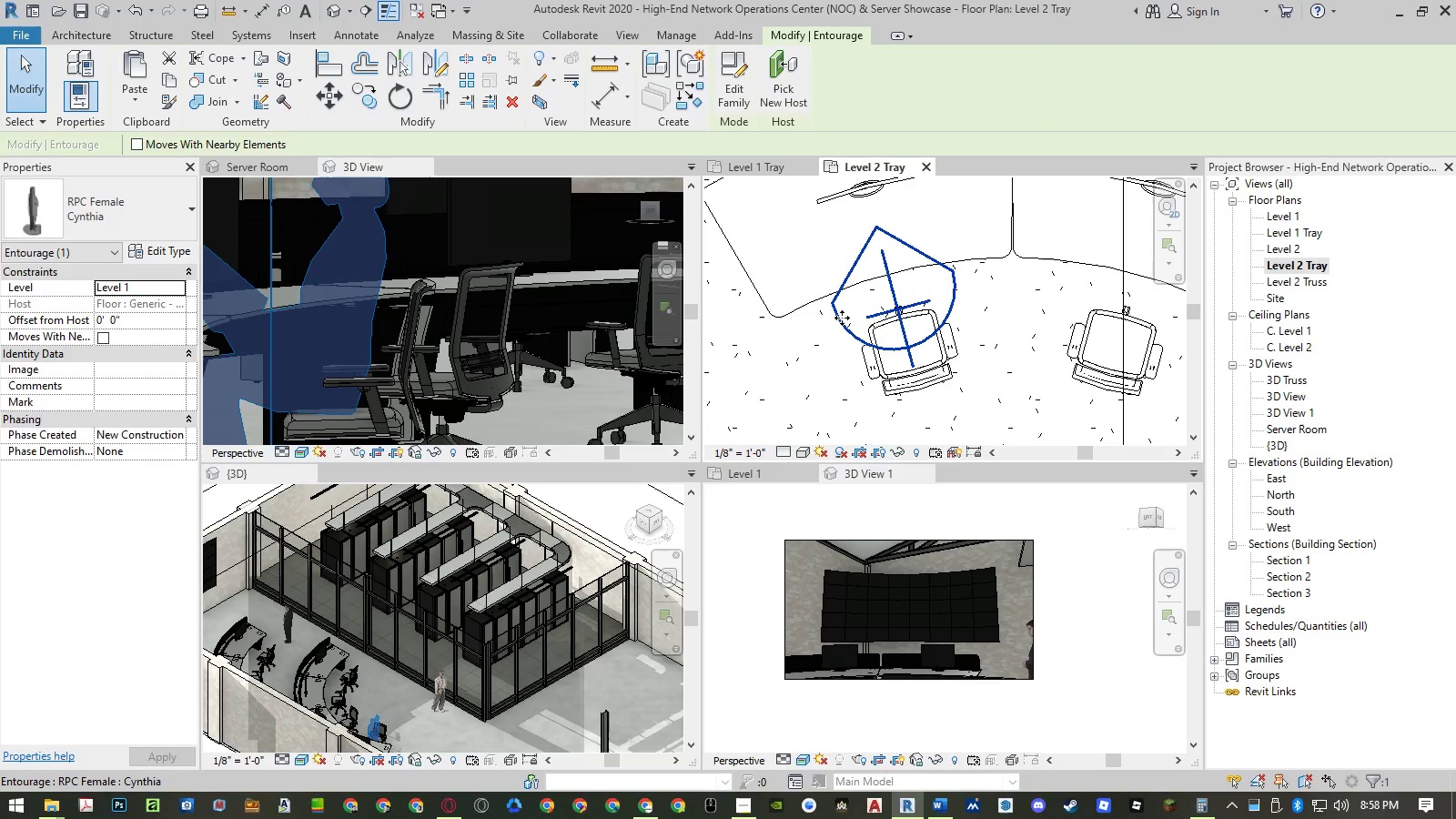 
left_click_drag(start_coordinate=[835, 308], to_coordinate=[843, 335])
 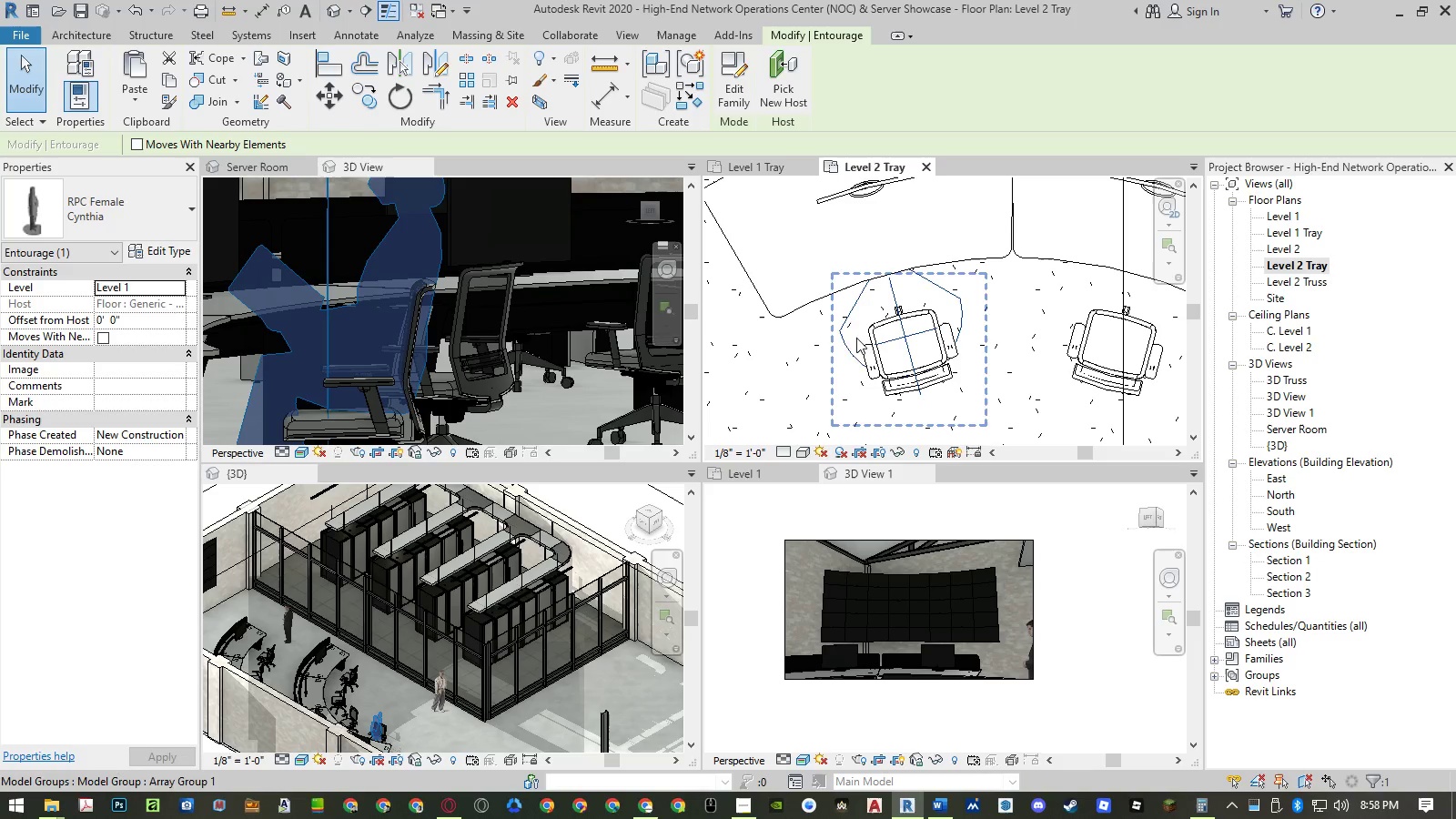 
left_click_drag(start_coordinate=[842, 329], to_coordinate=[836, 314])
 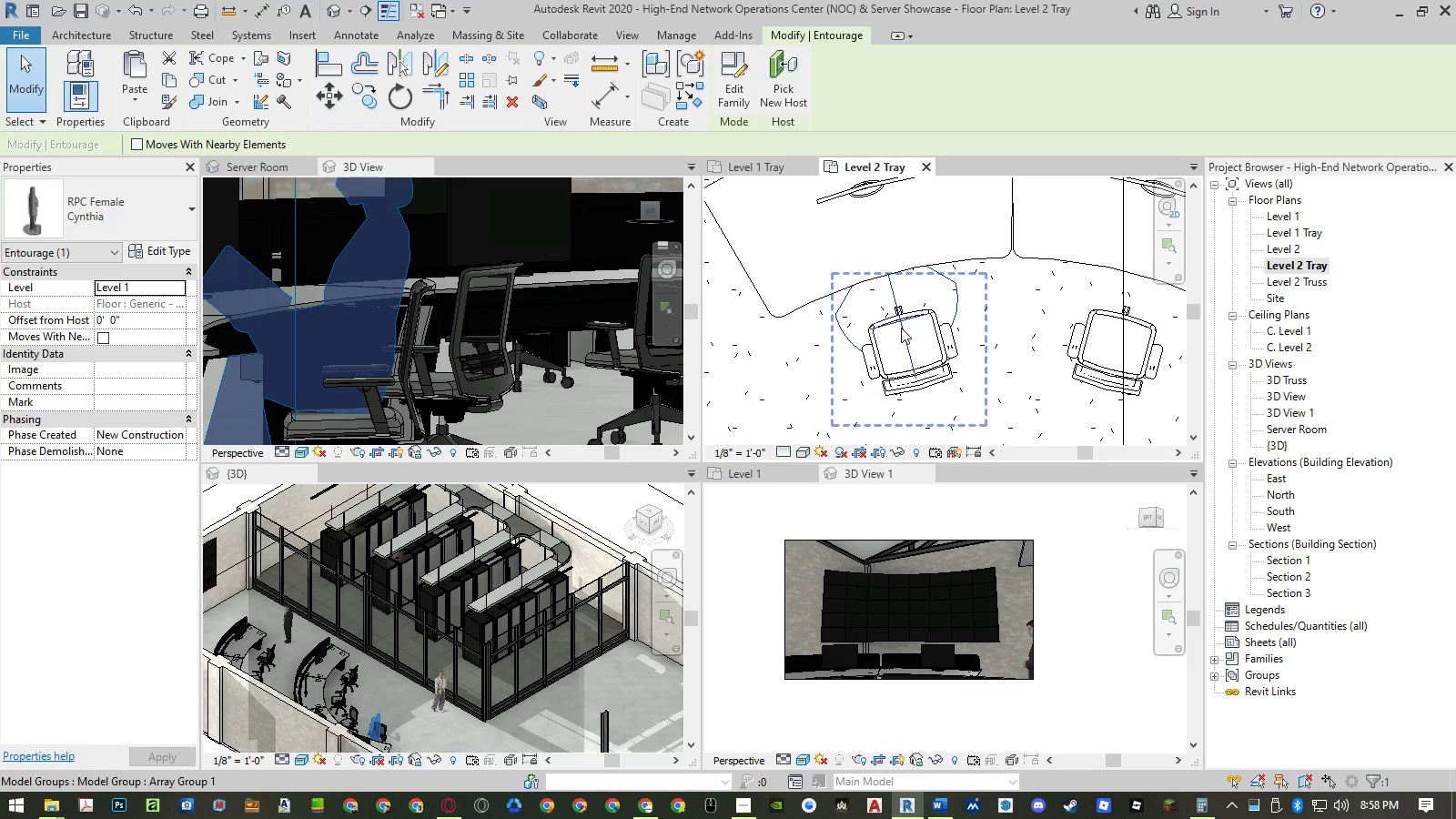 
type(mv)
 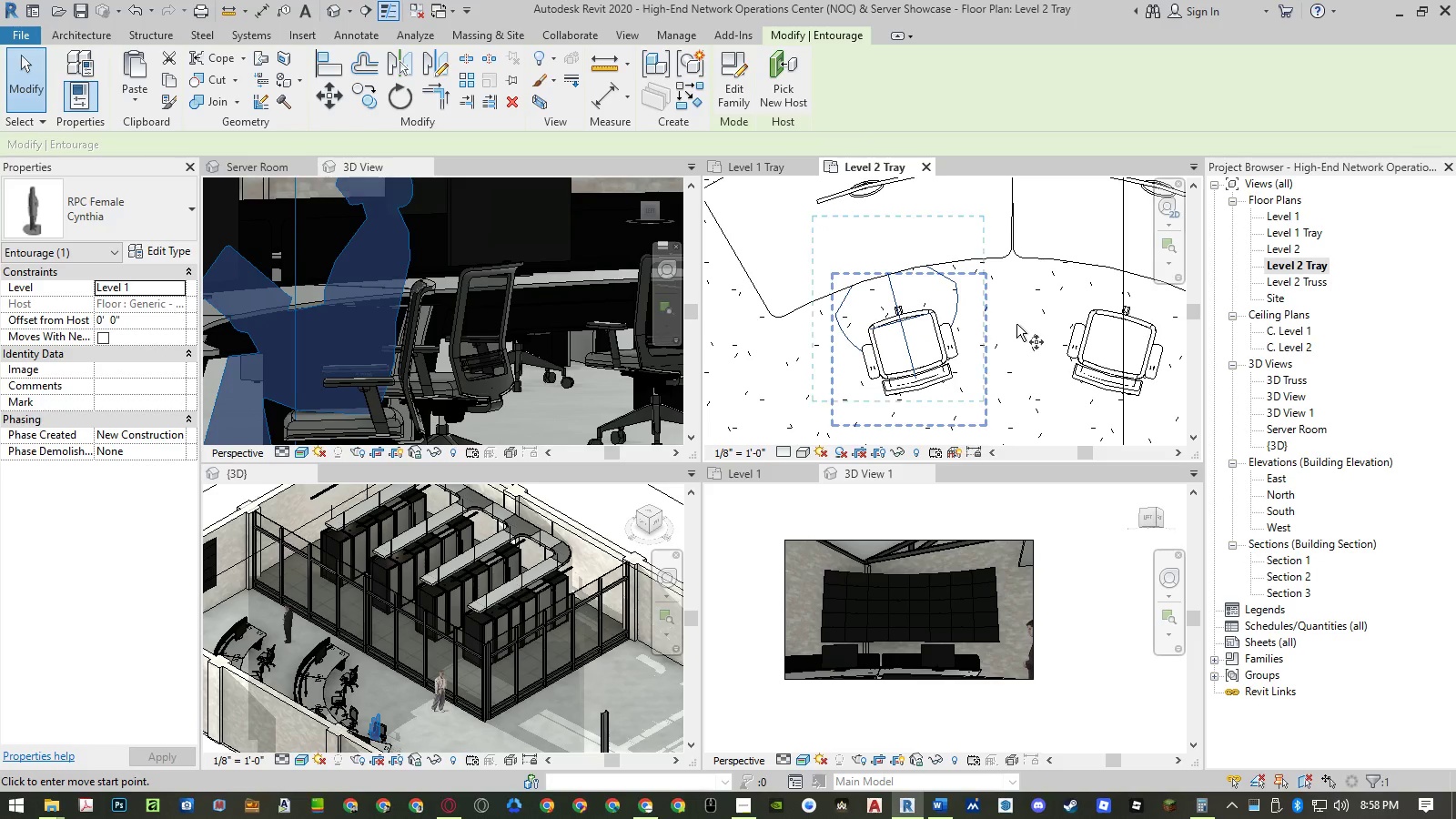 
left_click([1016, 324])
 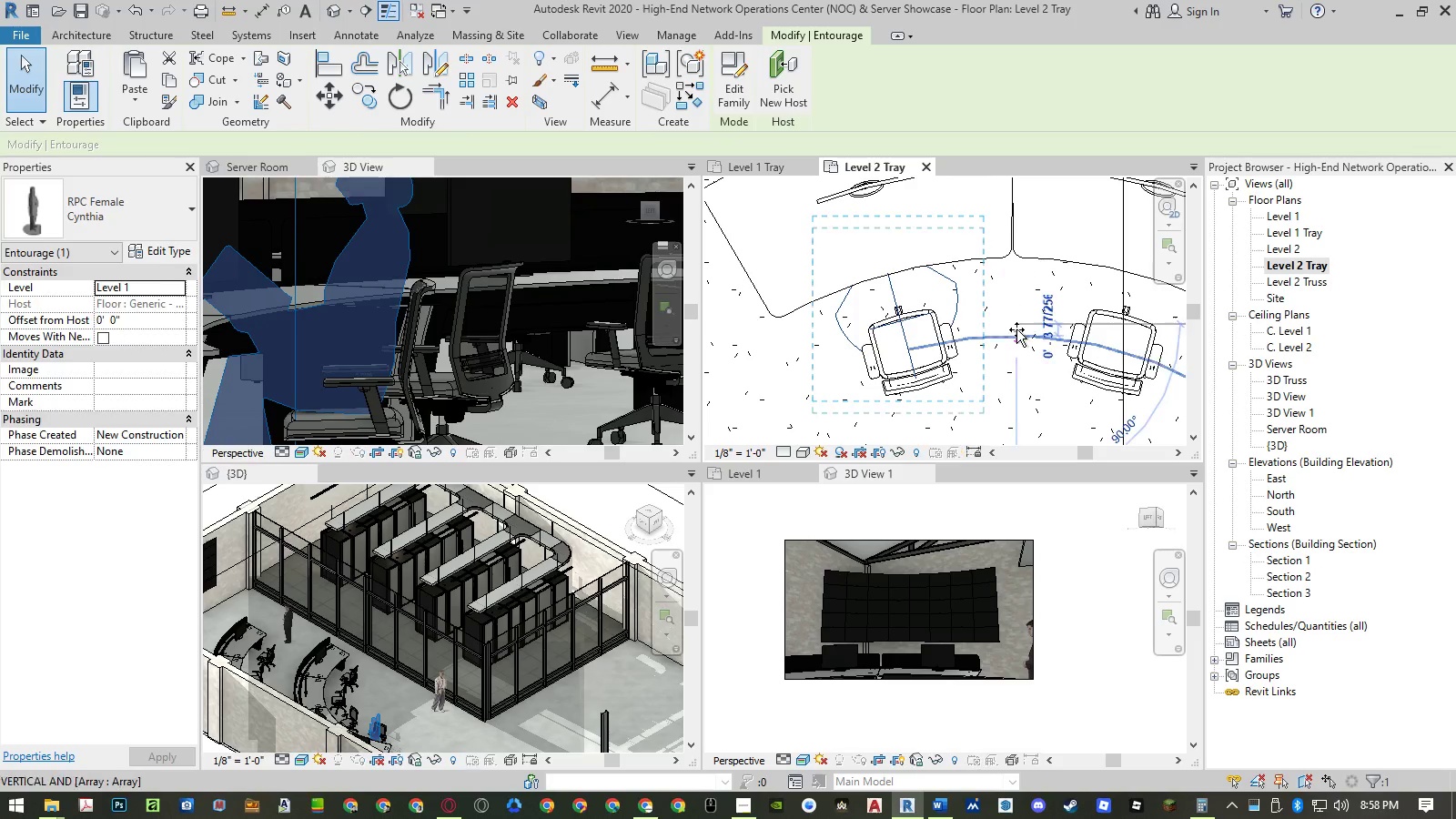 
left_click([1016, 329])
 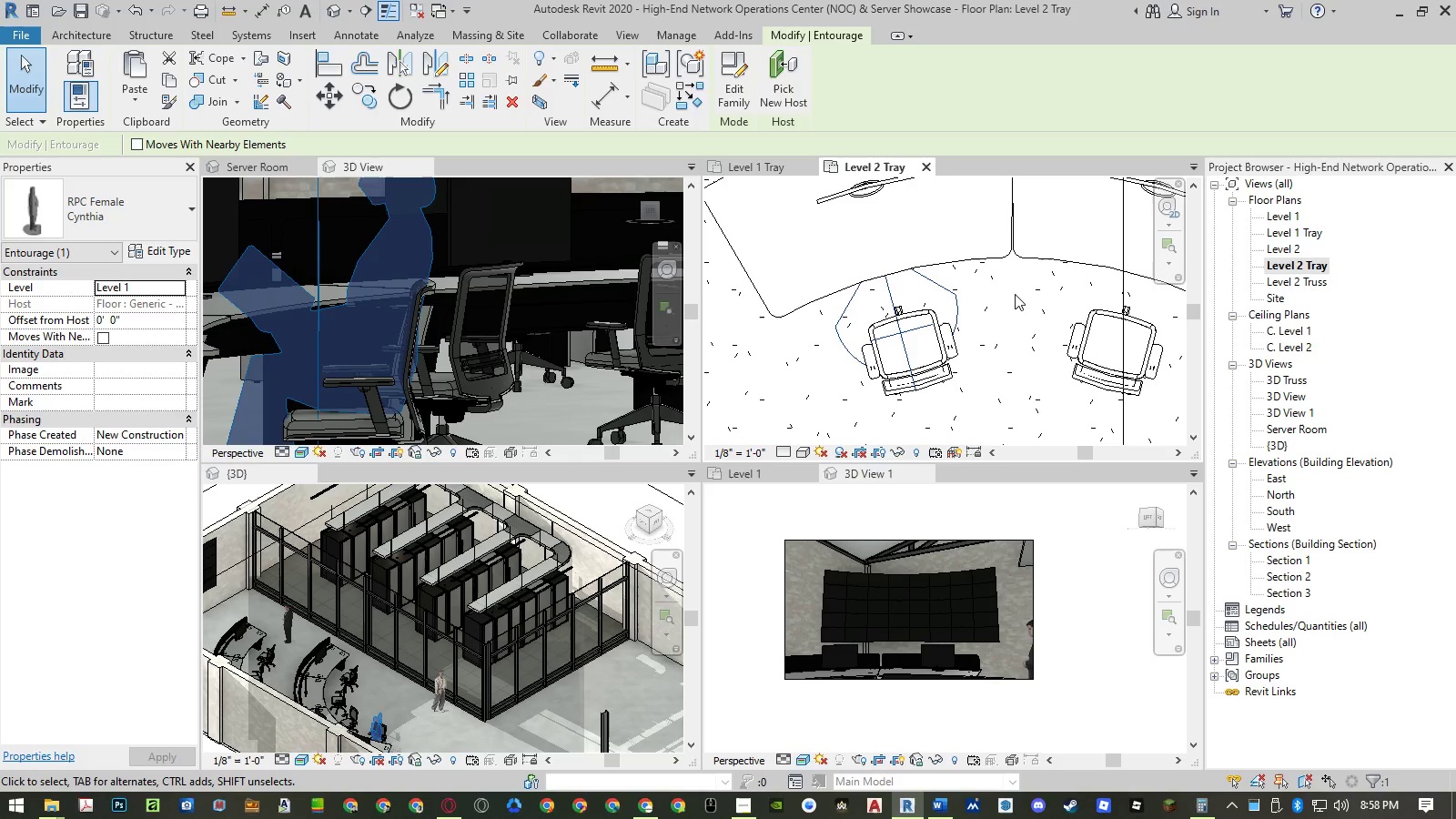 
type(mv)
 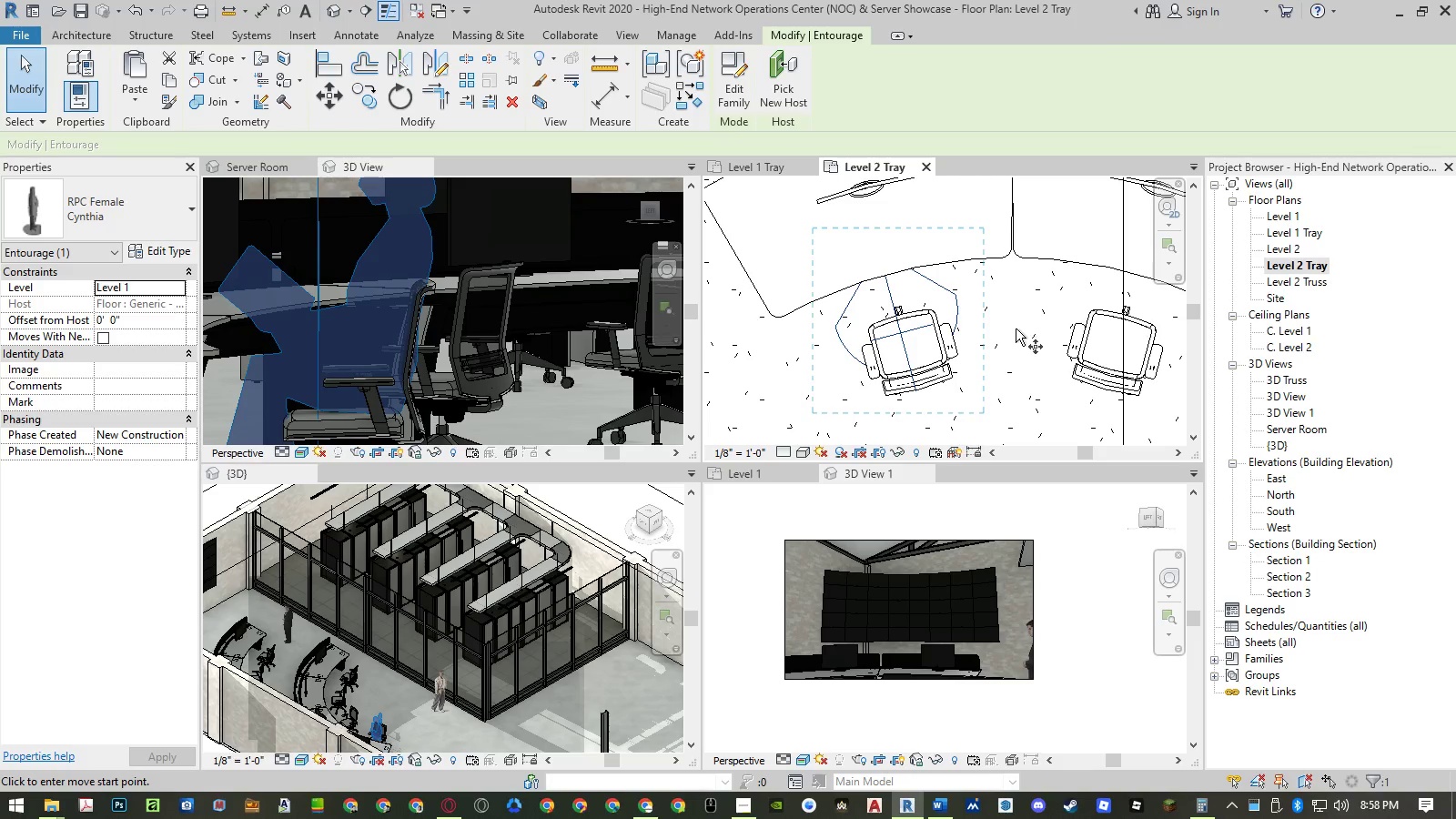 
left_click([1016, 329])
 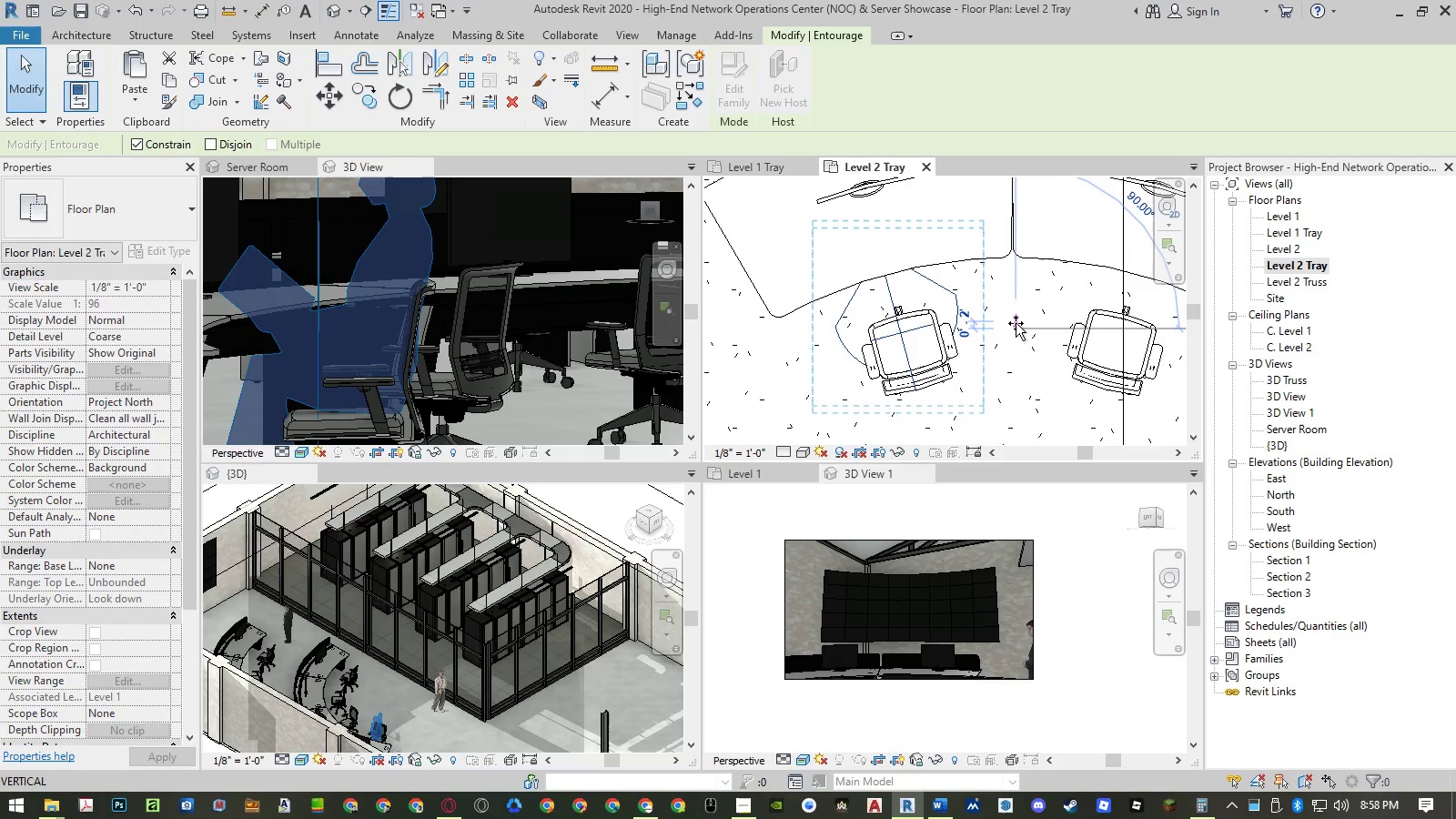 
left_click([1016, 323])
 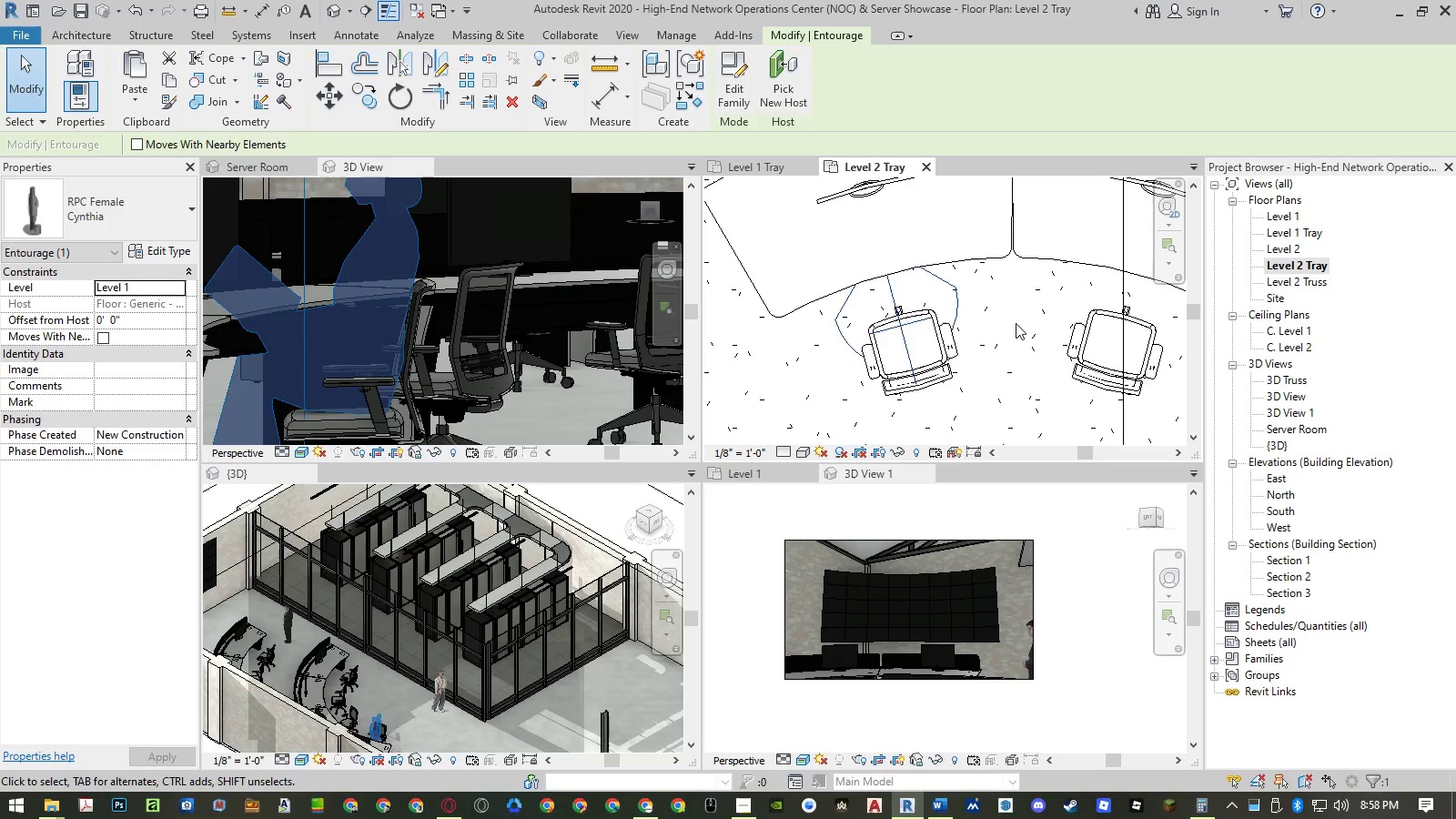 
type(mv)
 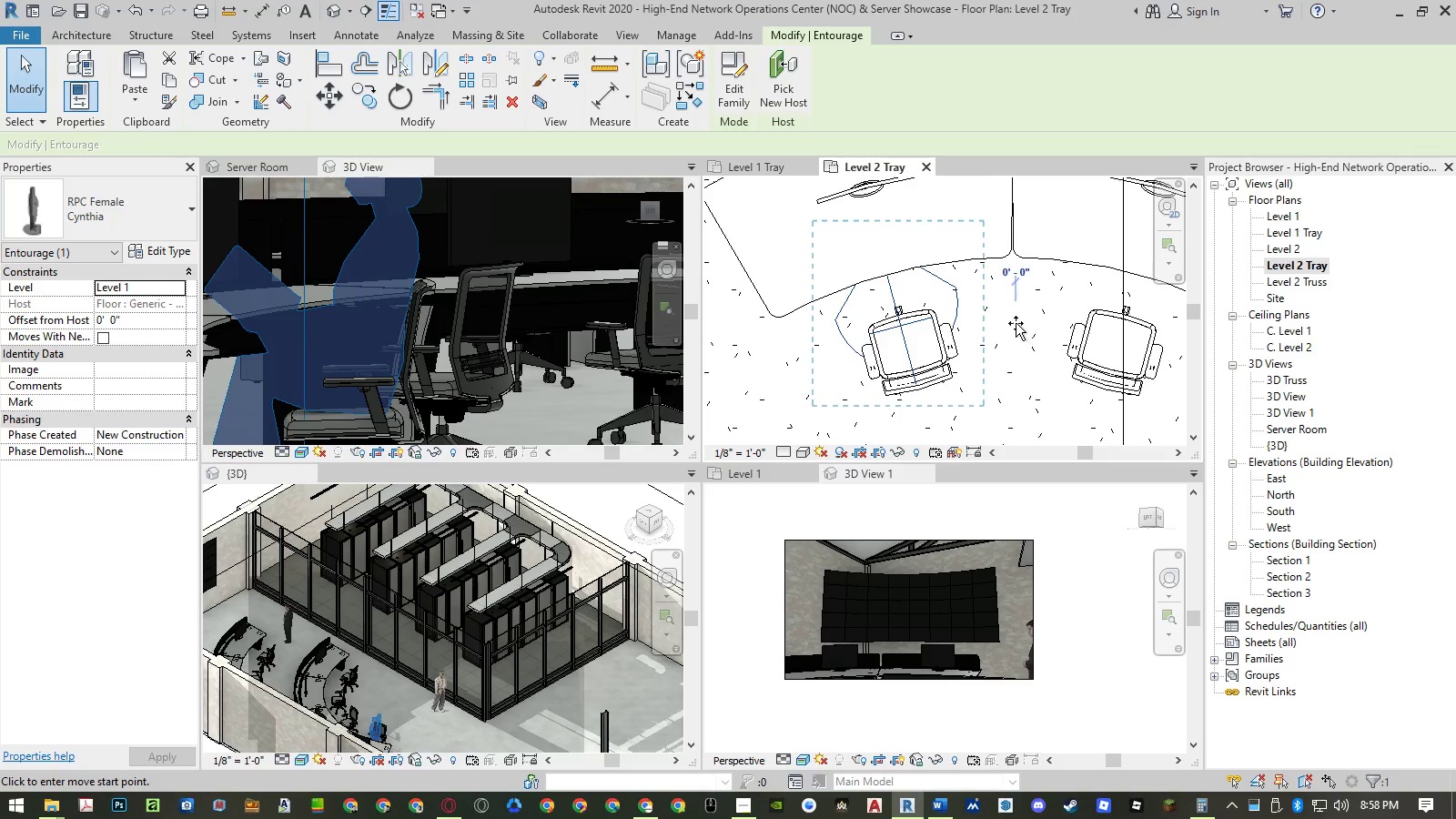 
left_click([1016, 323])
 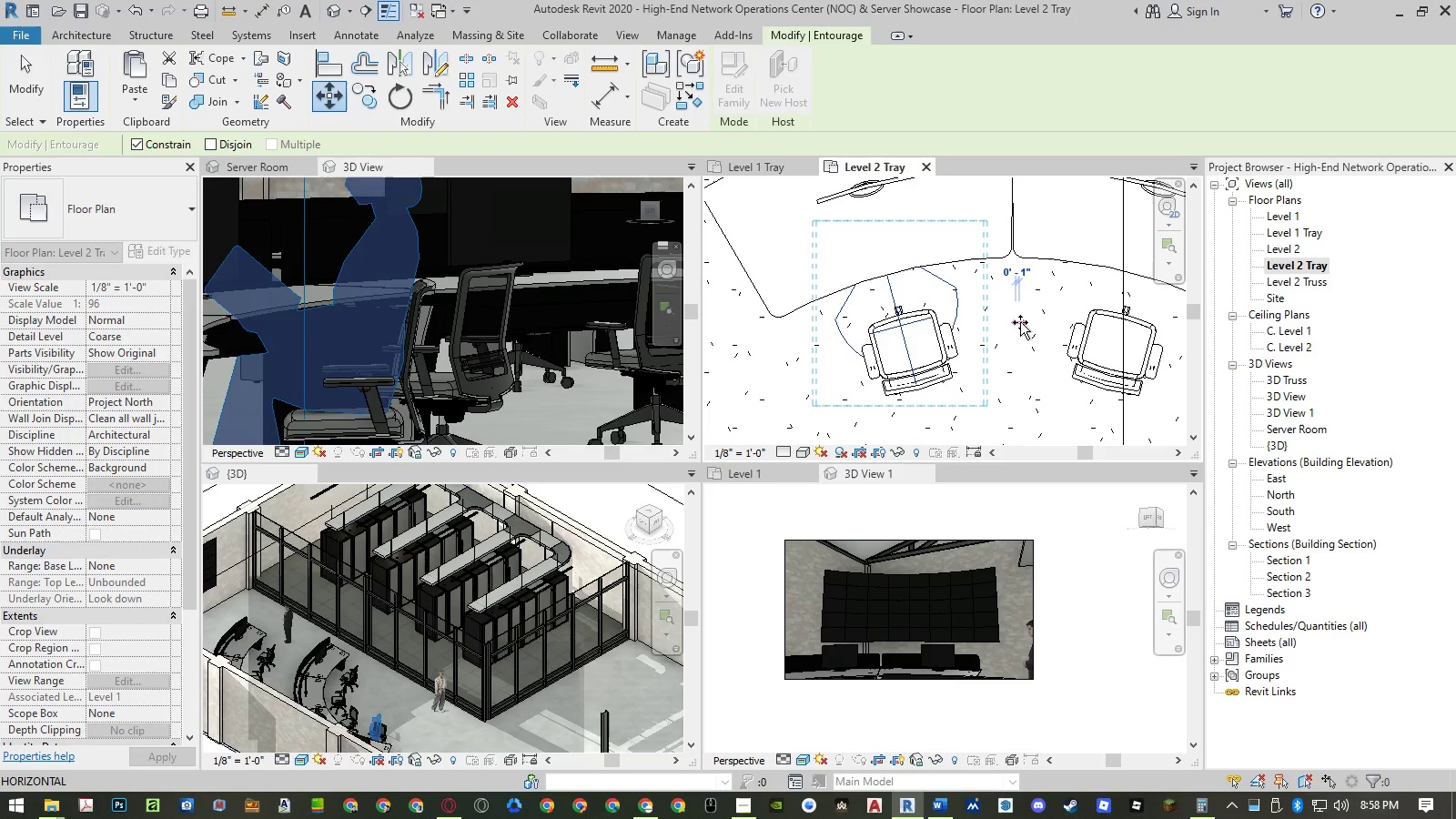 
left_click([1020, 322])
 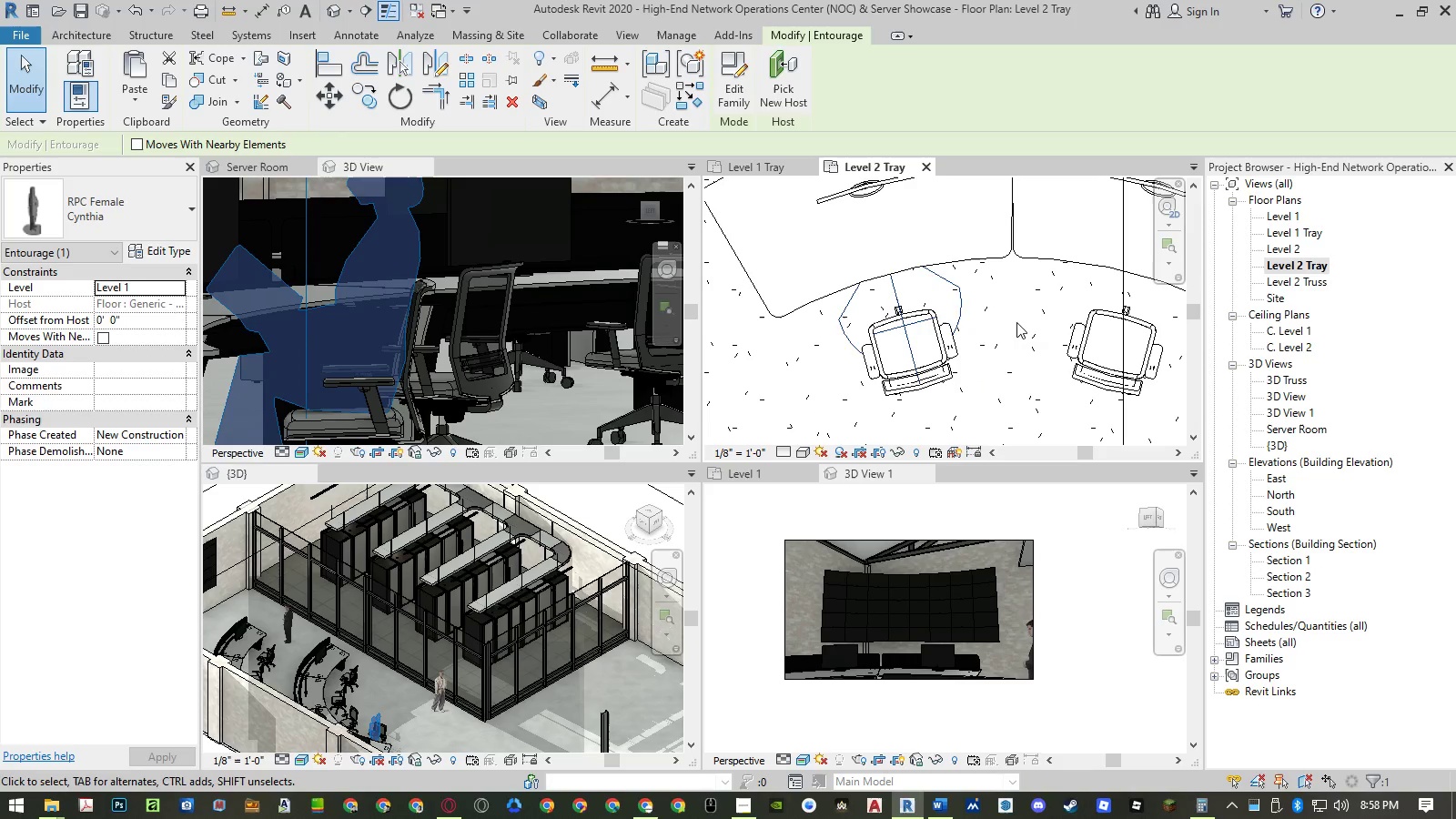 
key(Escape)
 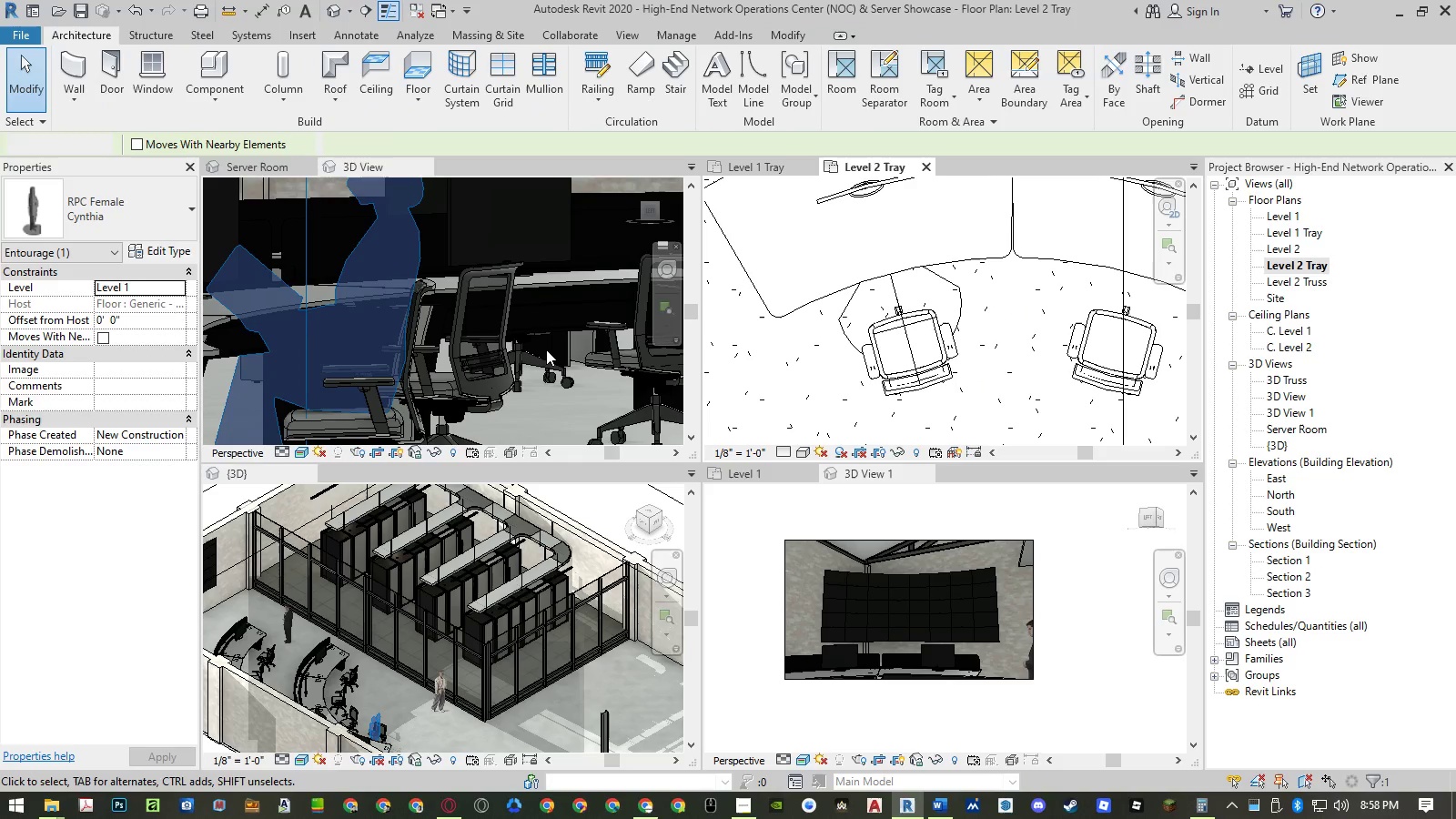 
key(Escape)
 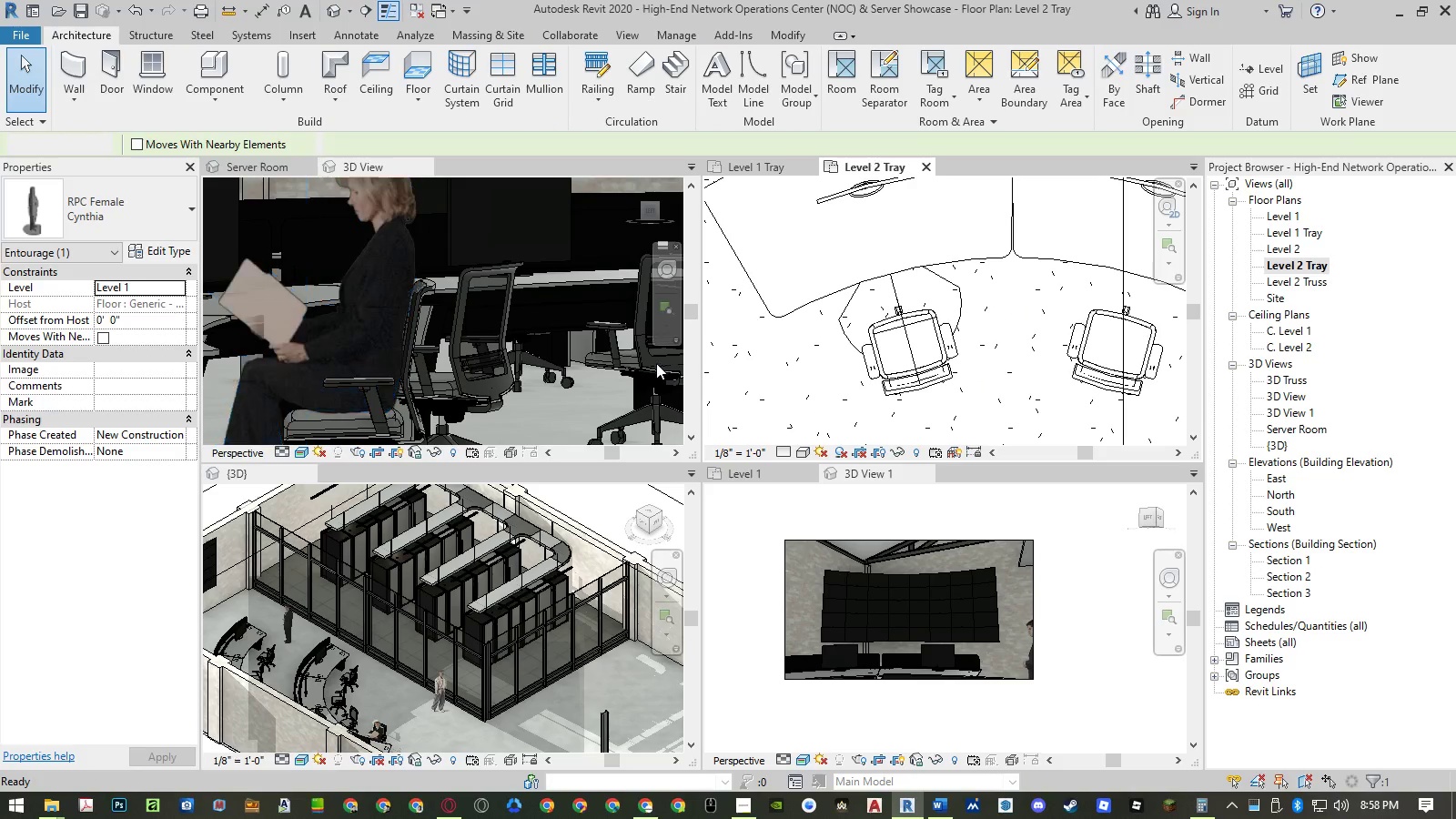 
key(Escape)
 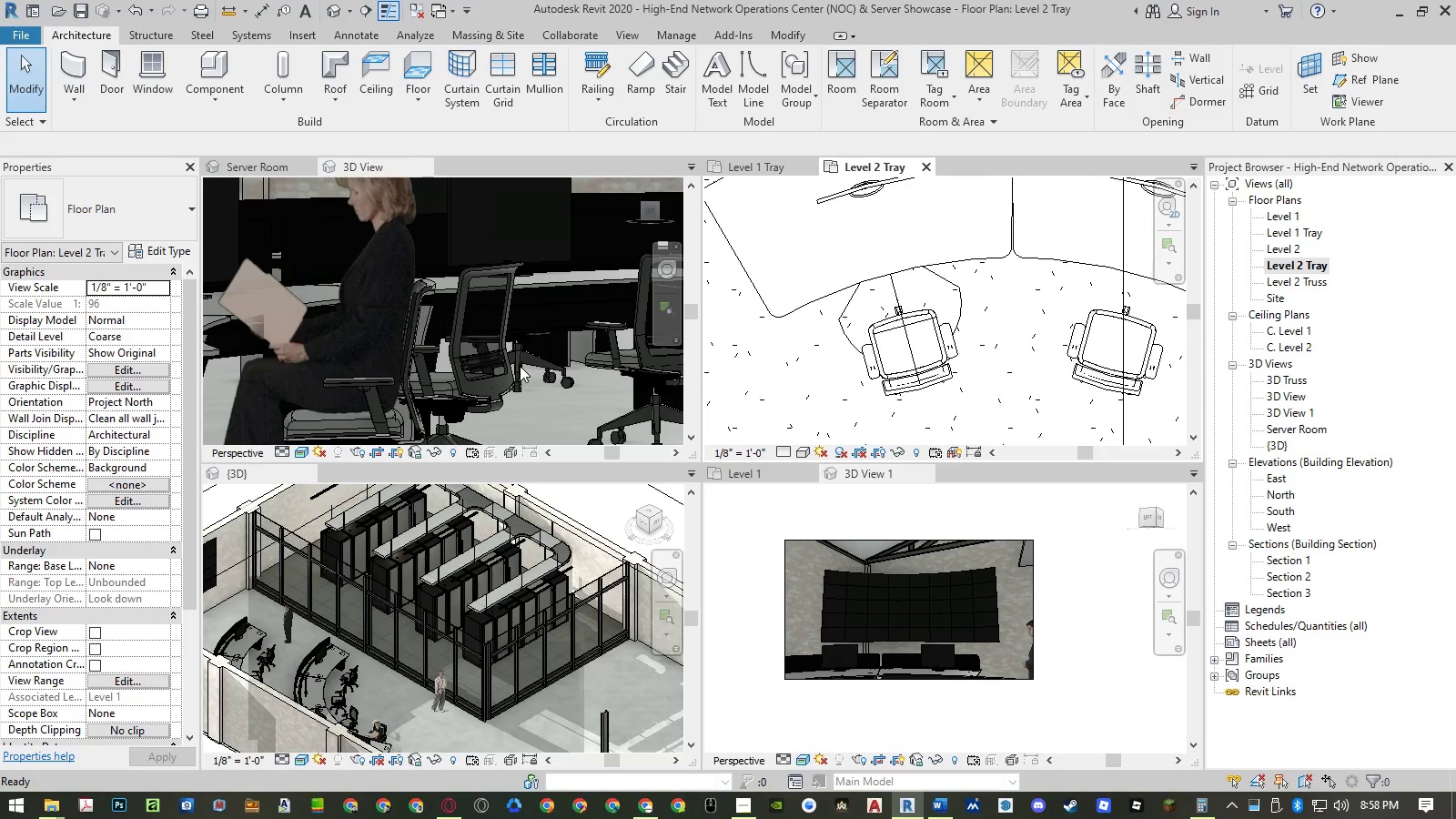 
scroll: coordinate [415, 371], scroll_direction: down, amount: 8.0
 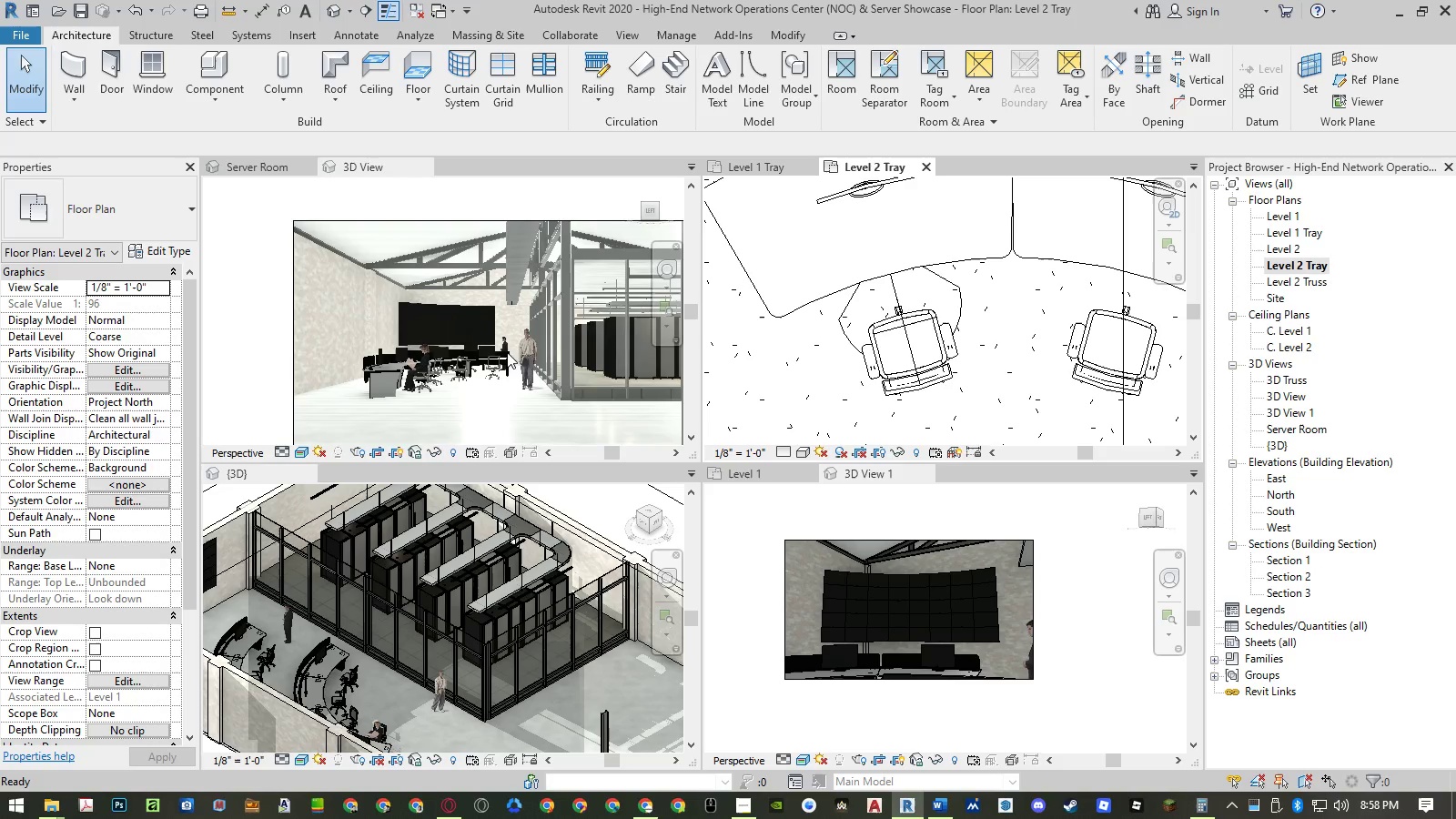 
scroll: coordinate [486, 346], scroll_direction: up, amount: 3.0
 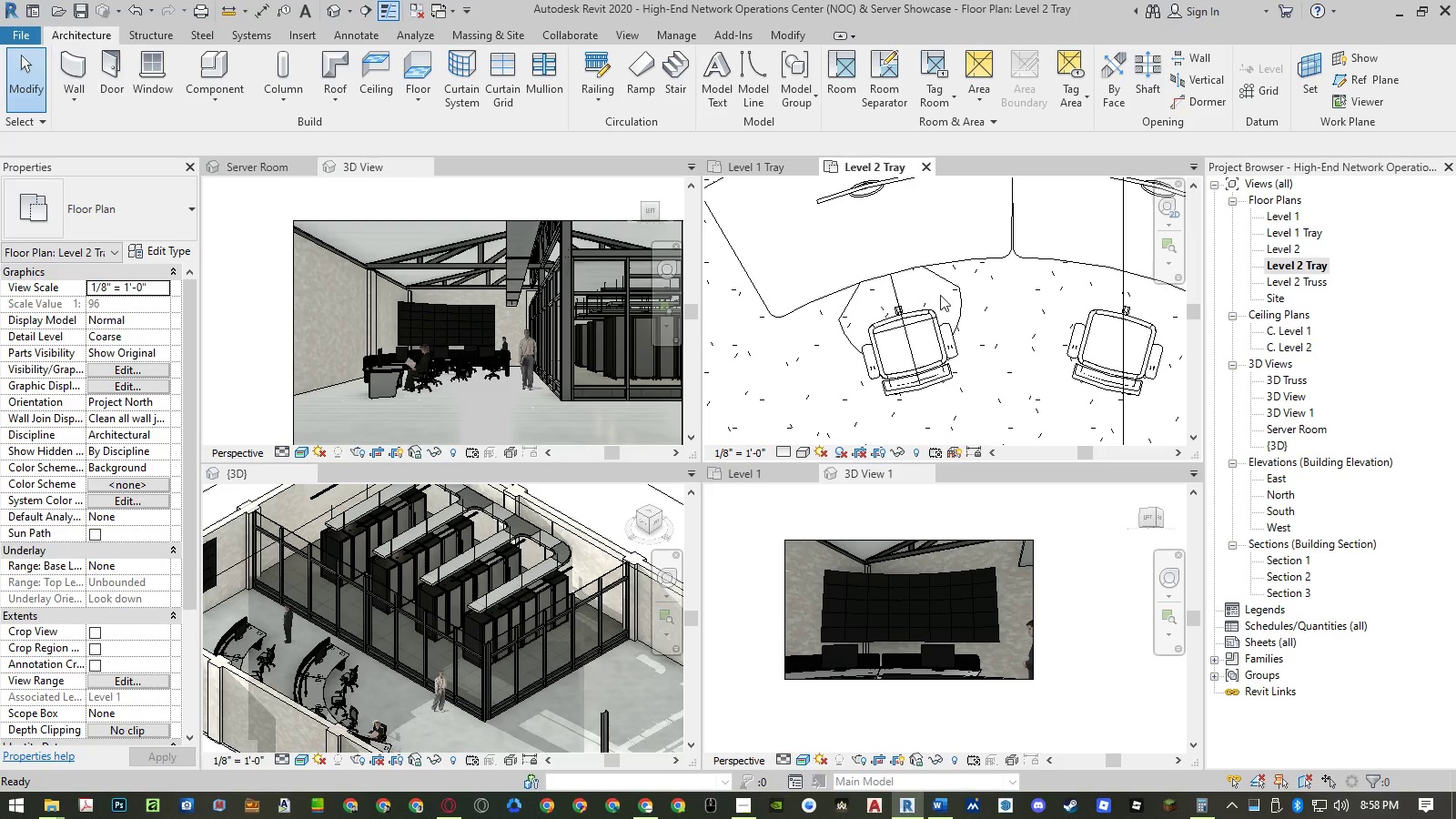 
left_click([951, 291])
 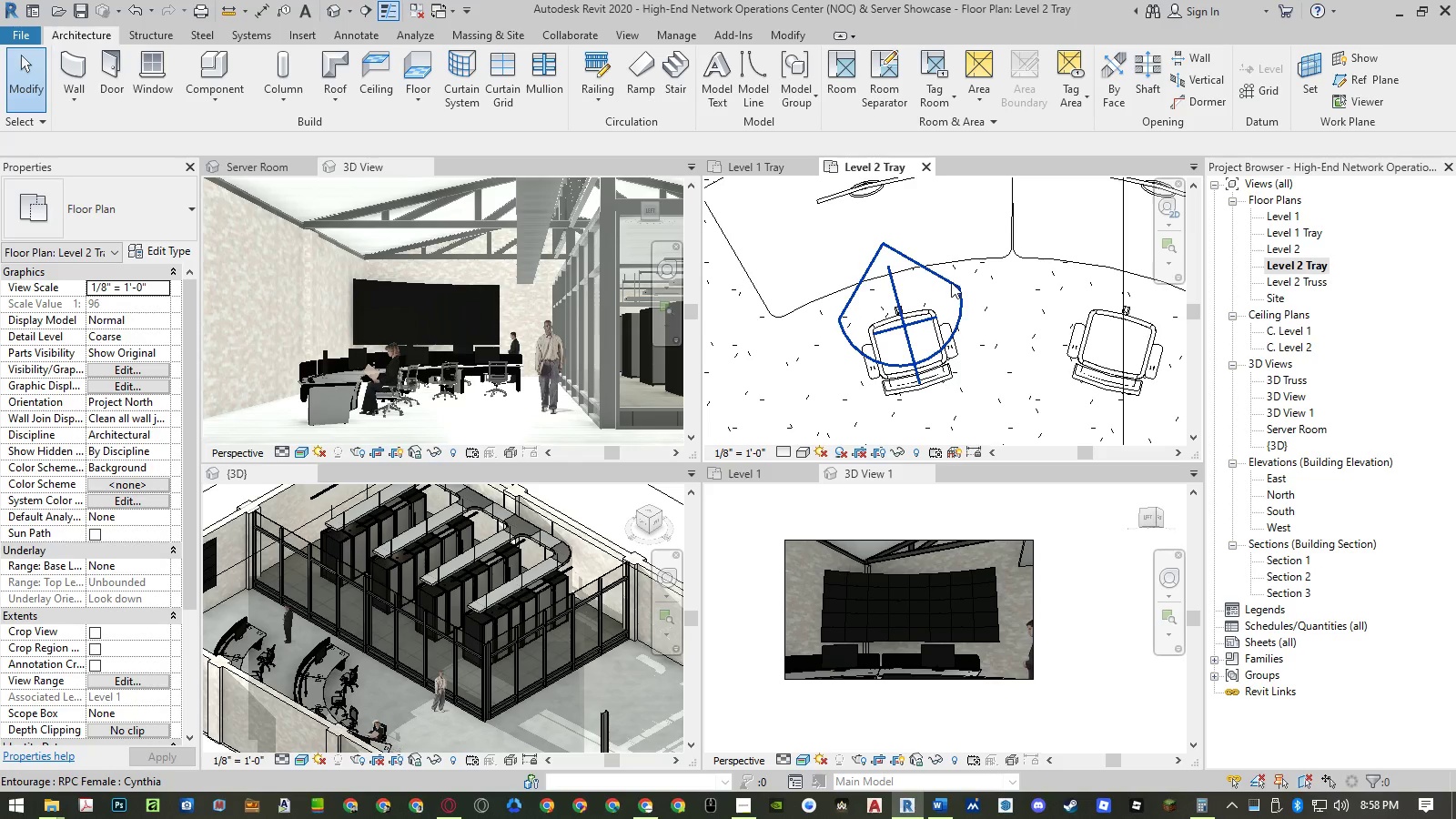 
left_click([951, 282])
 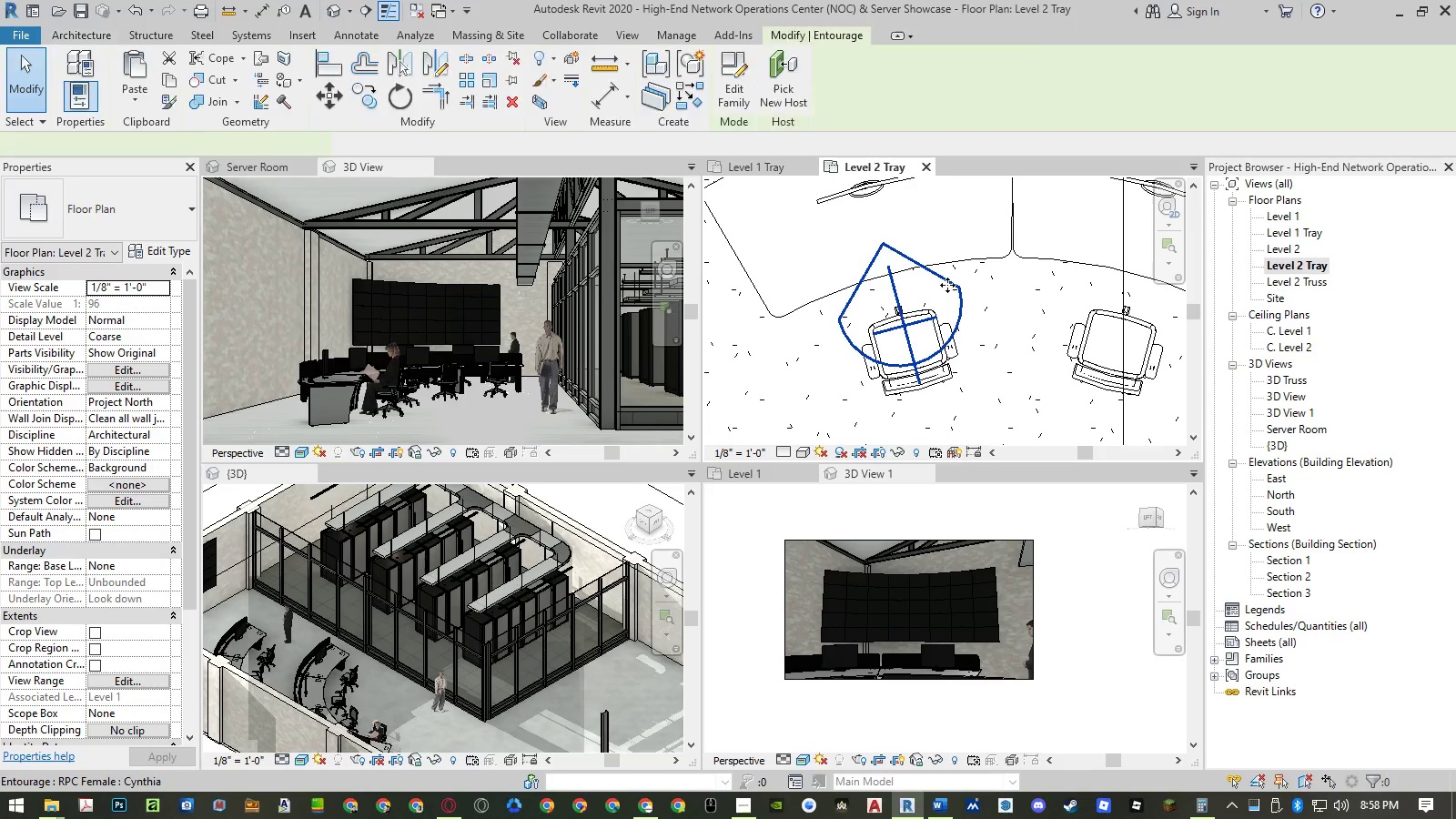 
type(co)
 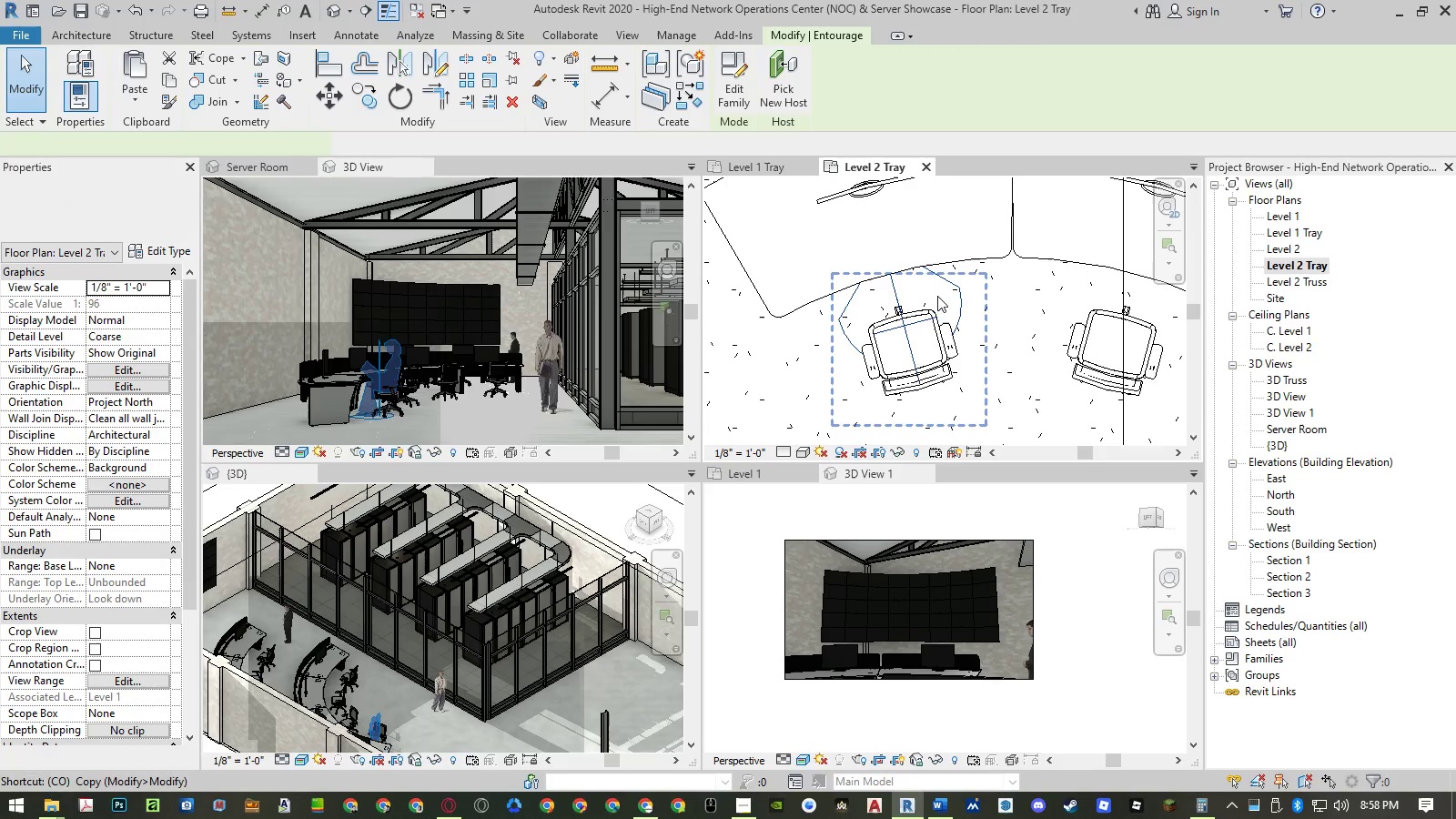 
scroll: coordinate [823, 353], scroll_direction: down, amount: 7.0
 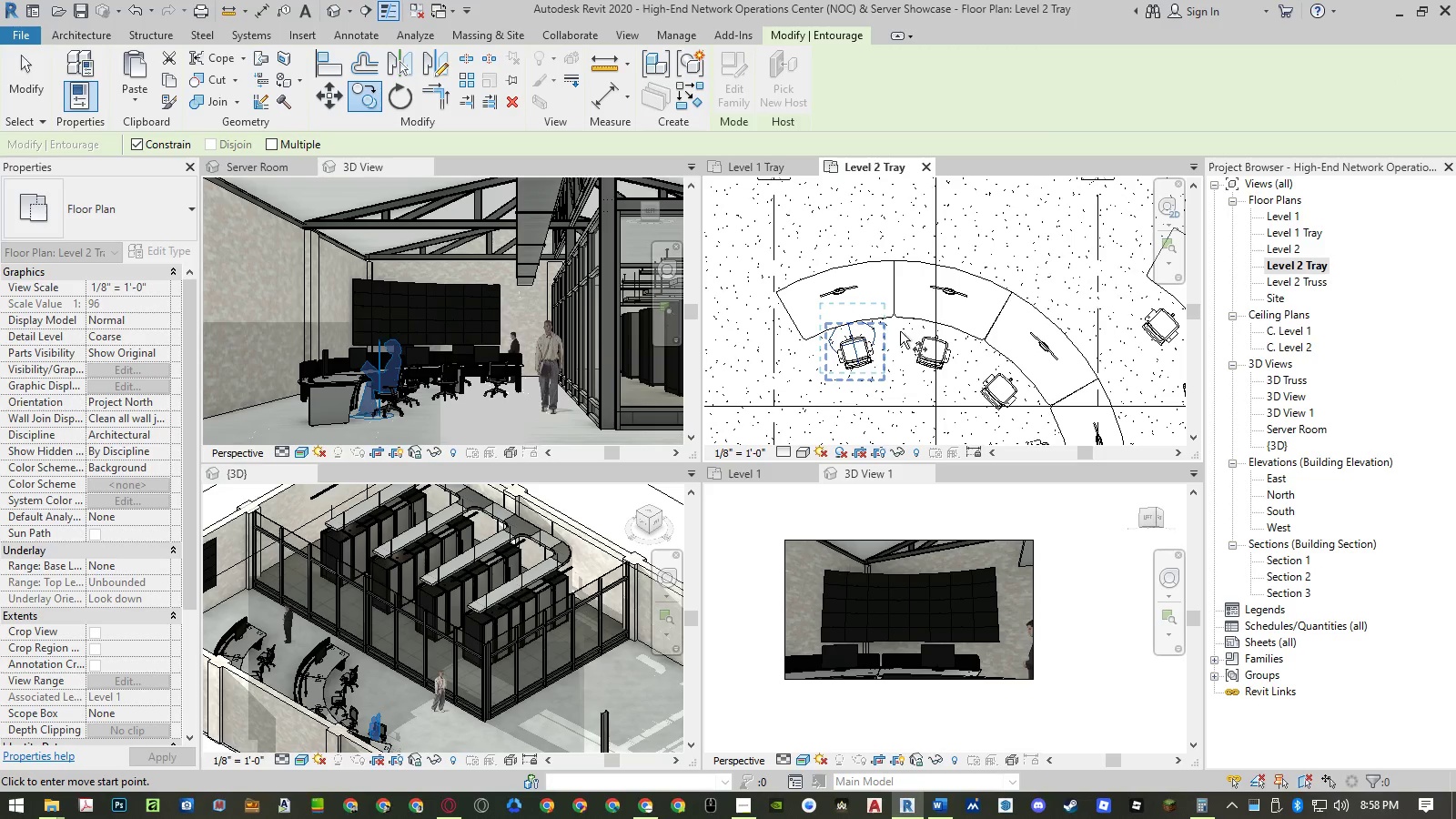 
left_click_drag(start_coordinate=[901, 331], to_coordinate=[900, 337])
 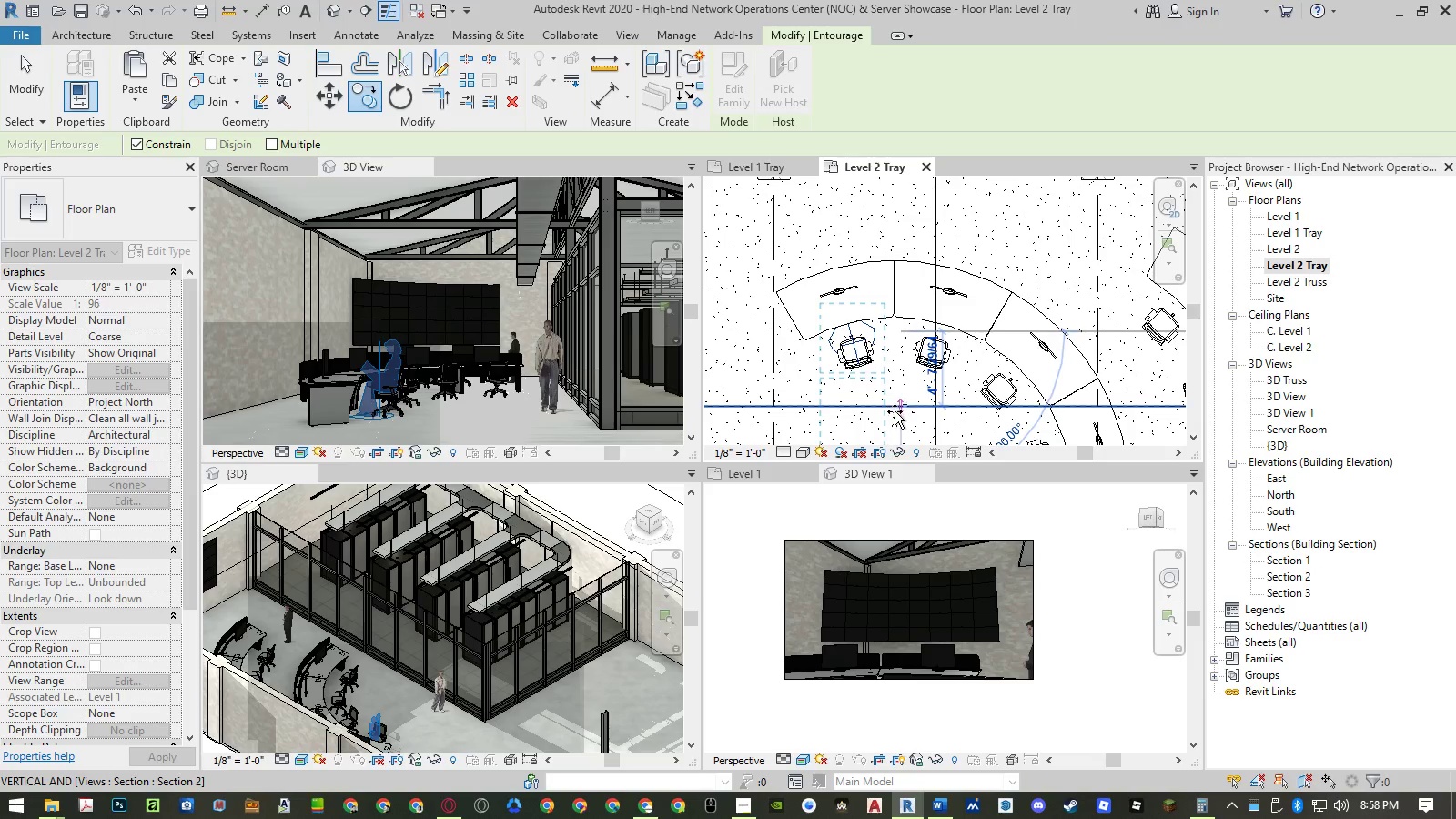 
left_click([895, 411])
 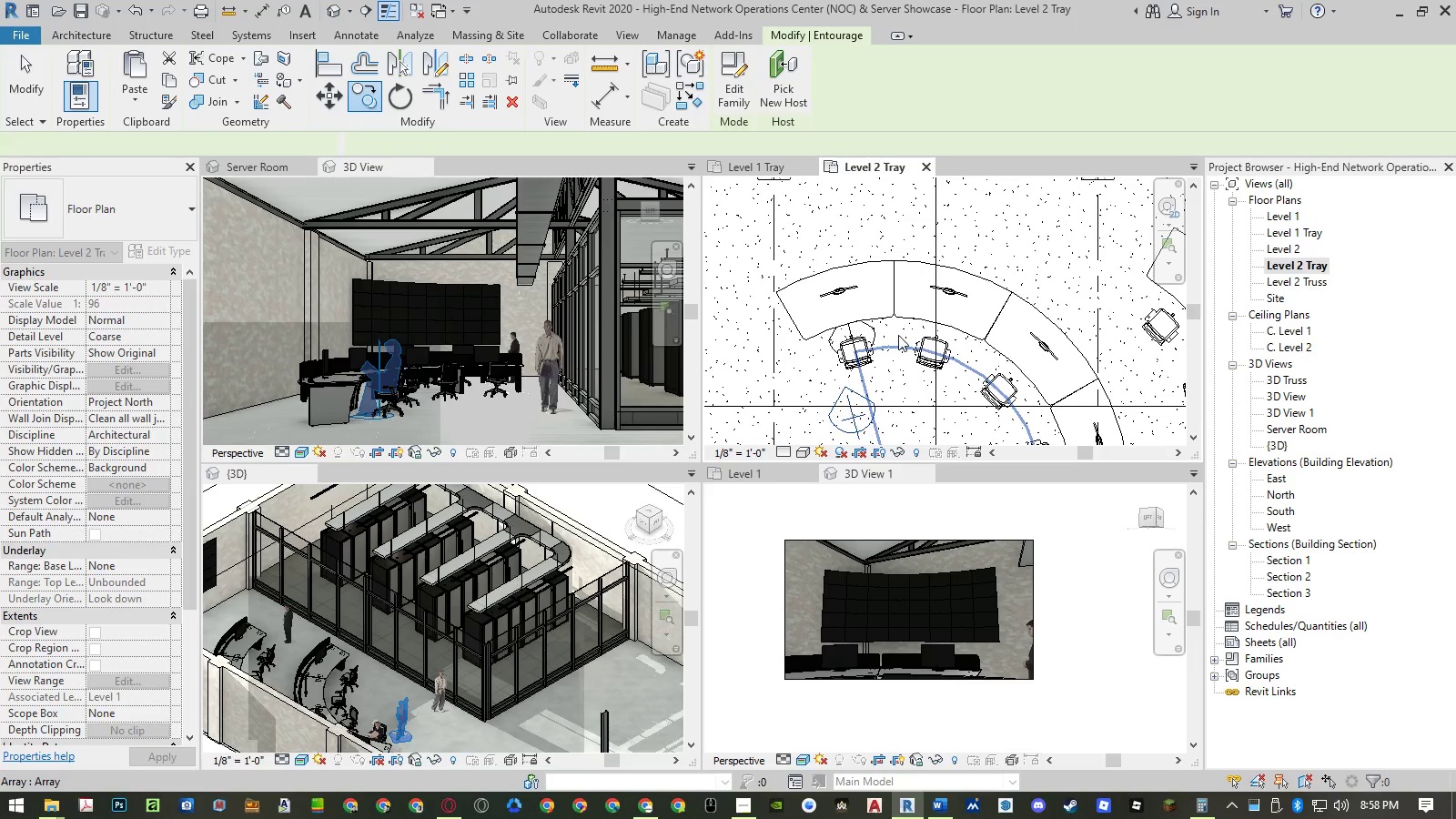 
key(Escape)
 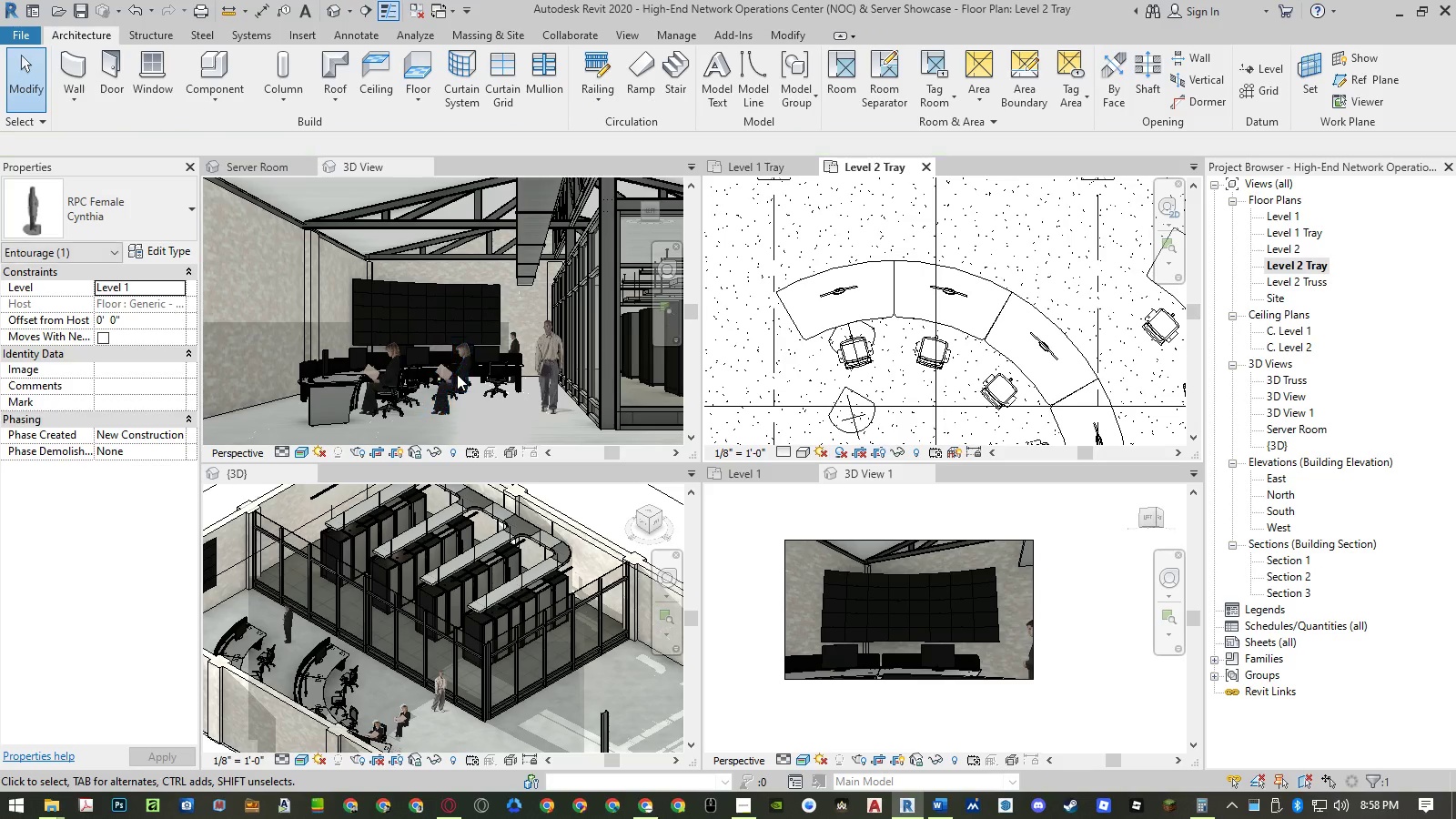 
left_click([853, 391])
 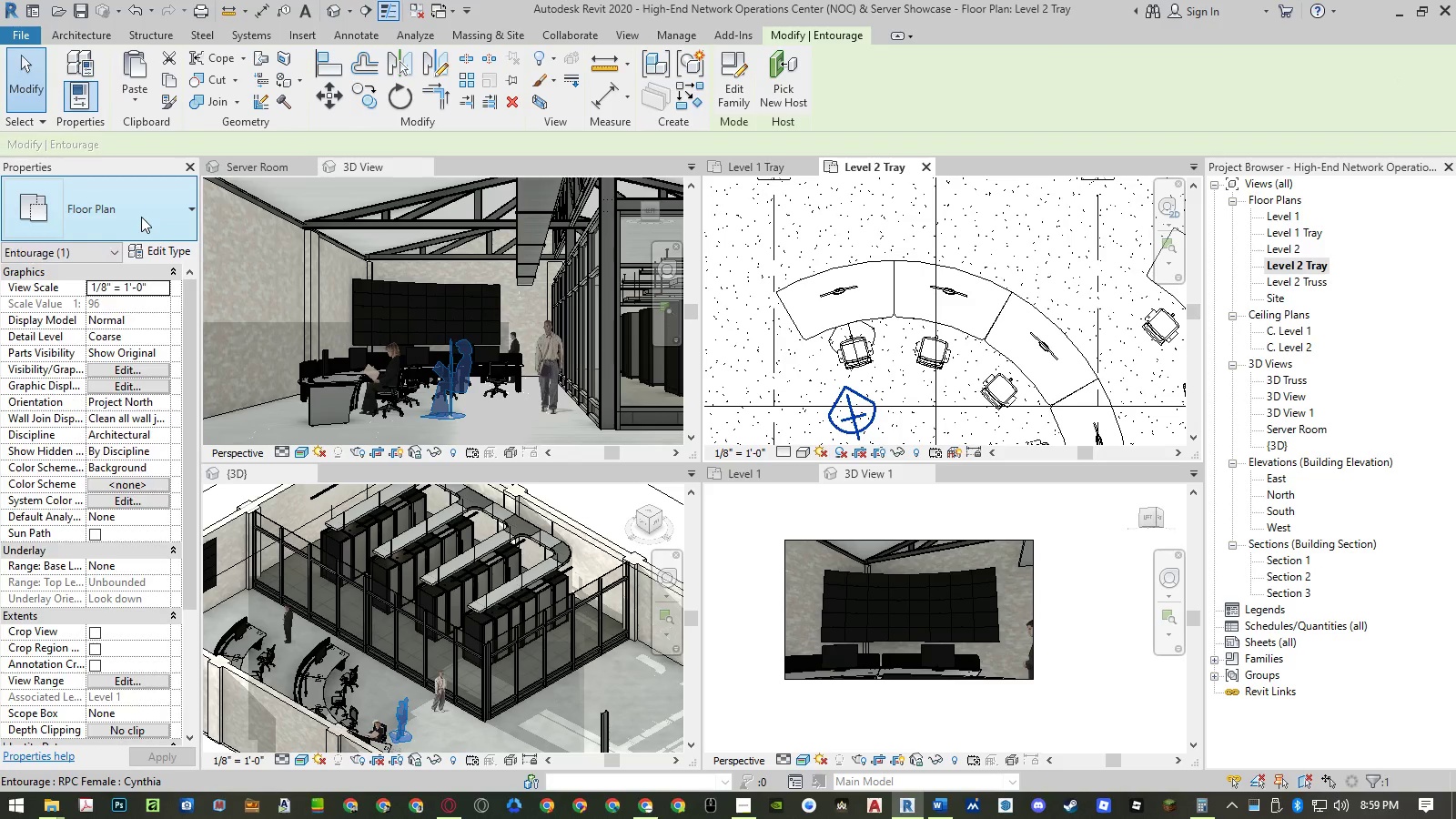 
left_click([141, 217])
 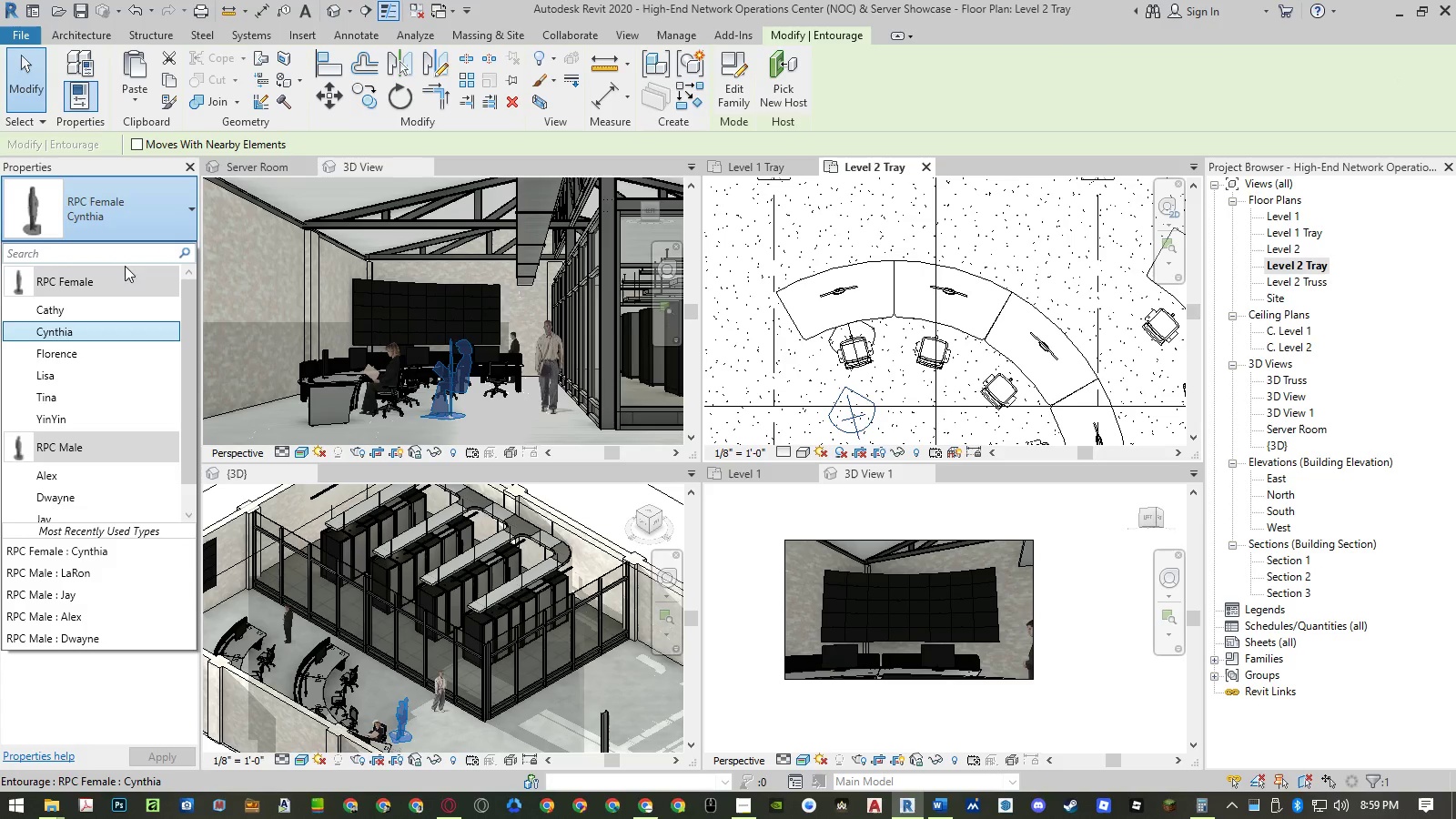 
left_click([106, 317])
 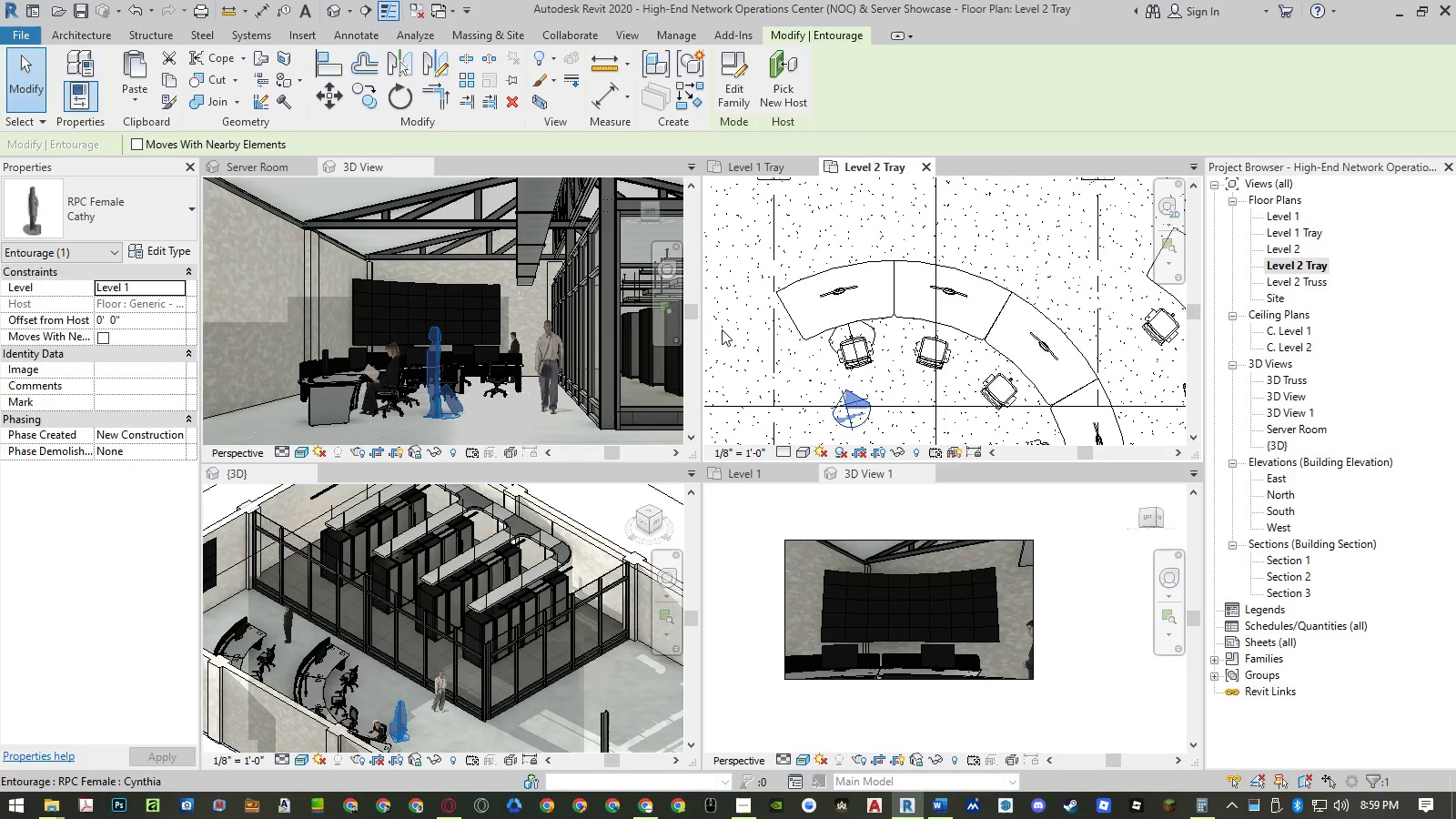 
key(Escape)
 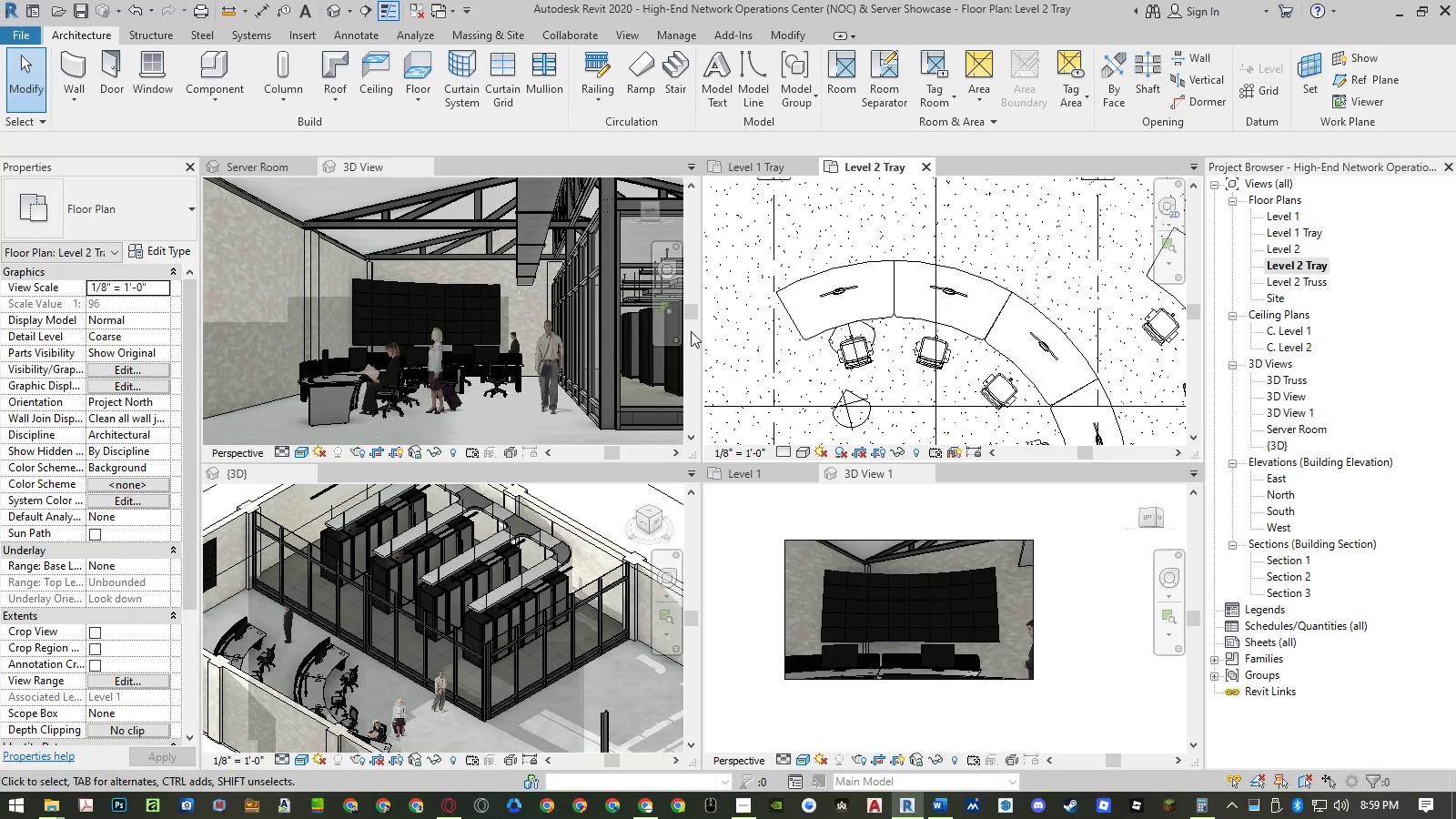 
scroll: coordinate [450, 337], scroll_direction: up, amount: 7.0
 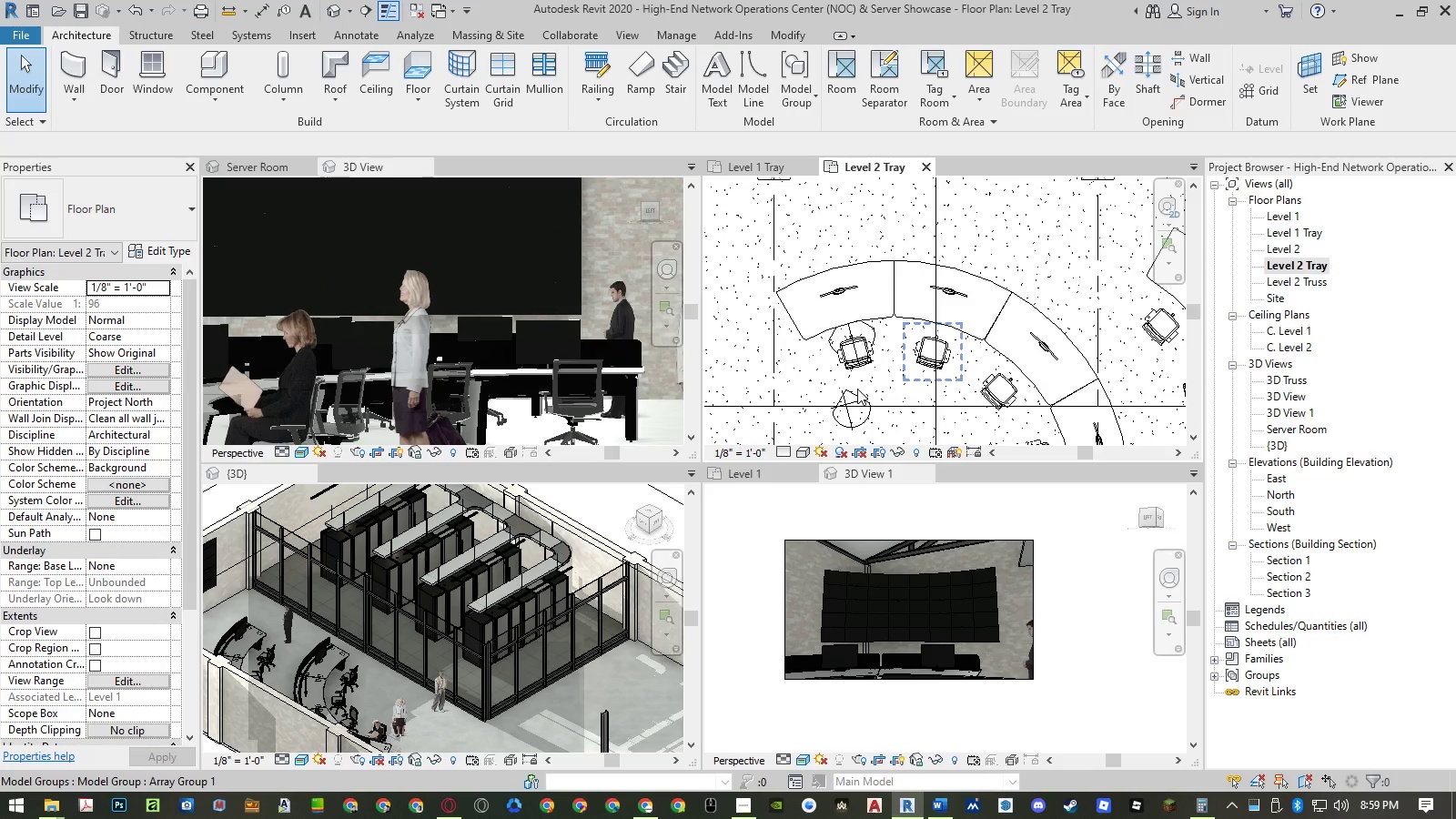 
left_click([856, 389])
 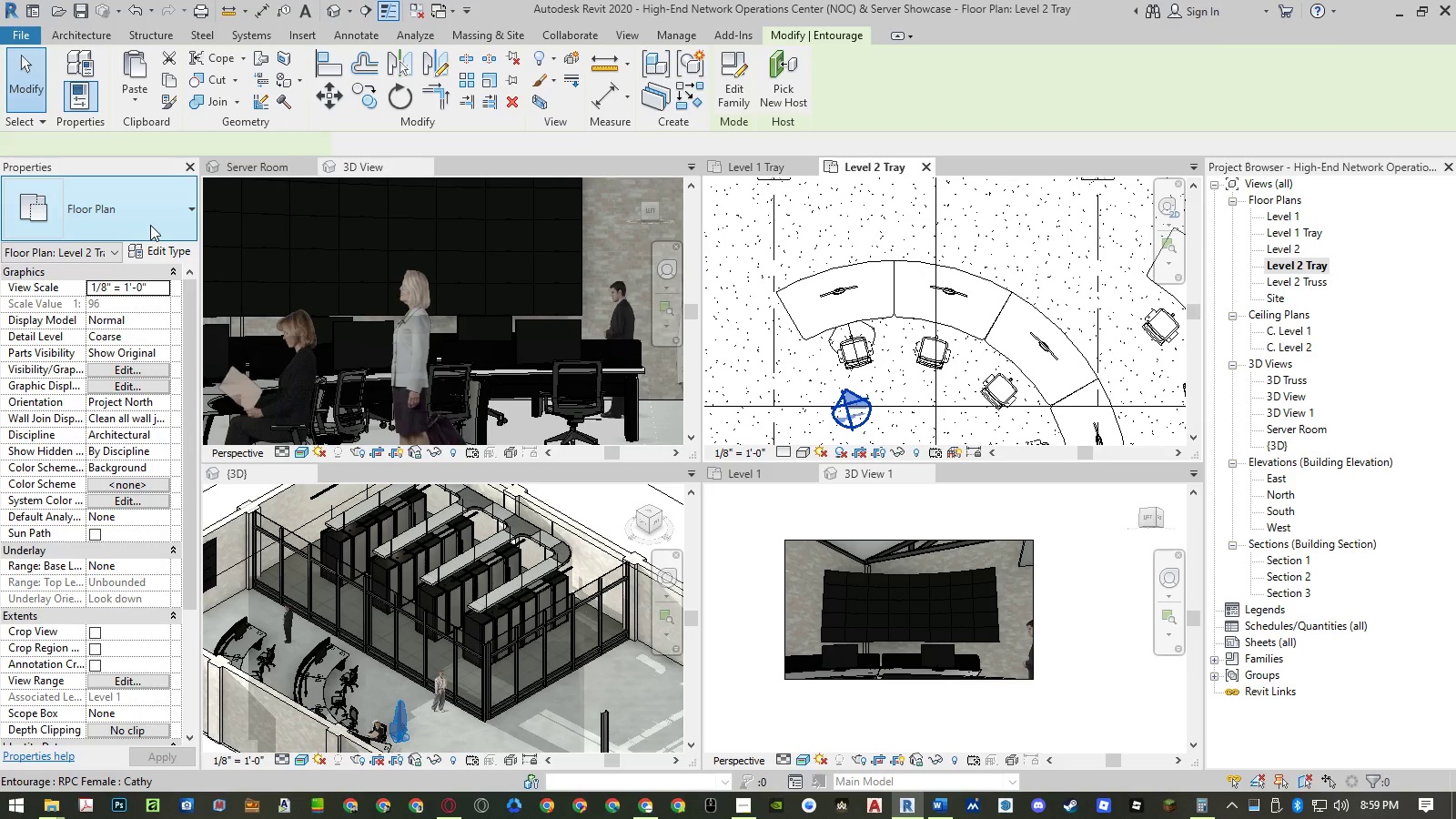 
left_click([150, 224])
 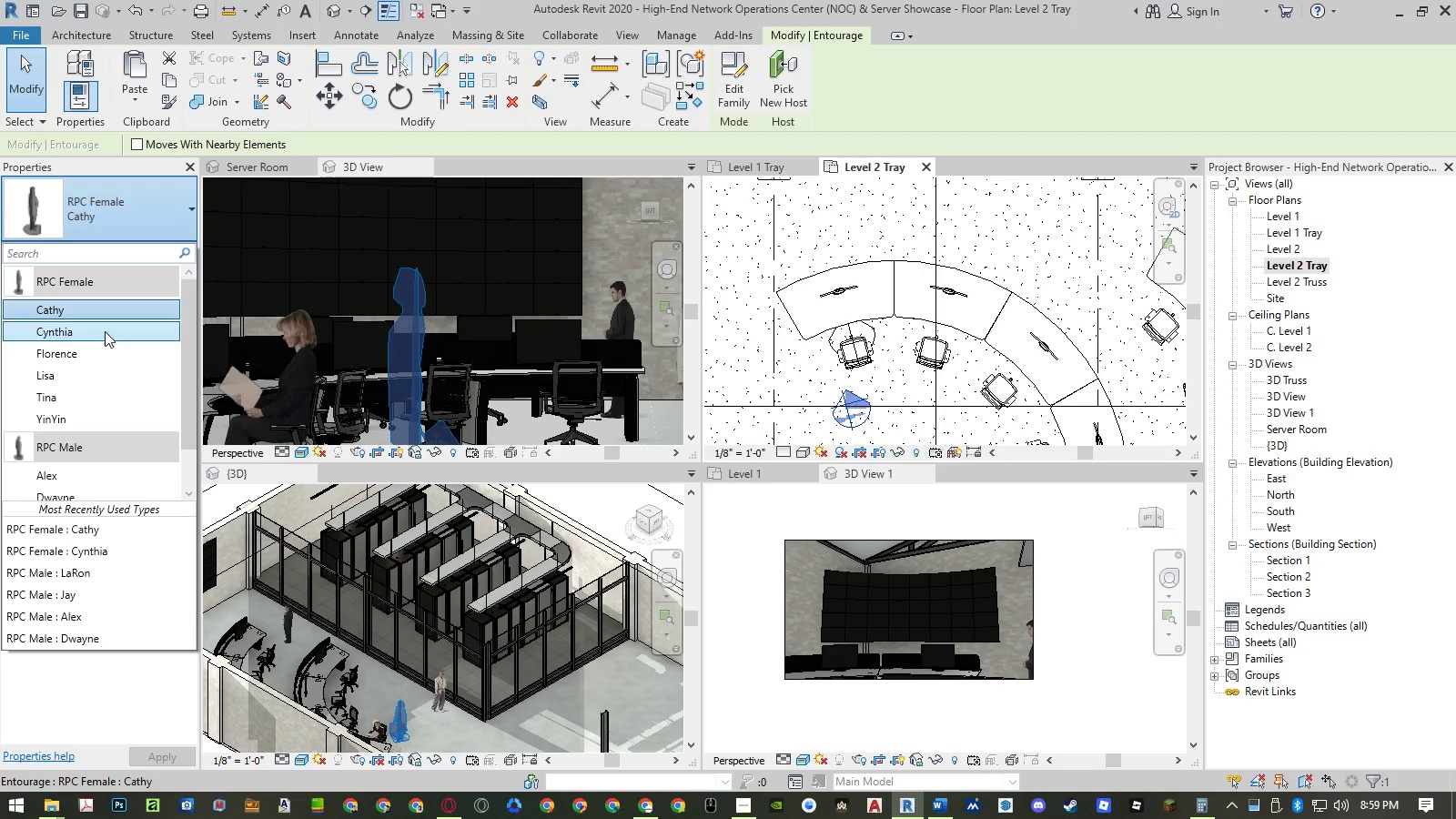 
left_click([99, 346])
 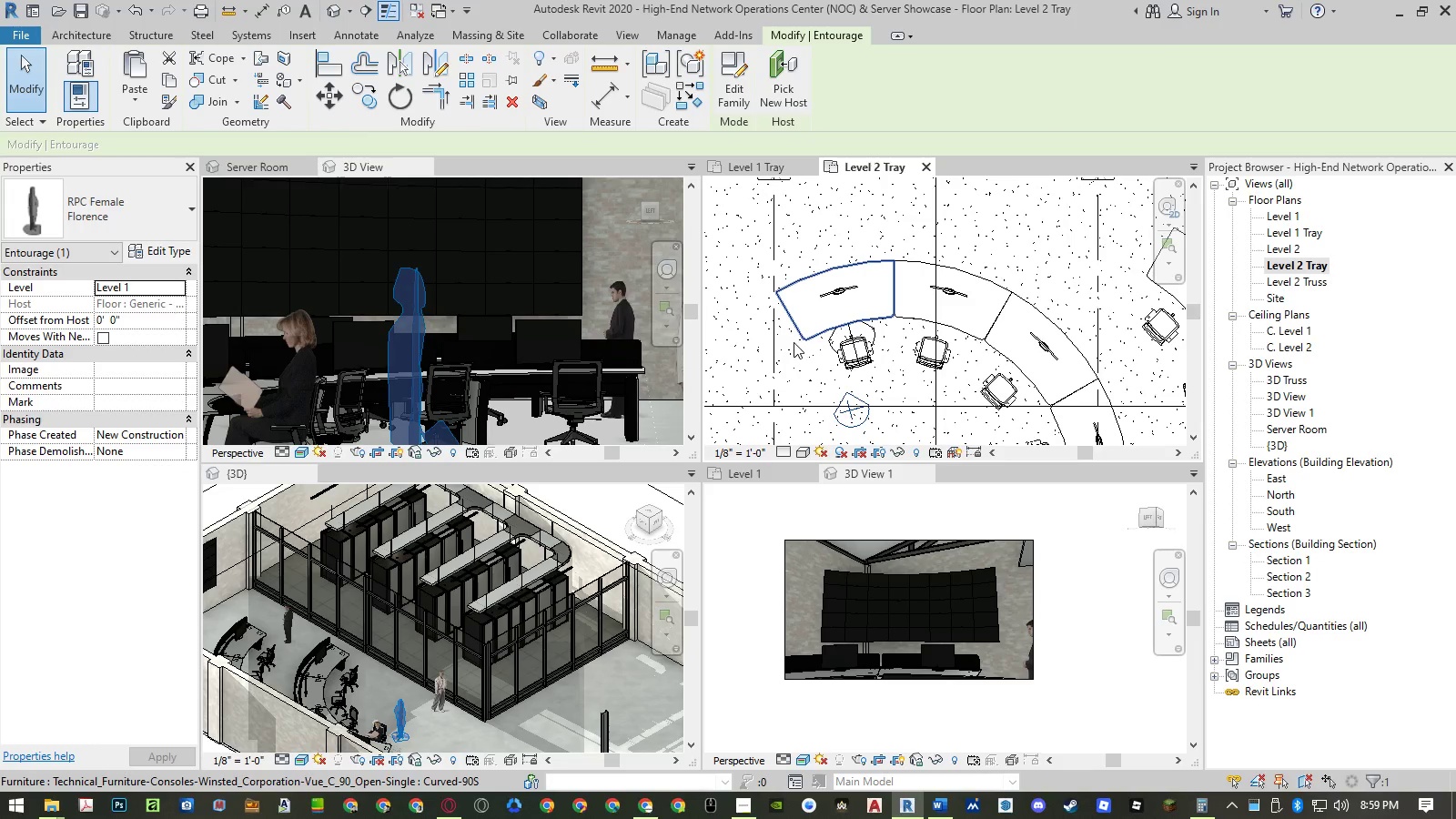 
key(Escape)
 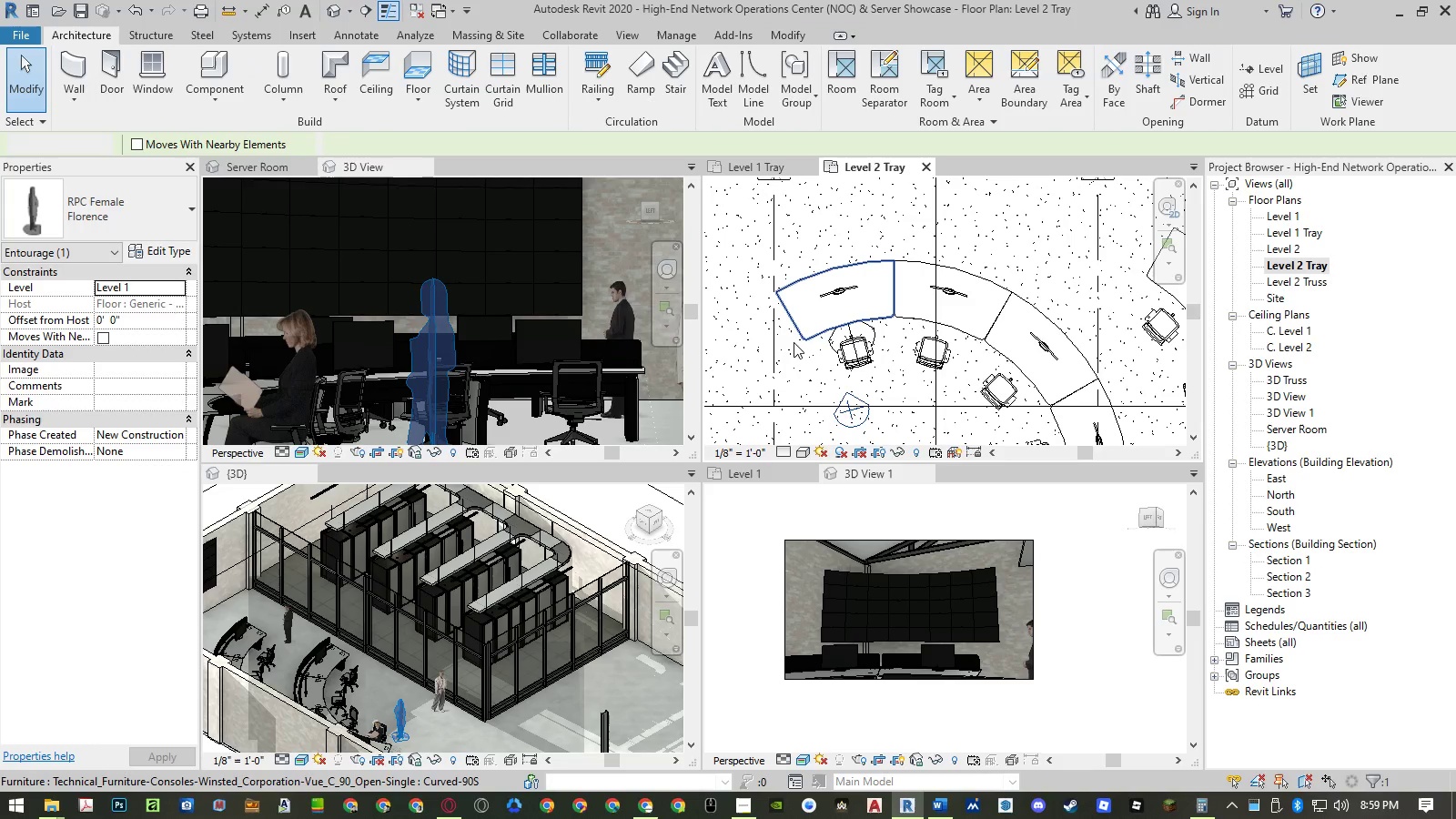 
key(Escape)
 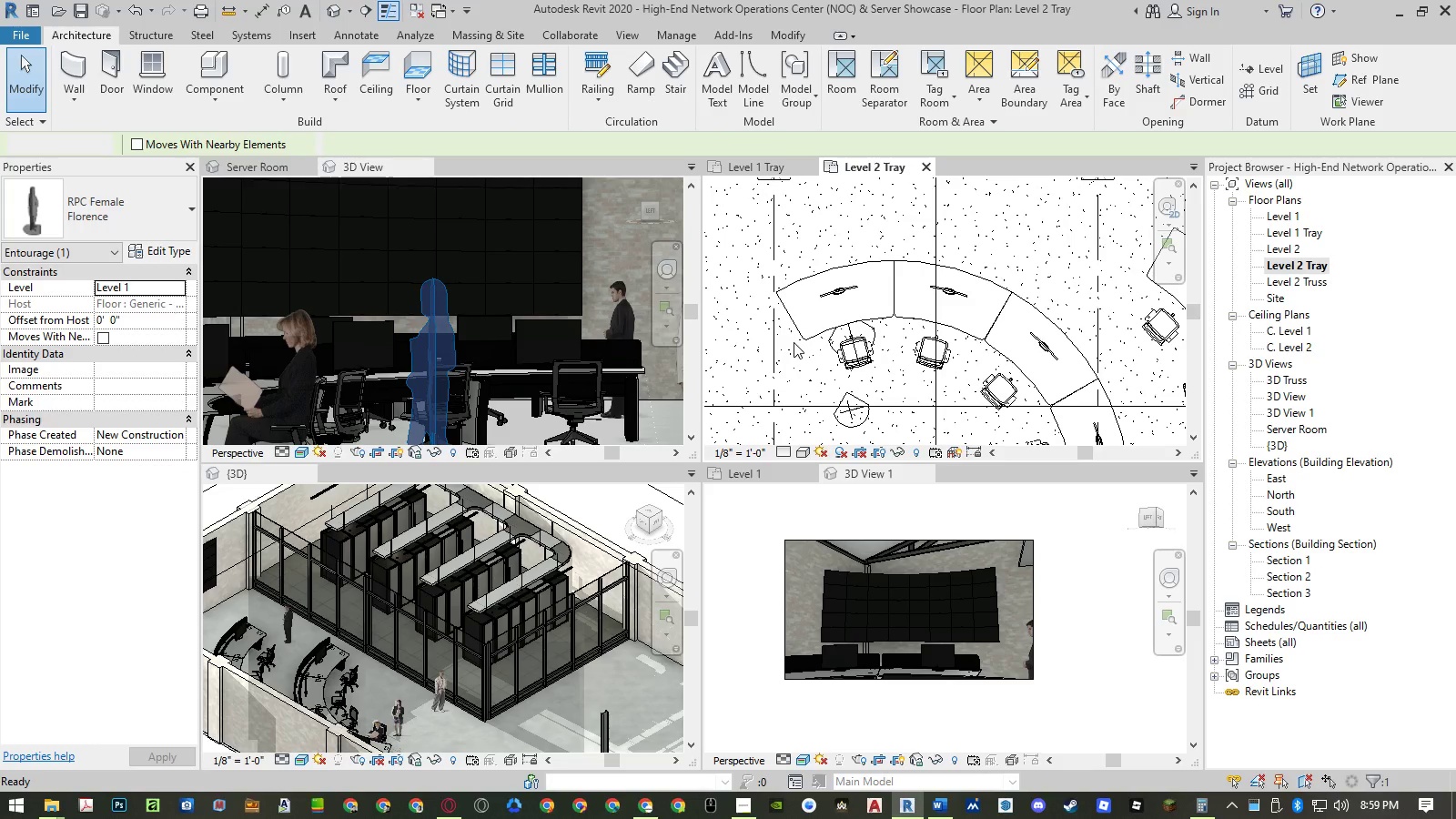 
key(Escape)
 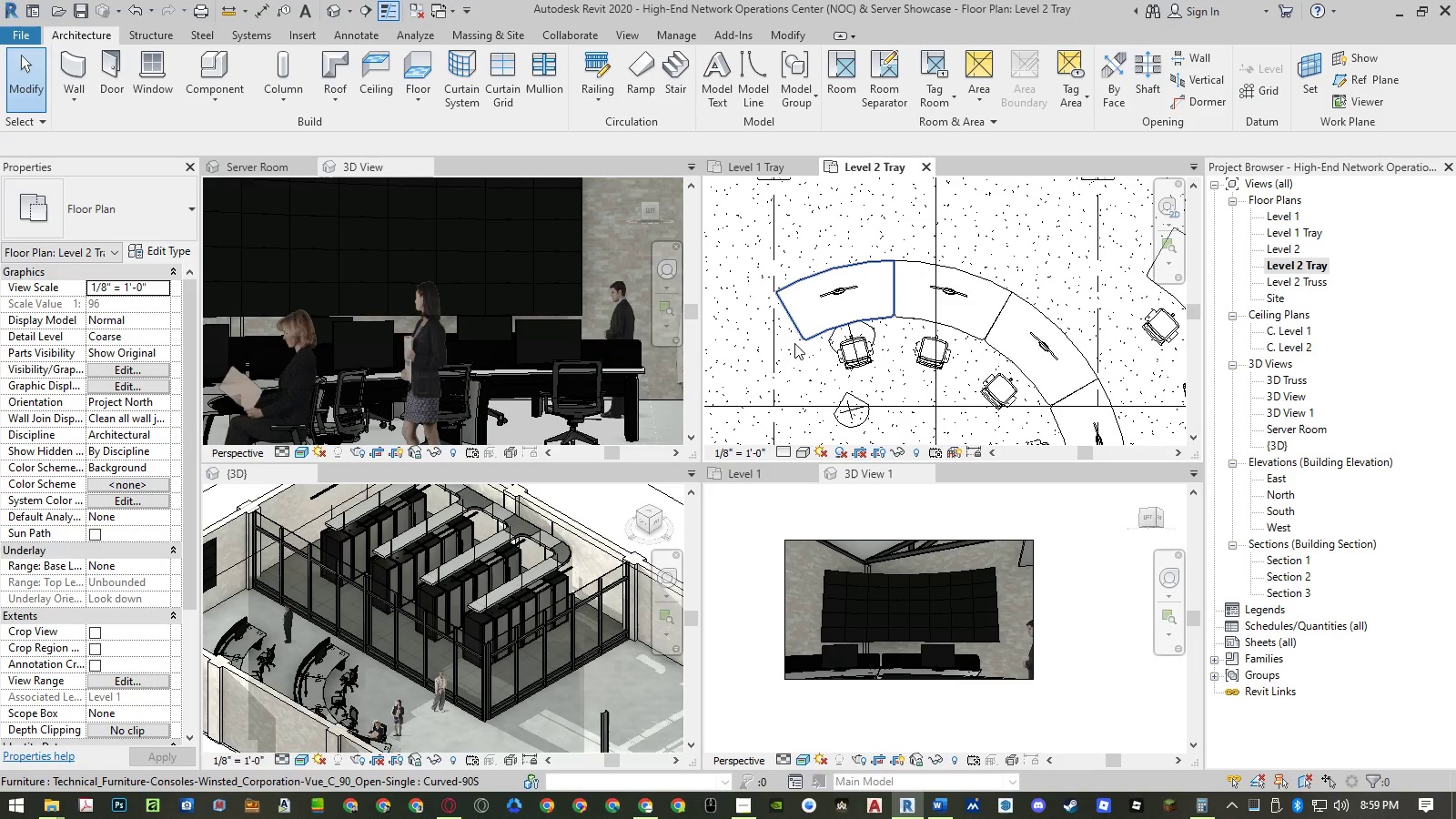 
left_click([853, 396])
 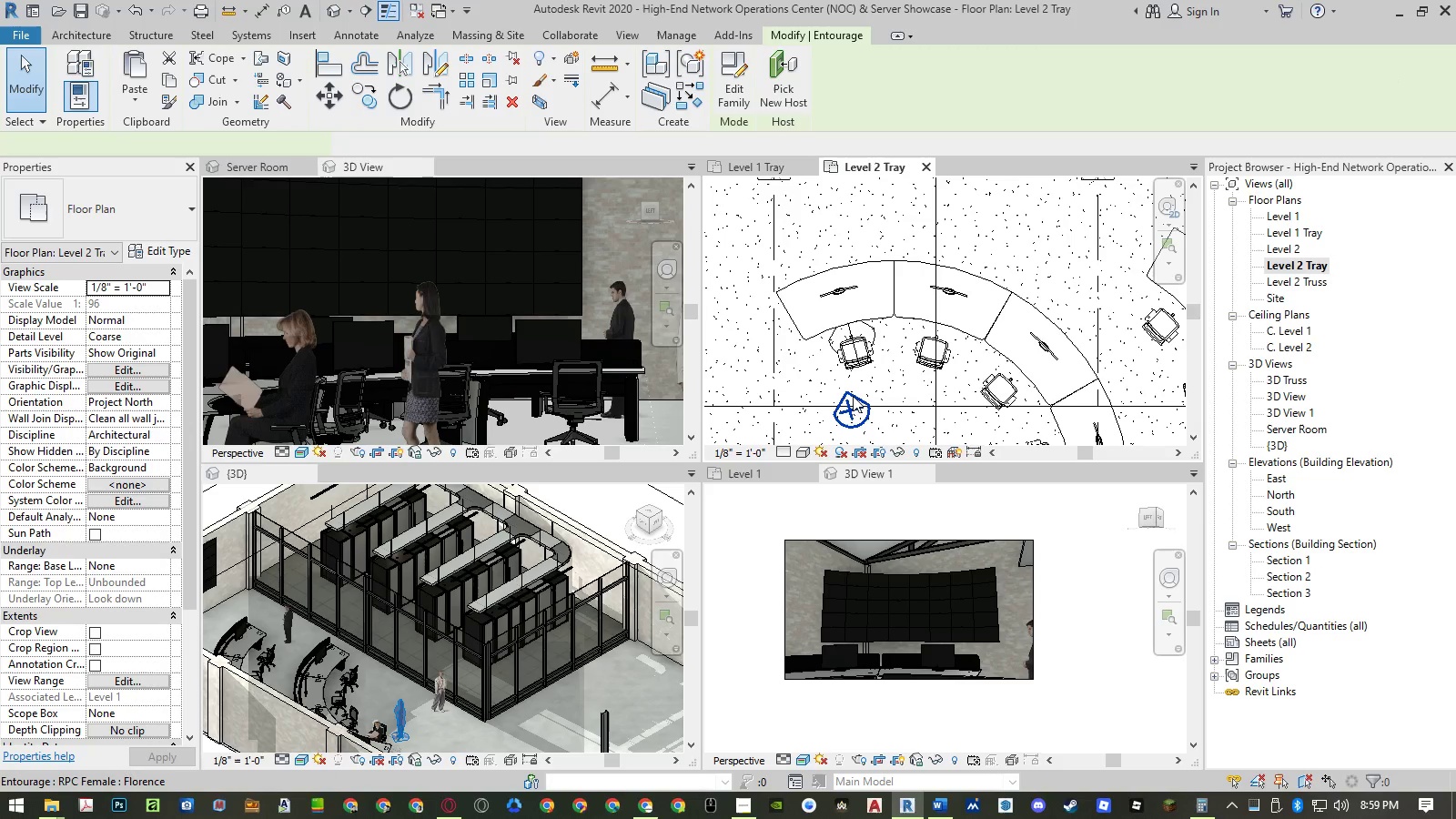 
type(ro)
 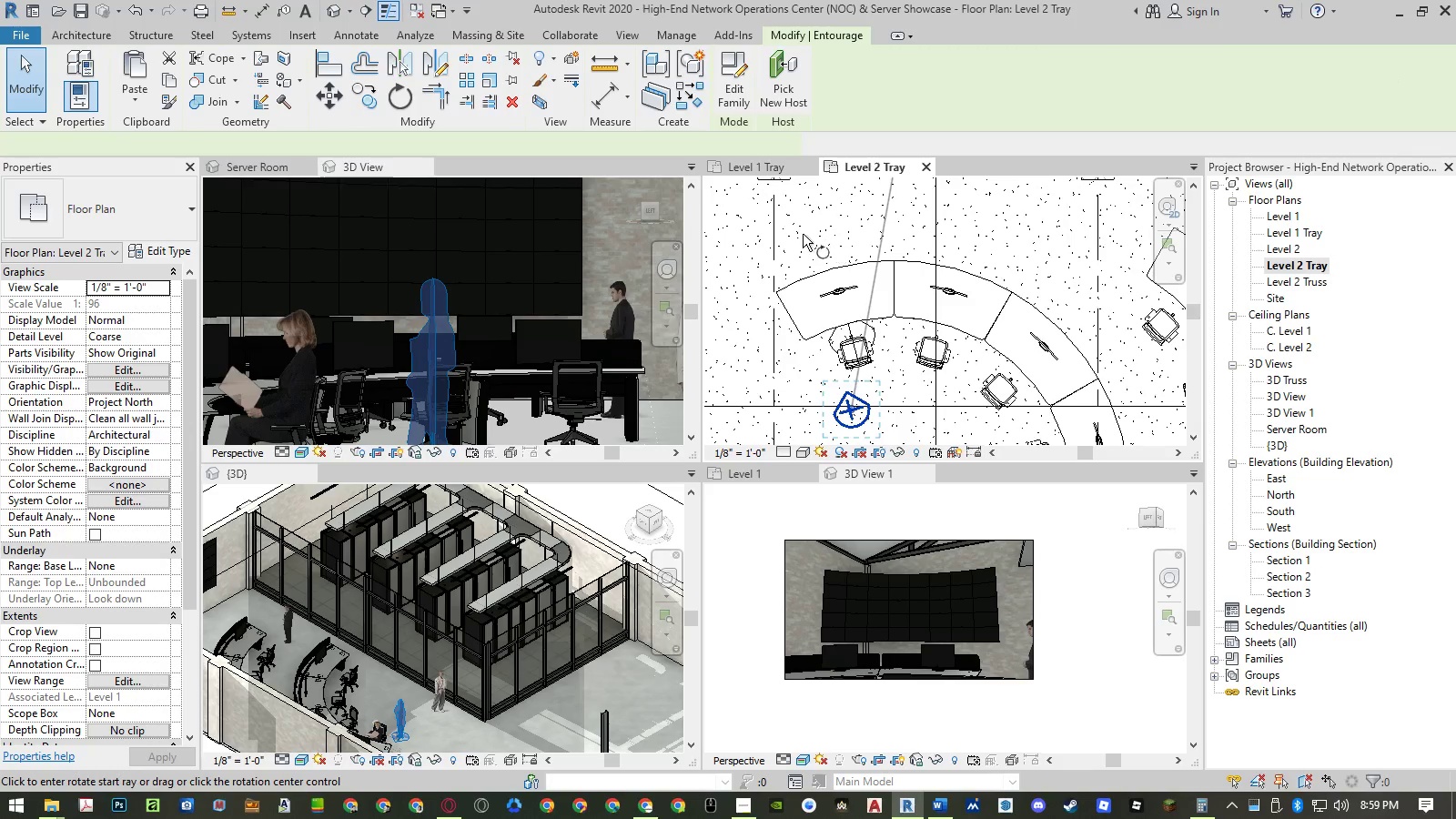 
left_click([799, 234])
 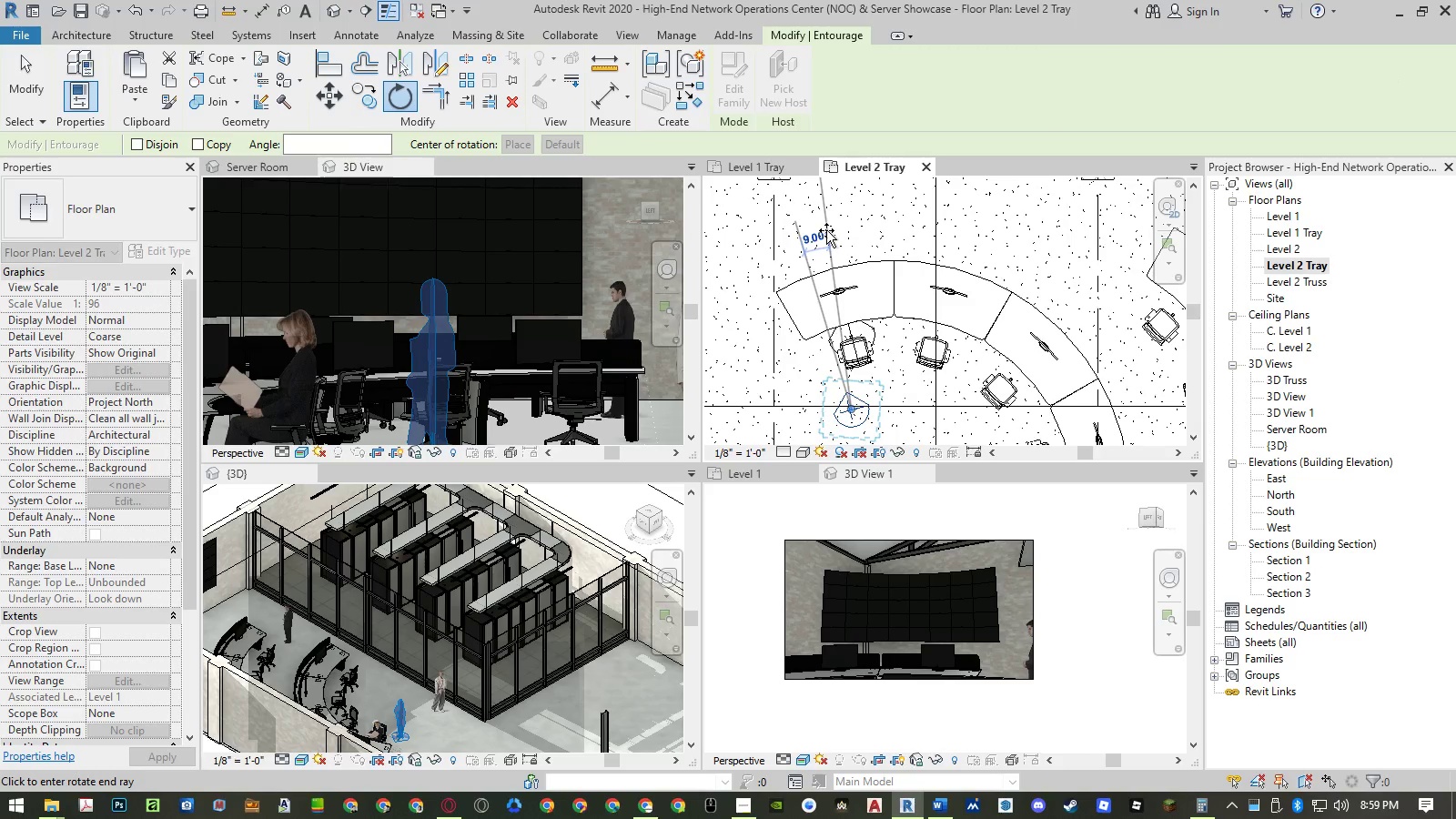 
key(Numpad1)
 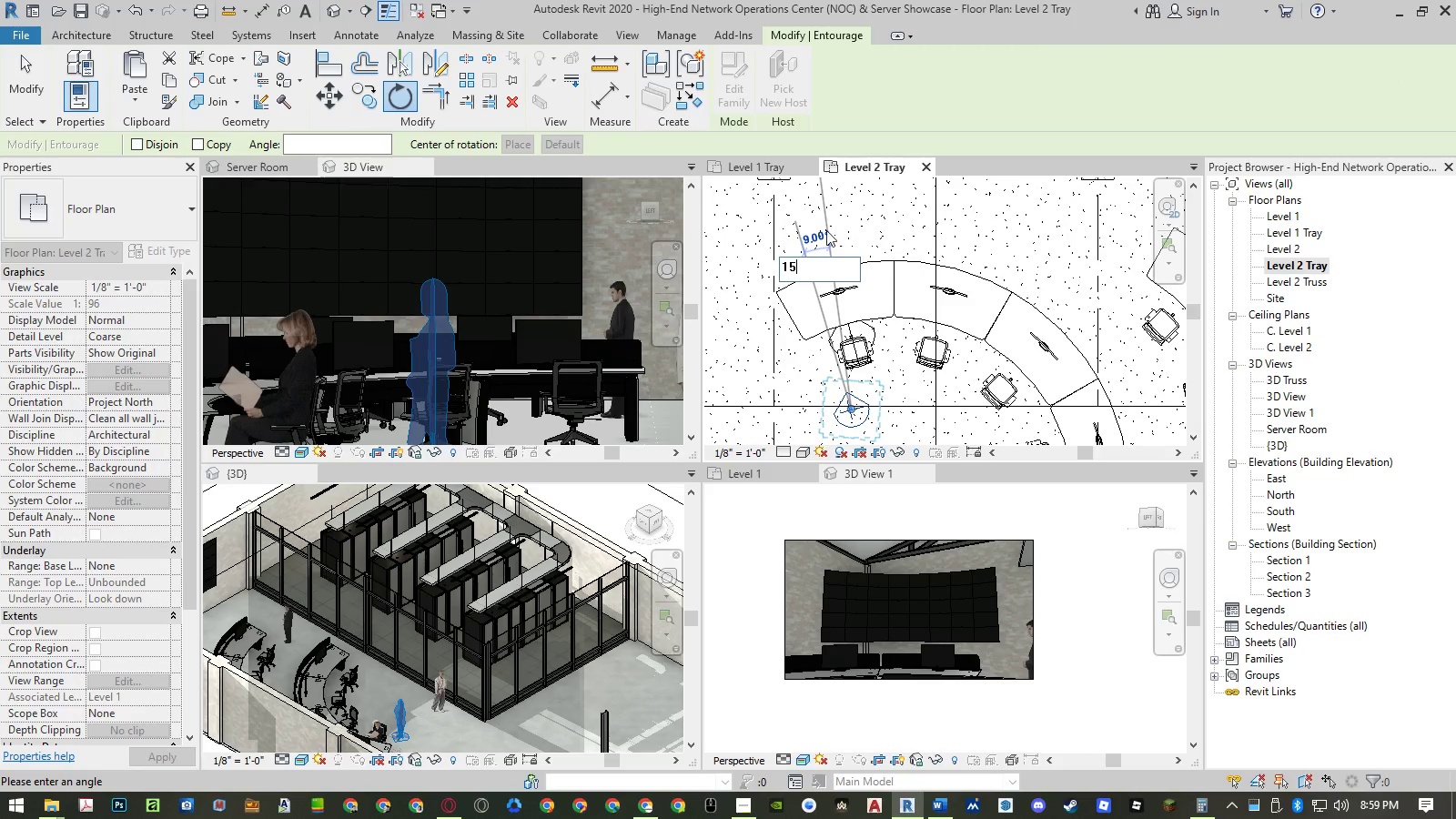 
key(Numpad5)
 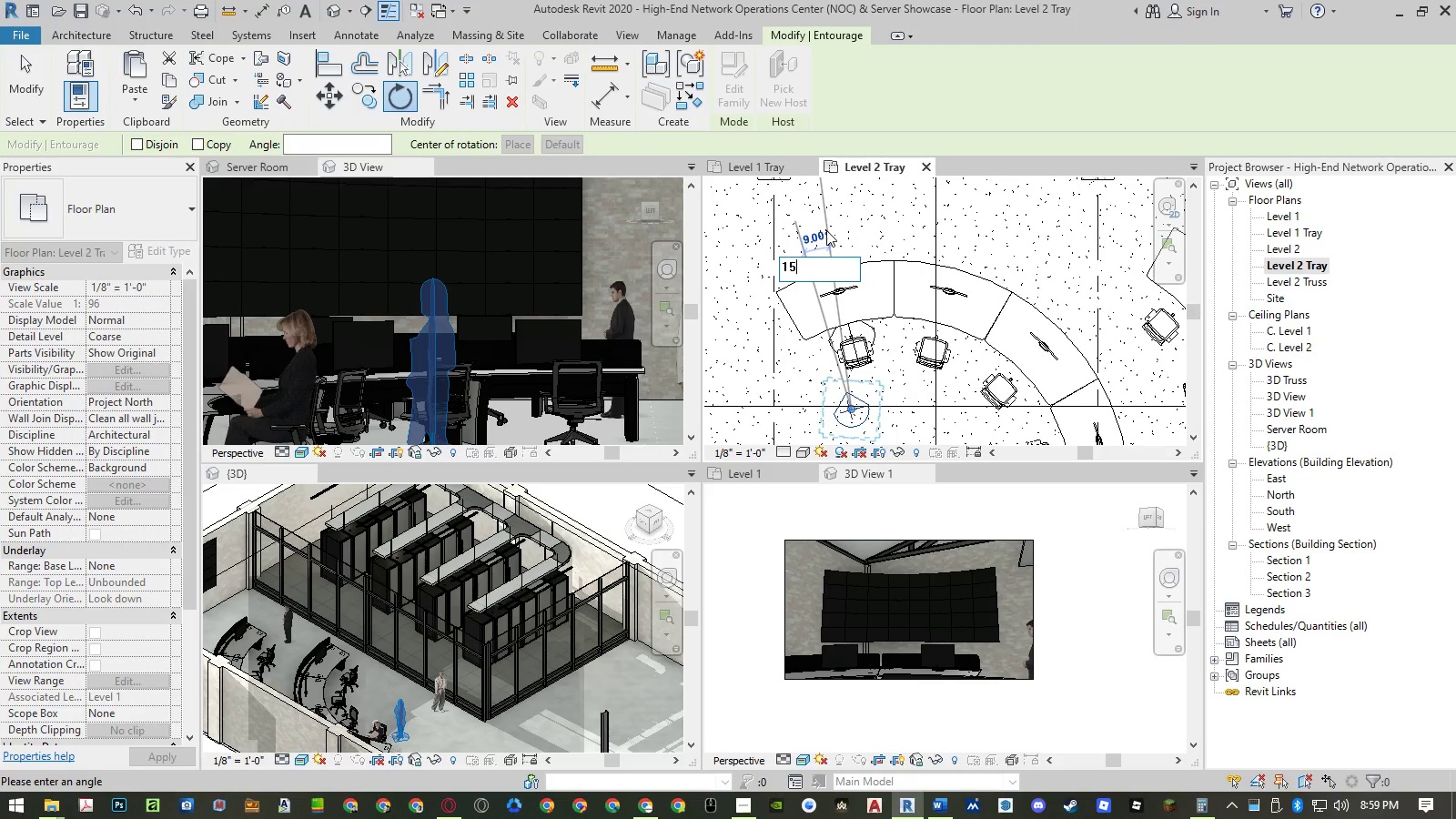 
key(NumpadEnter)
 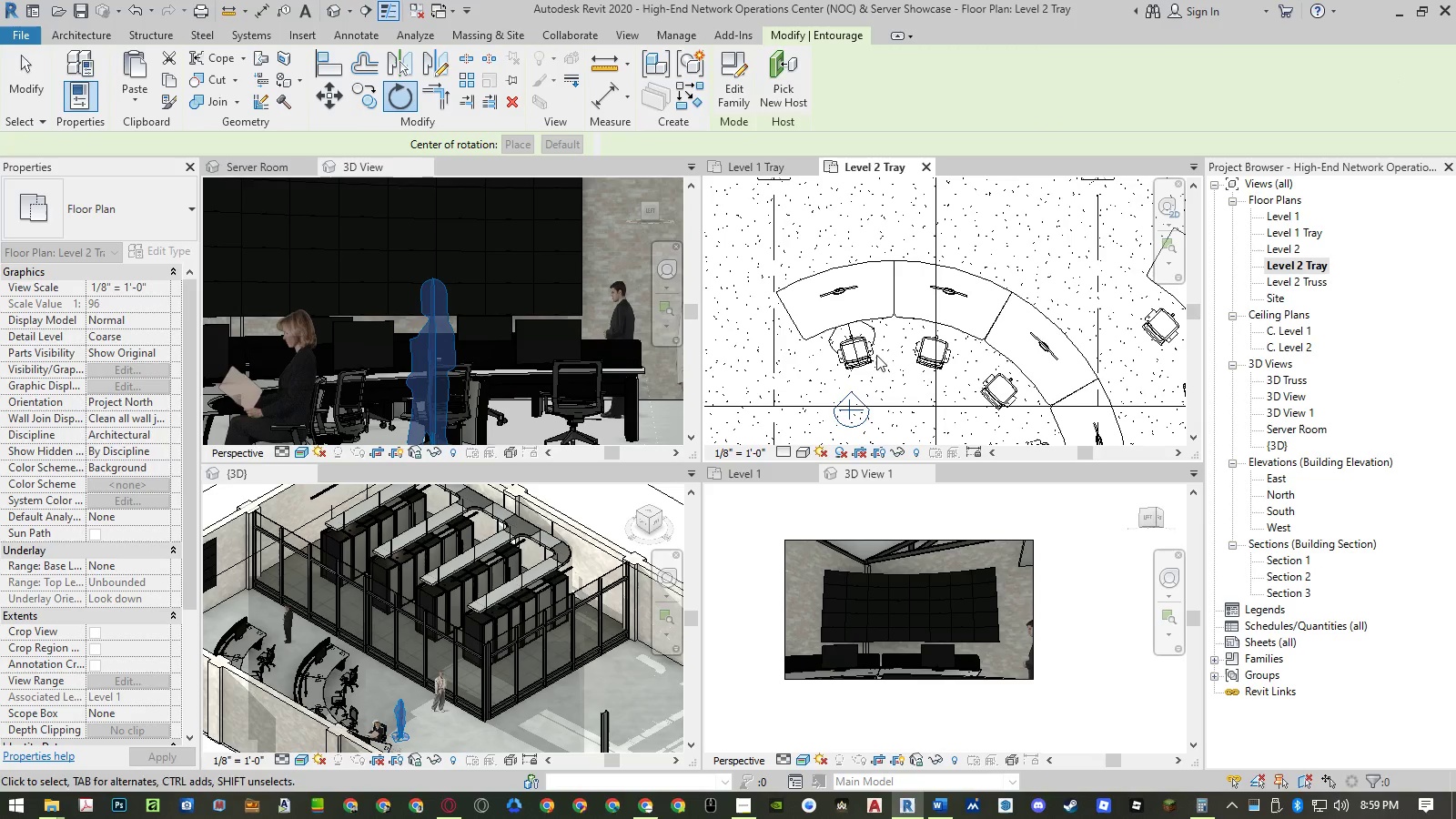 
scroll: coordinate [838, 298], scroll_direction: down, amount: 5.0
 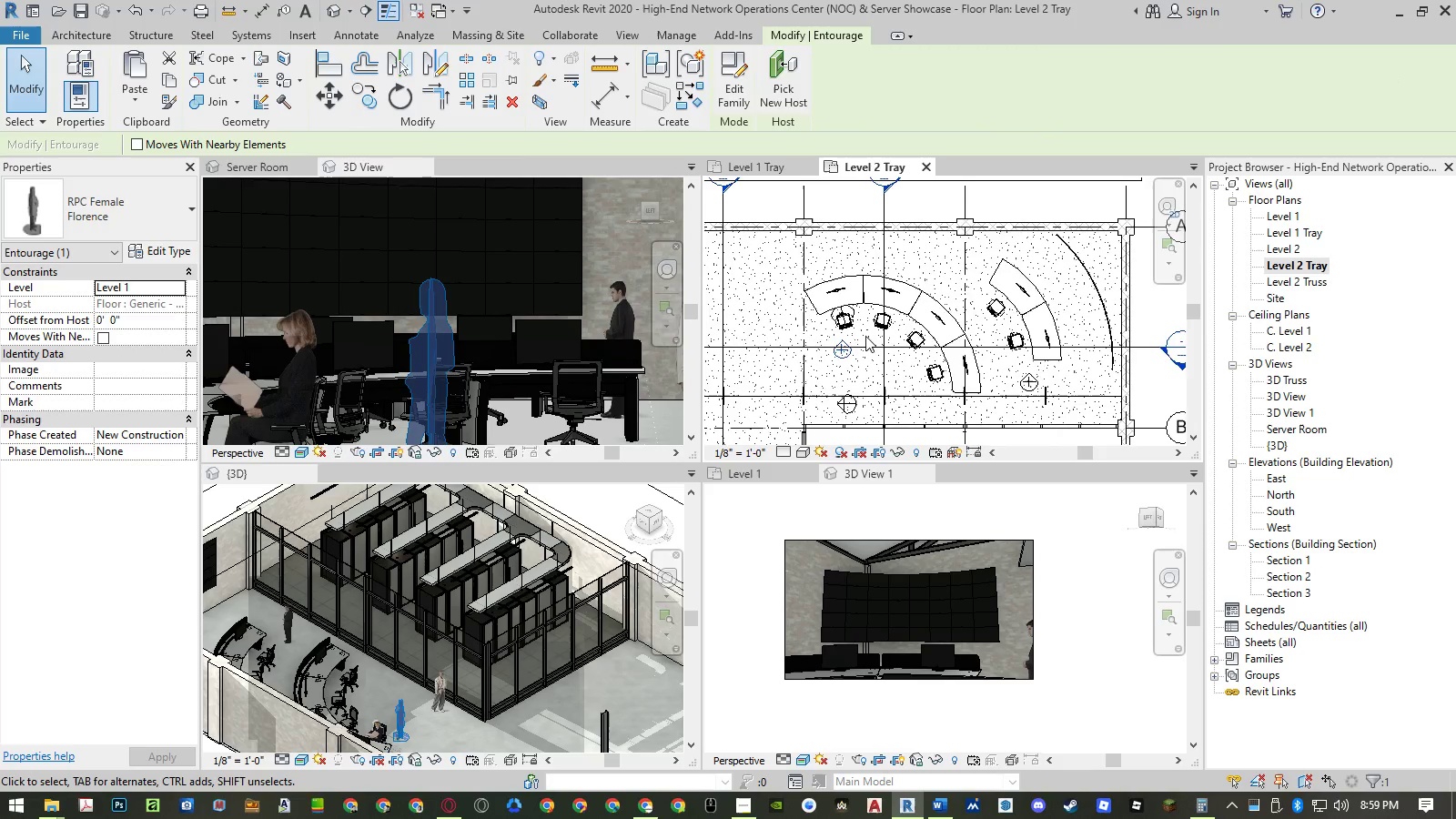 
scroll: coordinate [865, 336], scroll_direction: up, amount: 1.0
 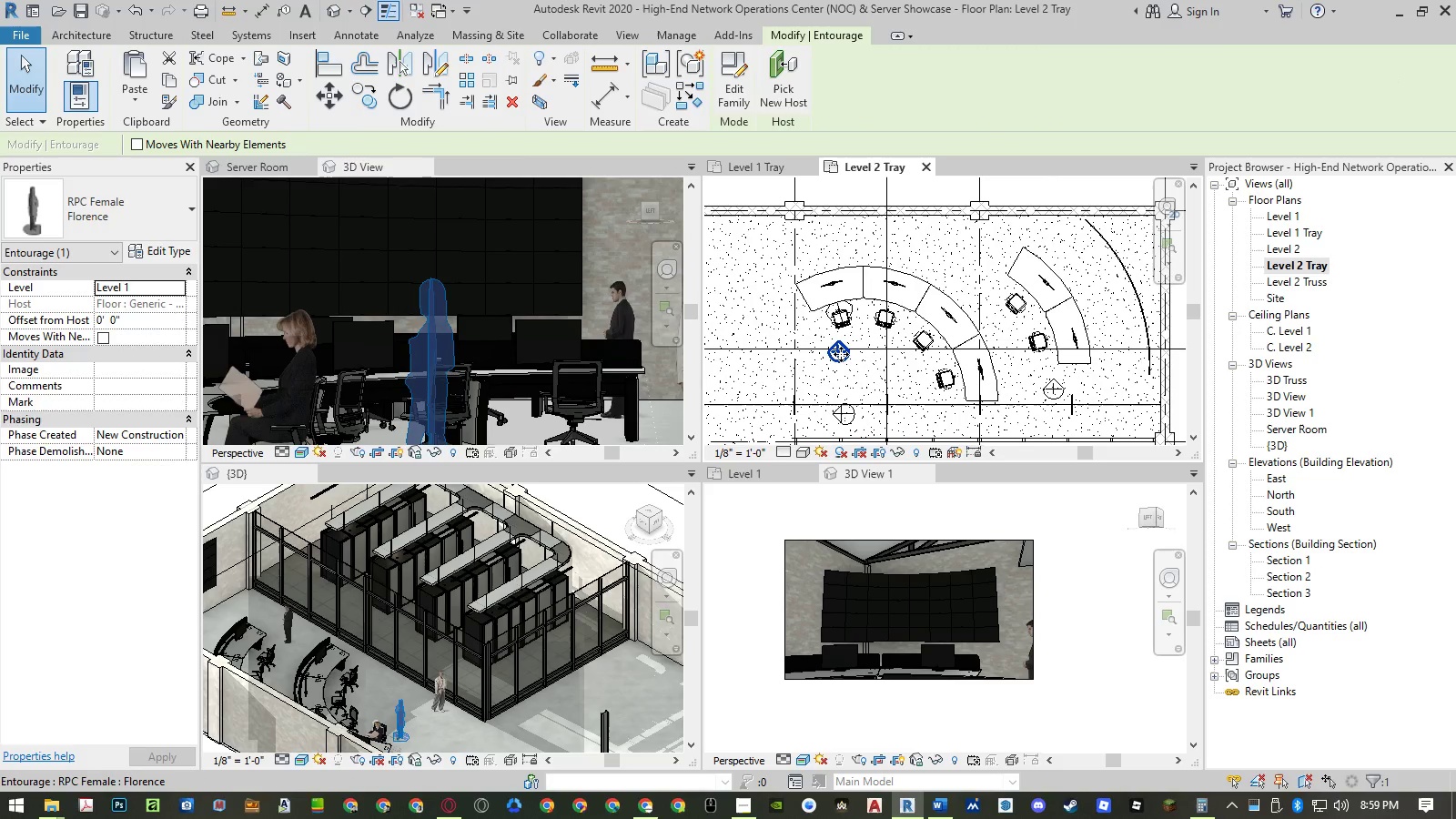 
left_click_drag(start_coordinate=[841, 354], to_coordinate=[959, 402])
 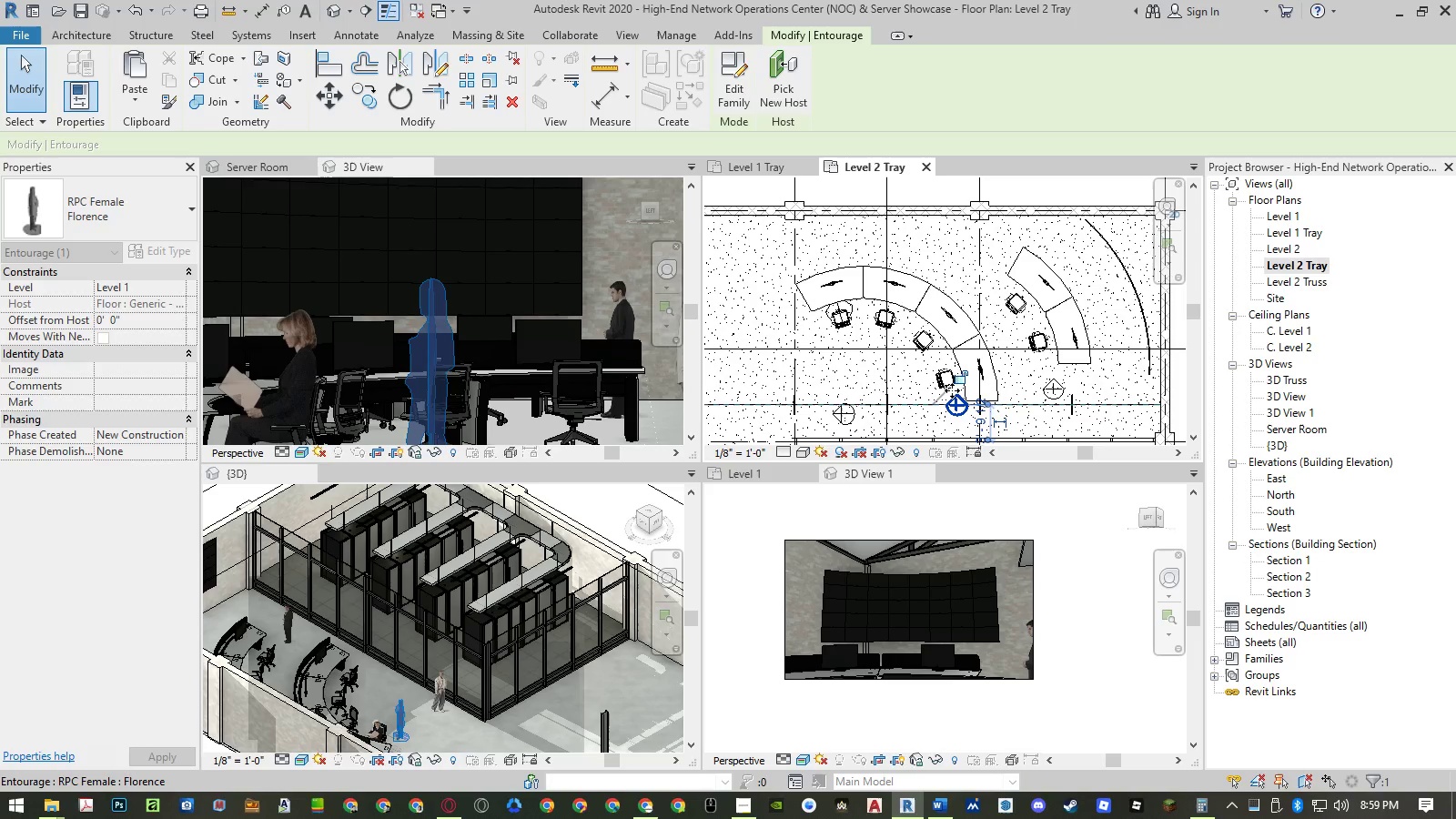 
scroll: coordinate [958, 408], scroll_direction: up, amount: 10.0
 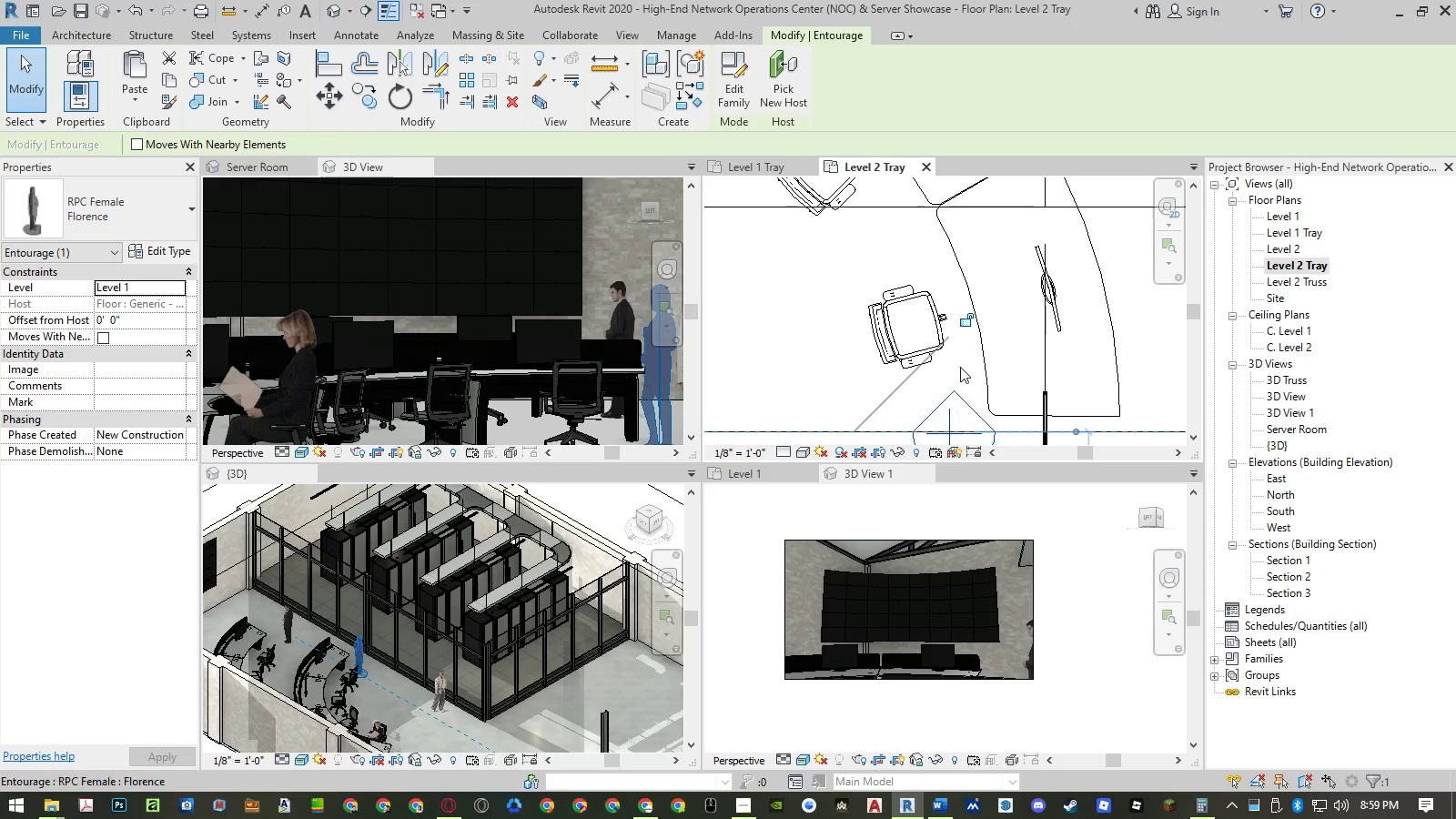 
scroll: coordinate [958, 352], scroll_direction: down, amount: 2.0
 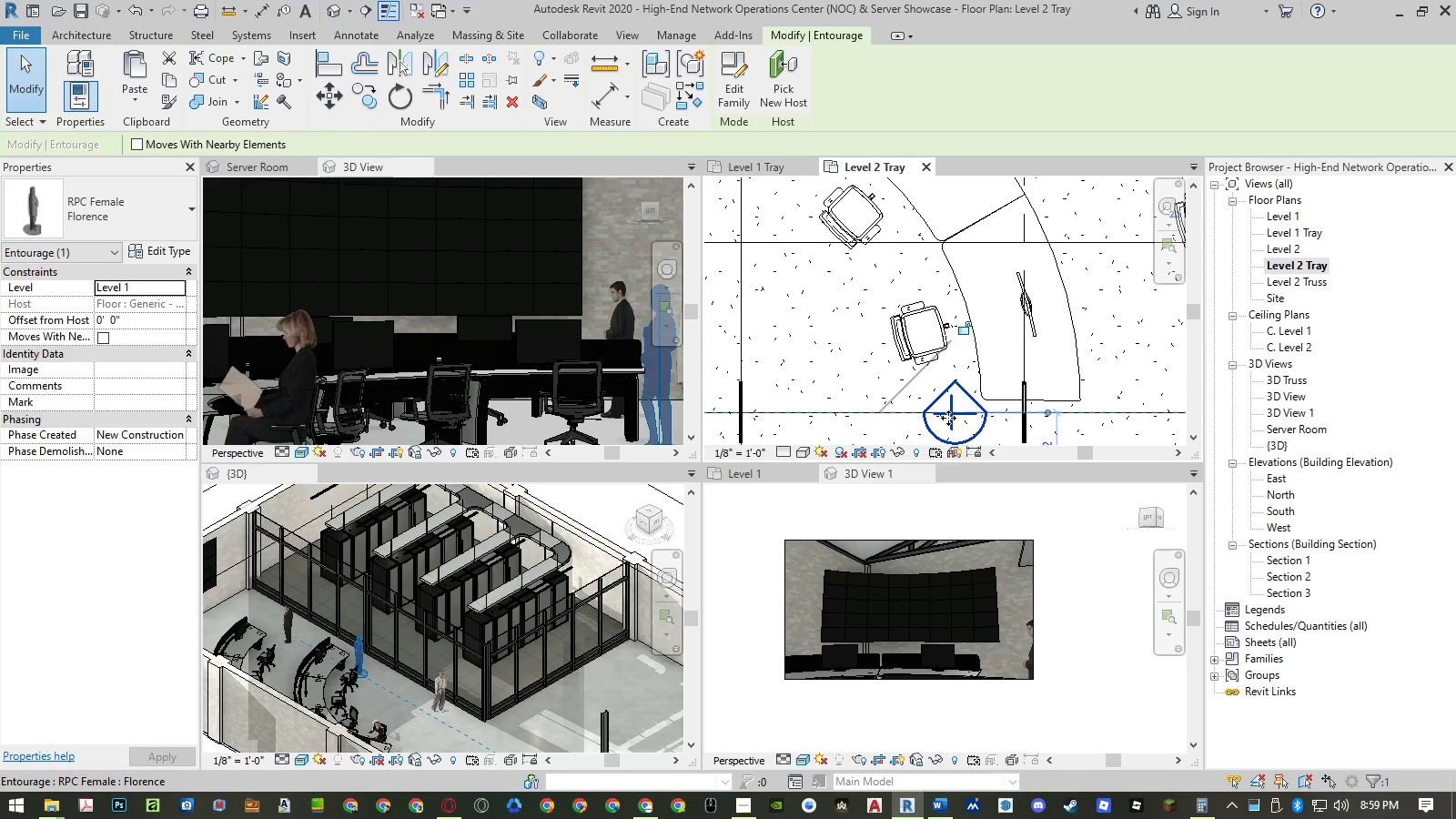 
left_click_drag(start_coordinate=[950, 416], to_coordinate=[930, 389])
 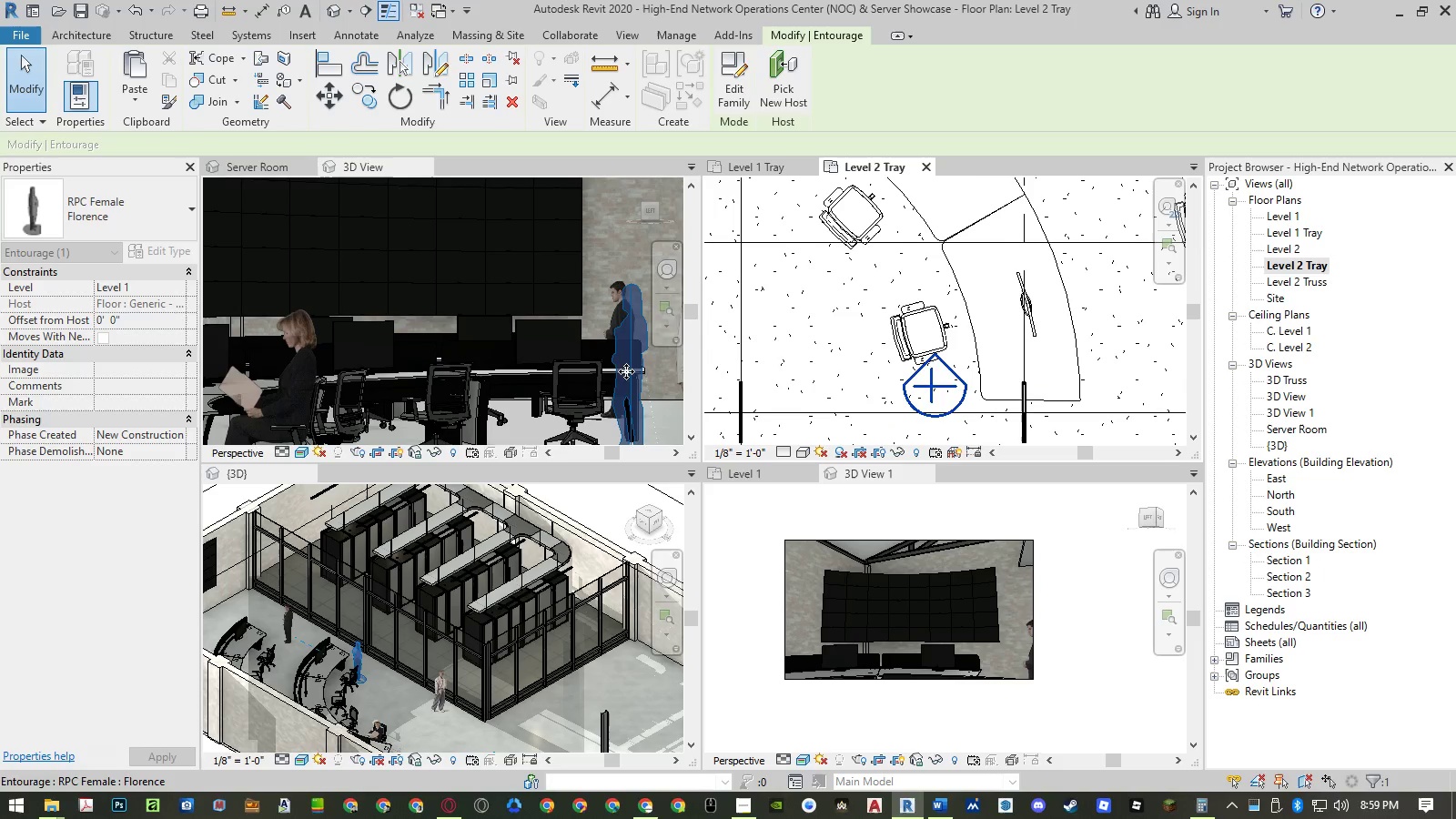 
key(Escape)
 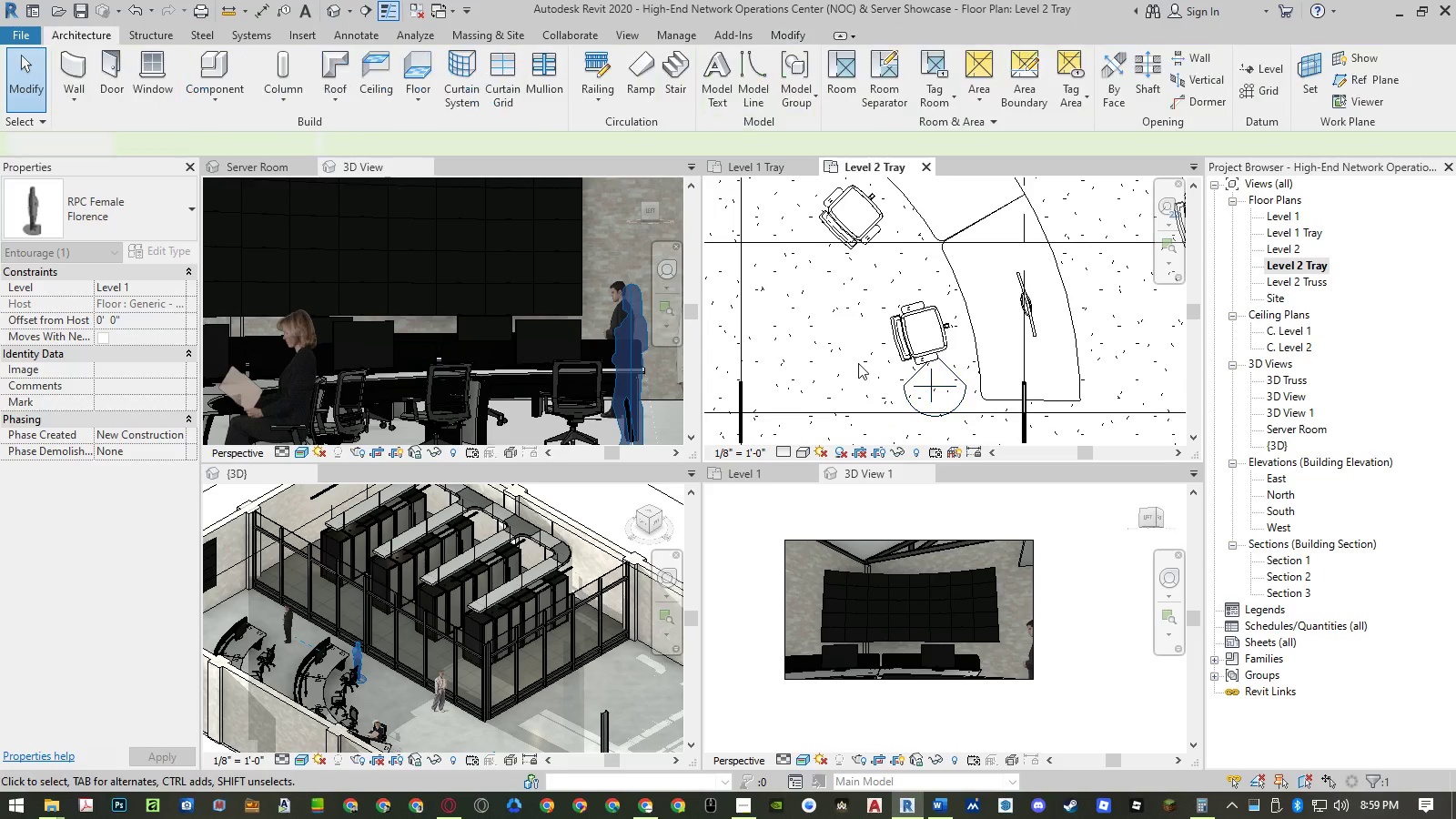 
key(Escape)
 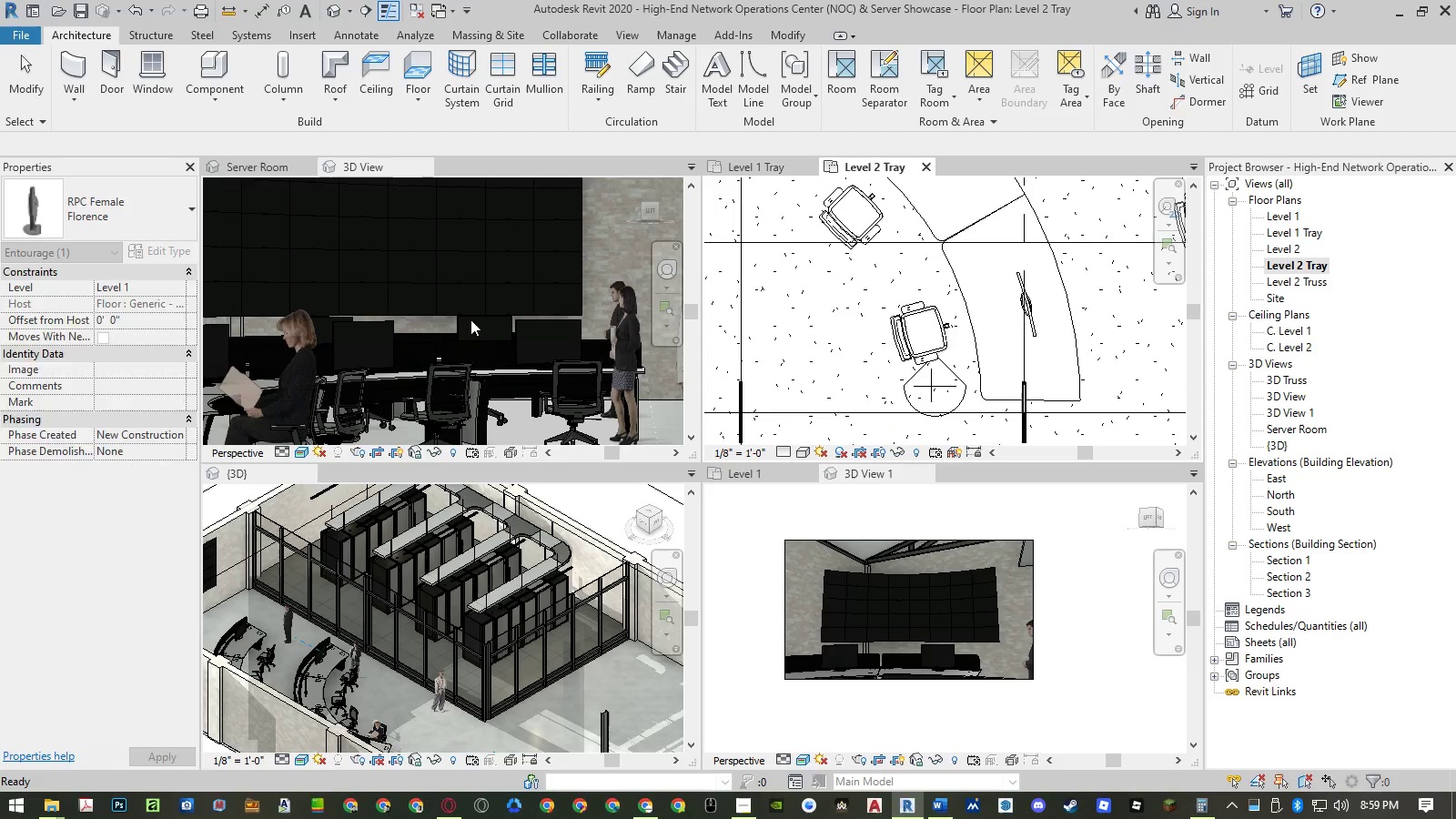 
scroll: coordinate [472, 317], scroll_direction: down, amount: 4.0
 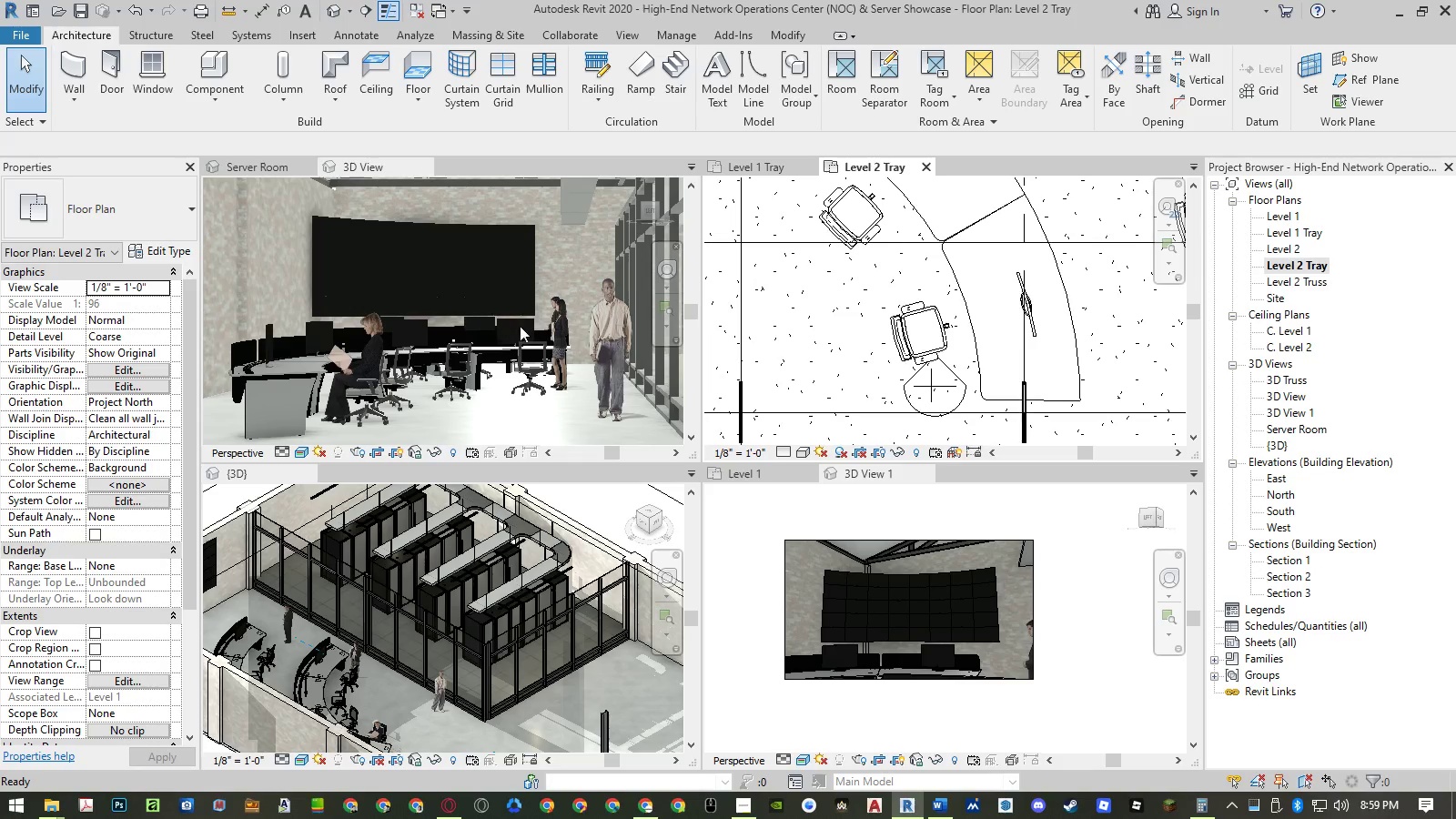 
scroll: coordinate [517, 307], scroll_direction: up, amount: 9.0
 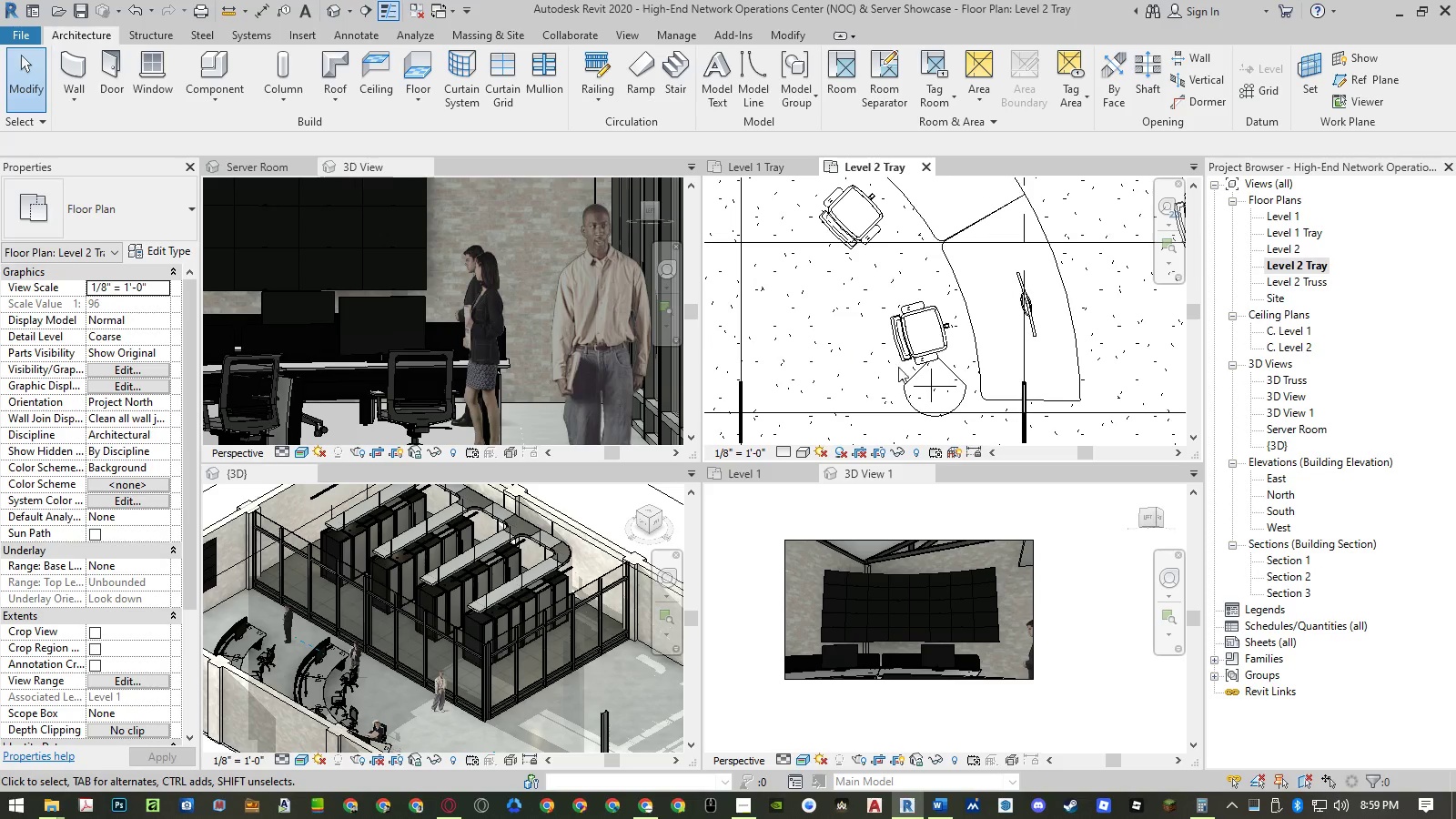 
left_click([927, 379])
 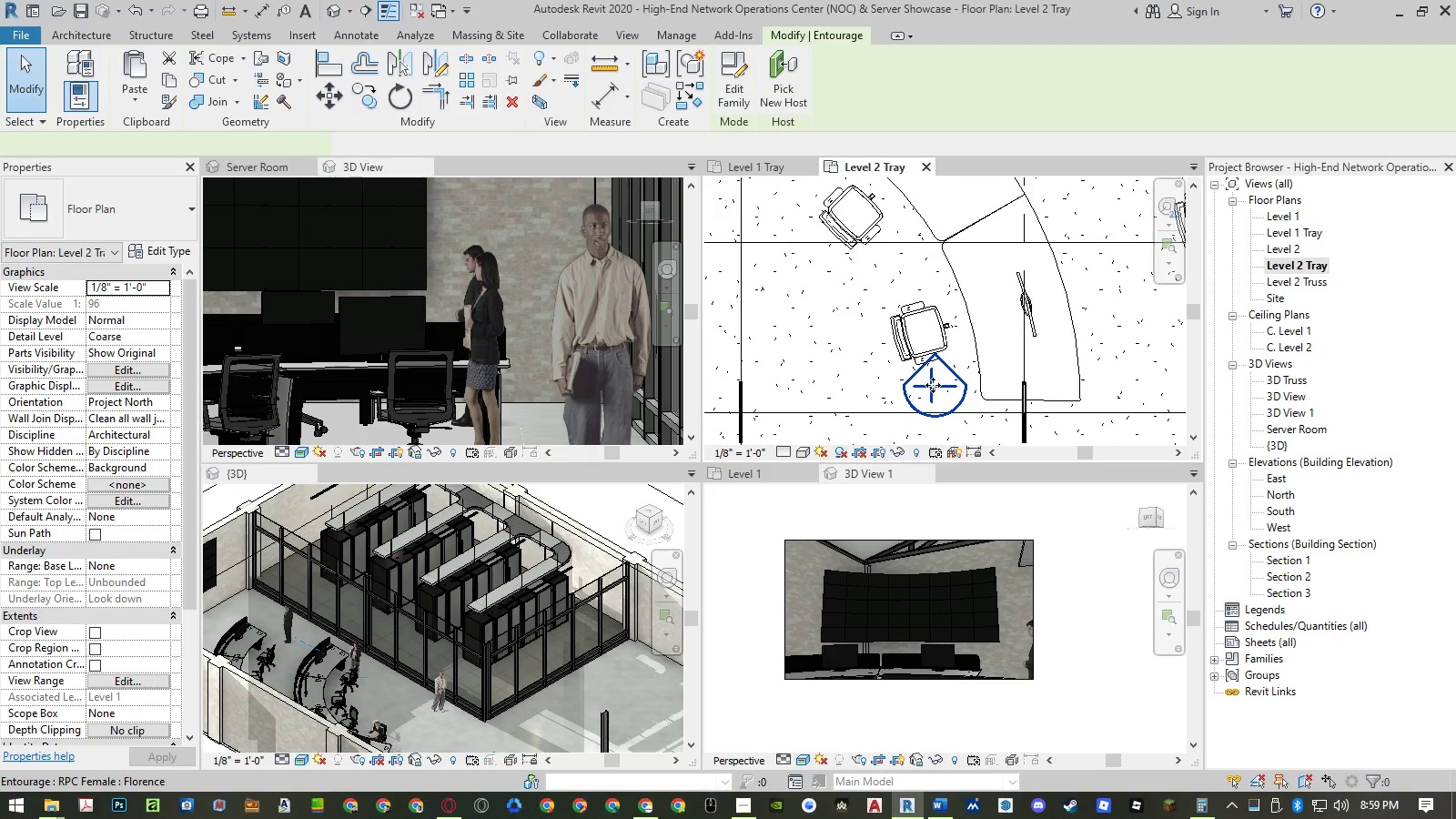 
left_click_drag(start_coordinate=[933, 385], to_coordinate=[870, 269])
 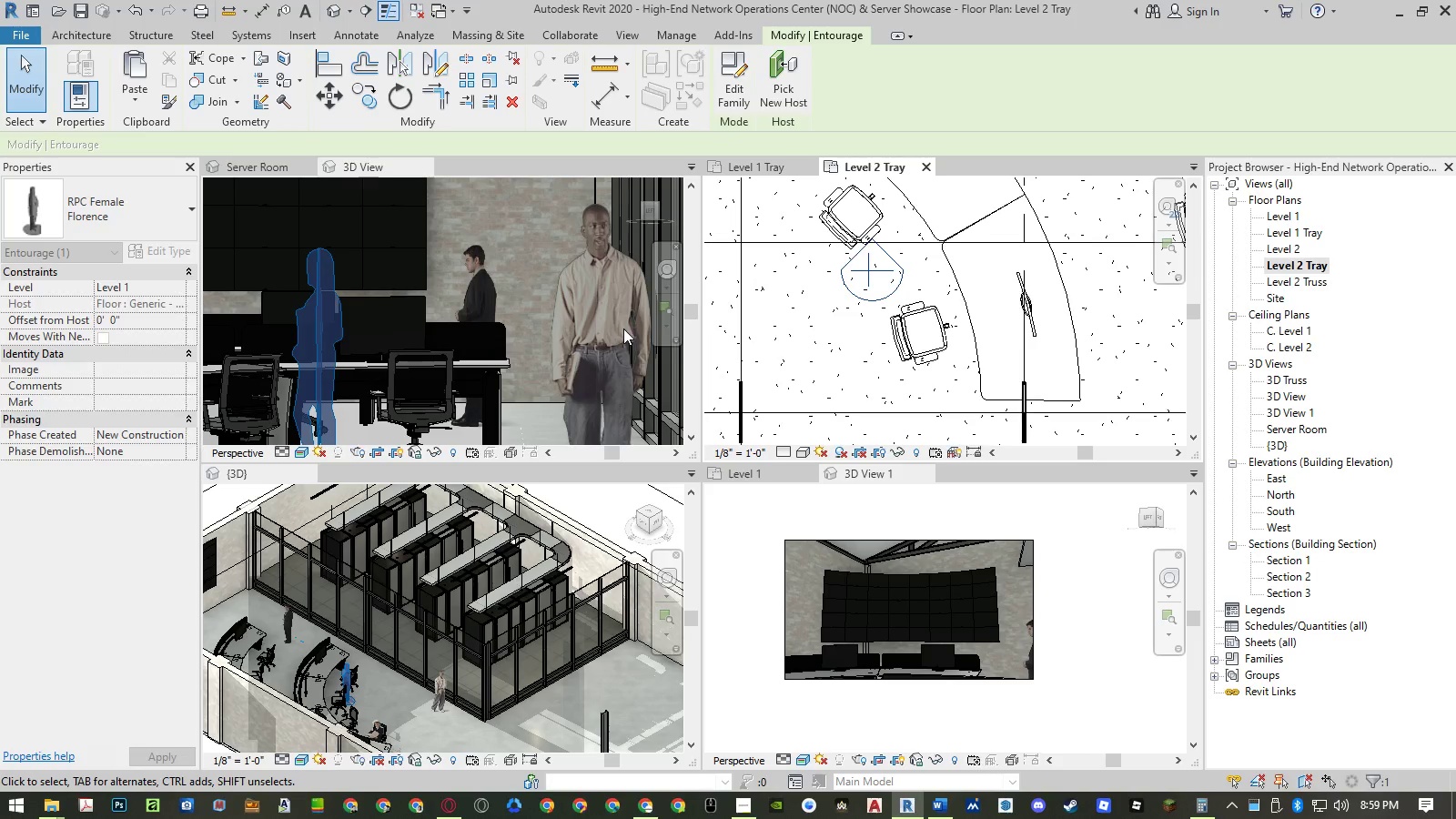 
key(Escape)
 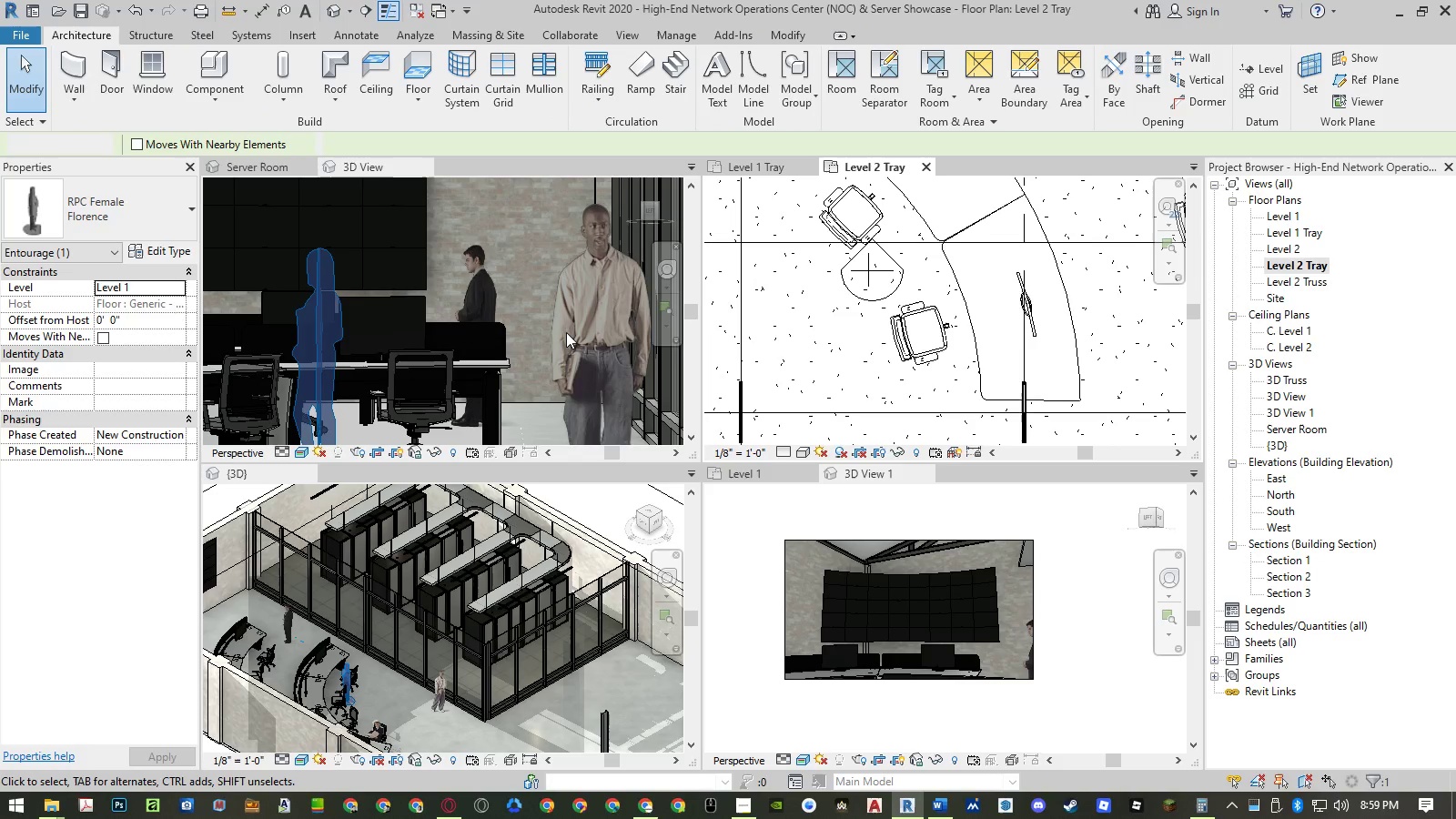 
key(Escape)
 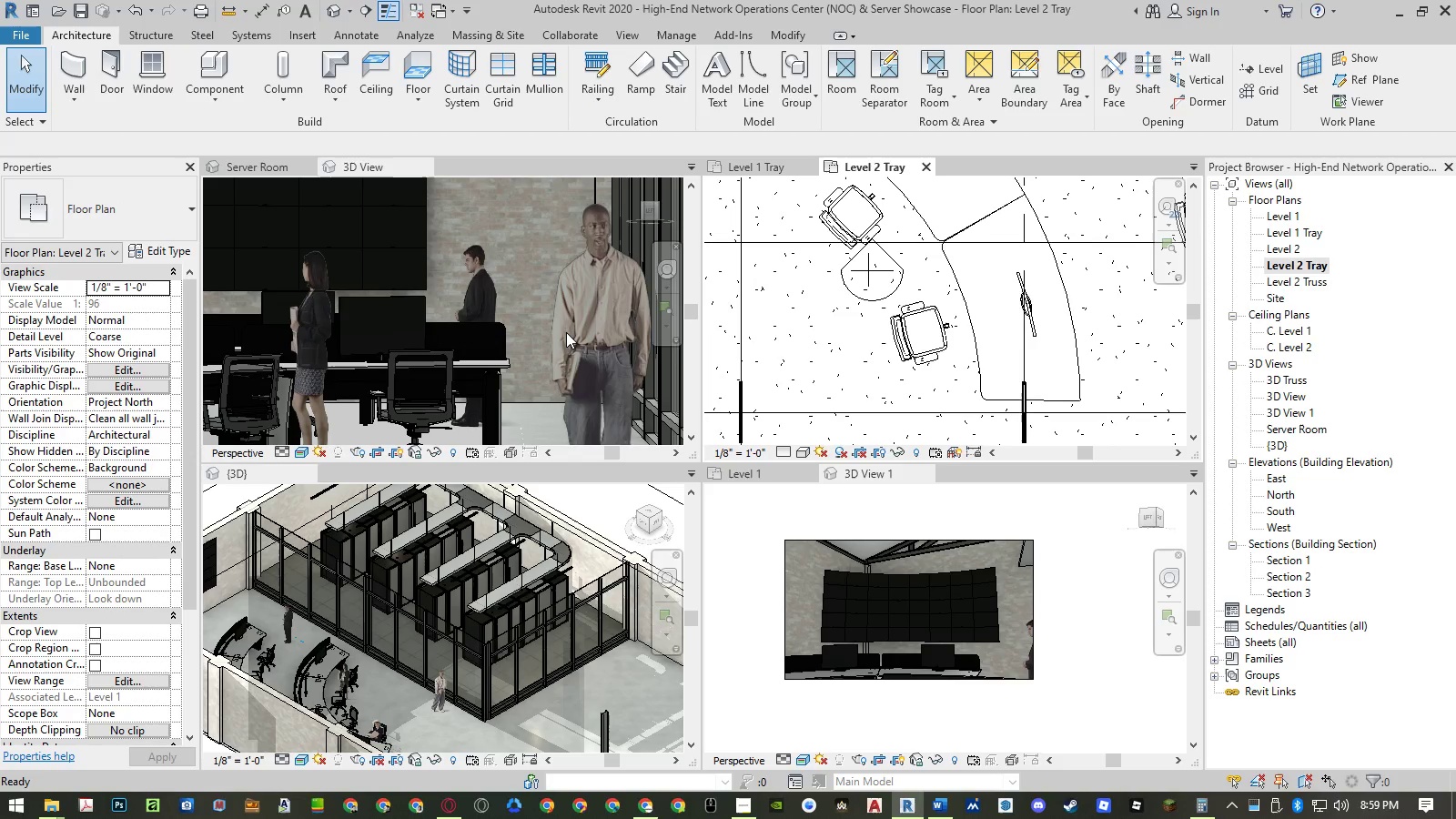 
scroll: coordinate [566, 332], scroll_direction: down, amount: 1.0
 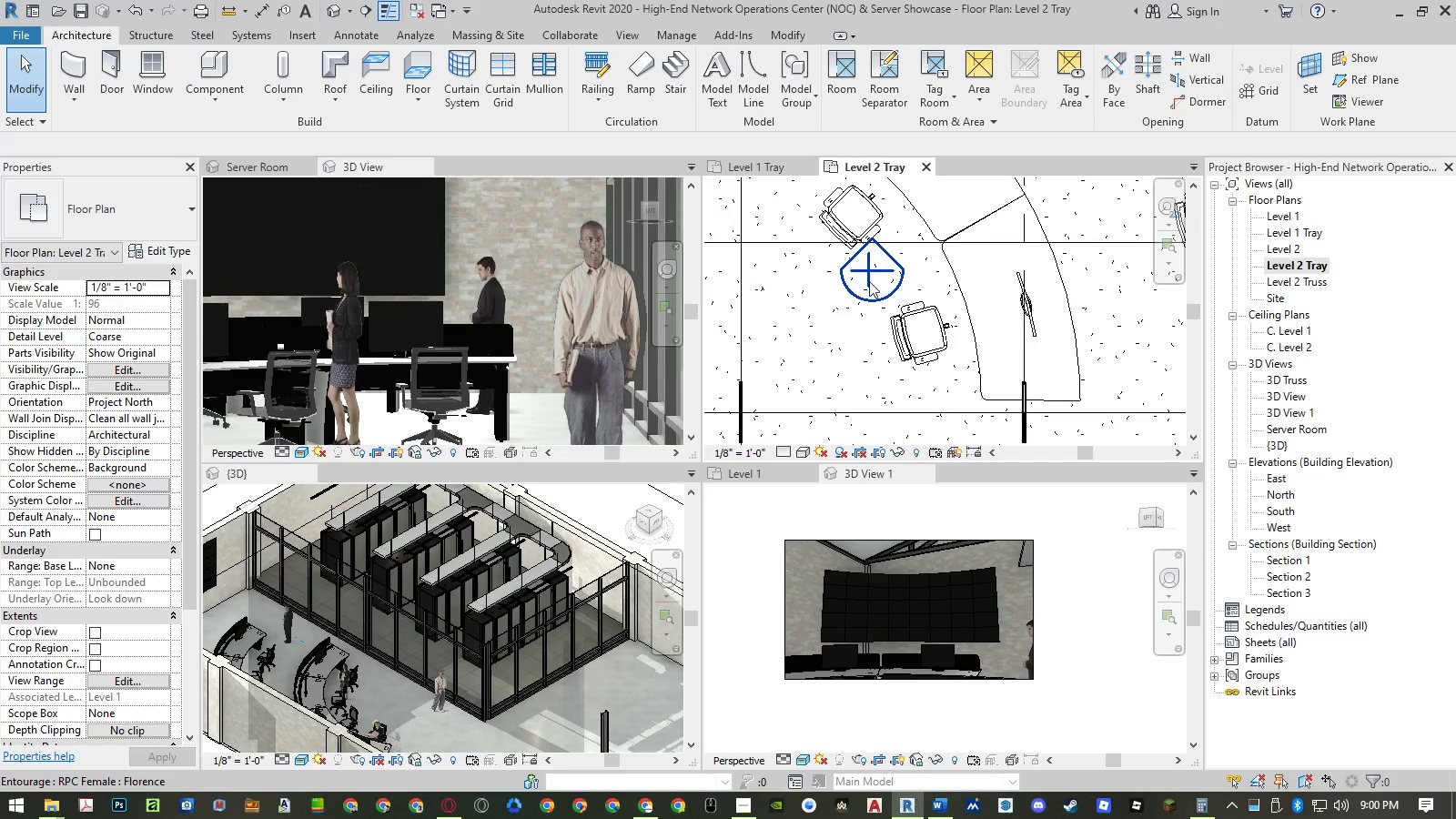 
left_click([870, 281])
 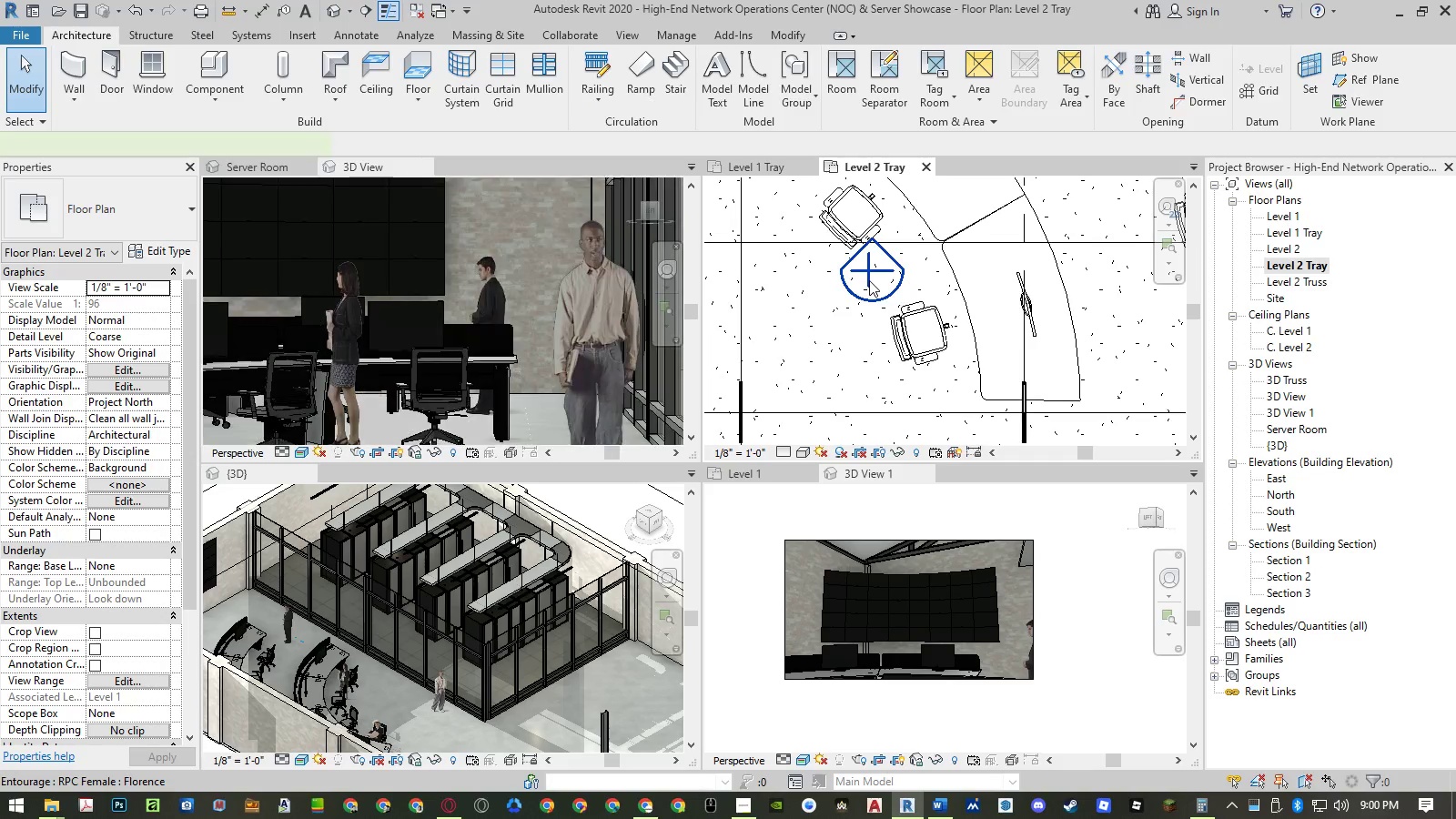 
type(ro)
 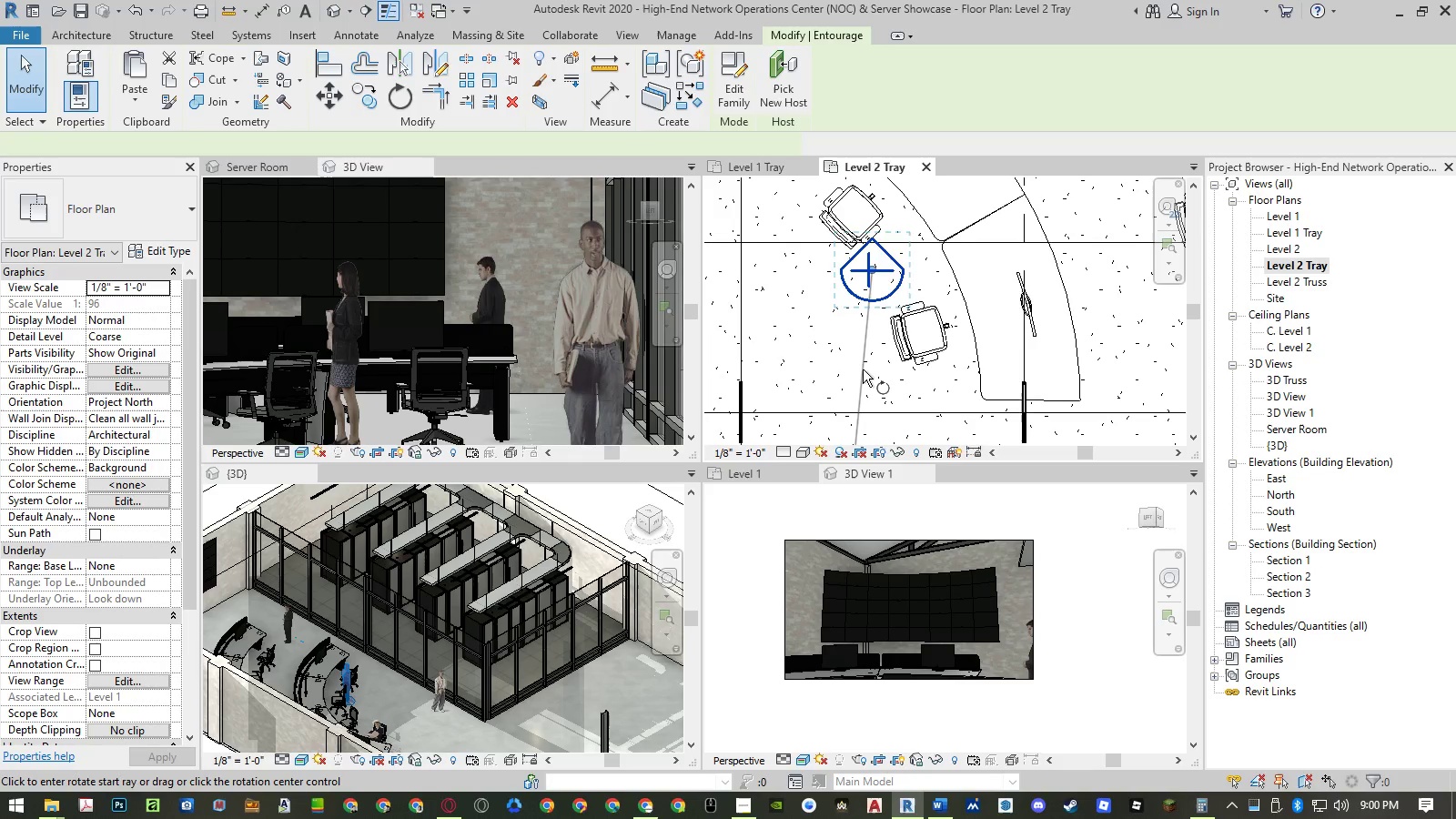 
left_click([863, 369])
 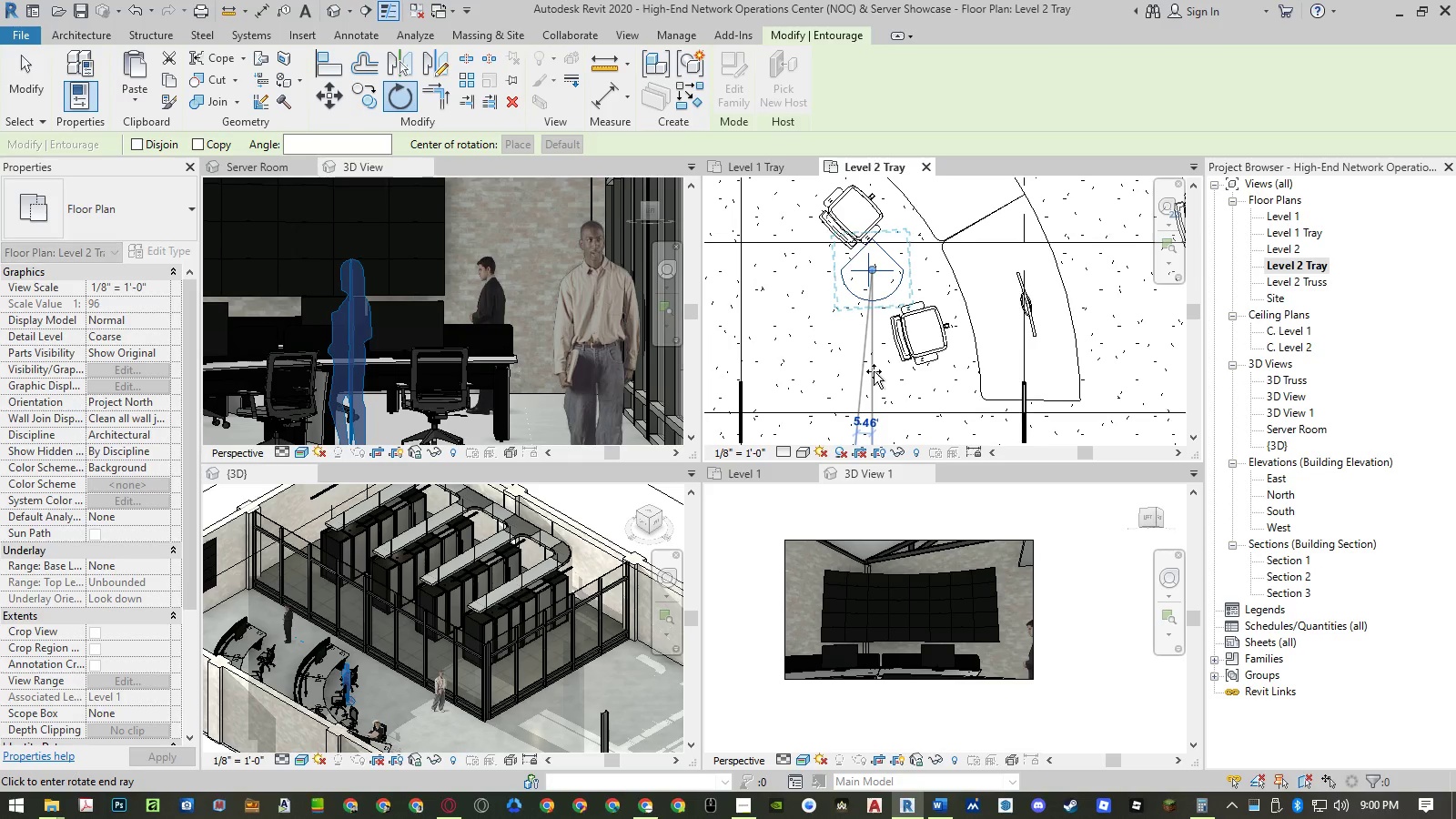 
key(Numpad3)
 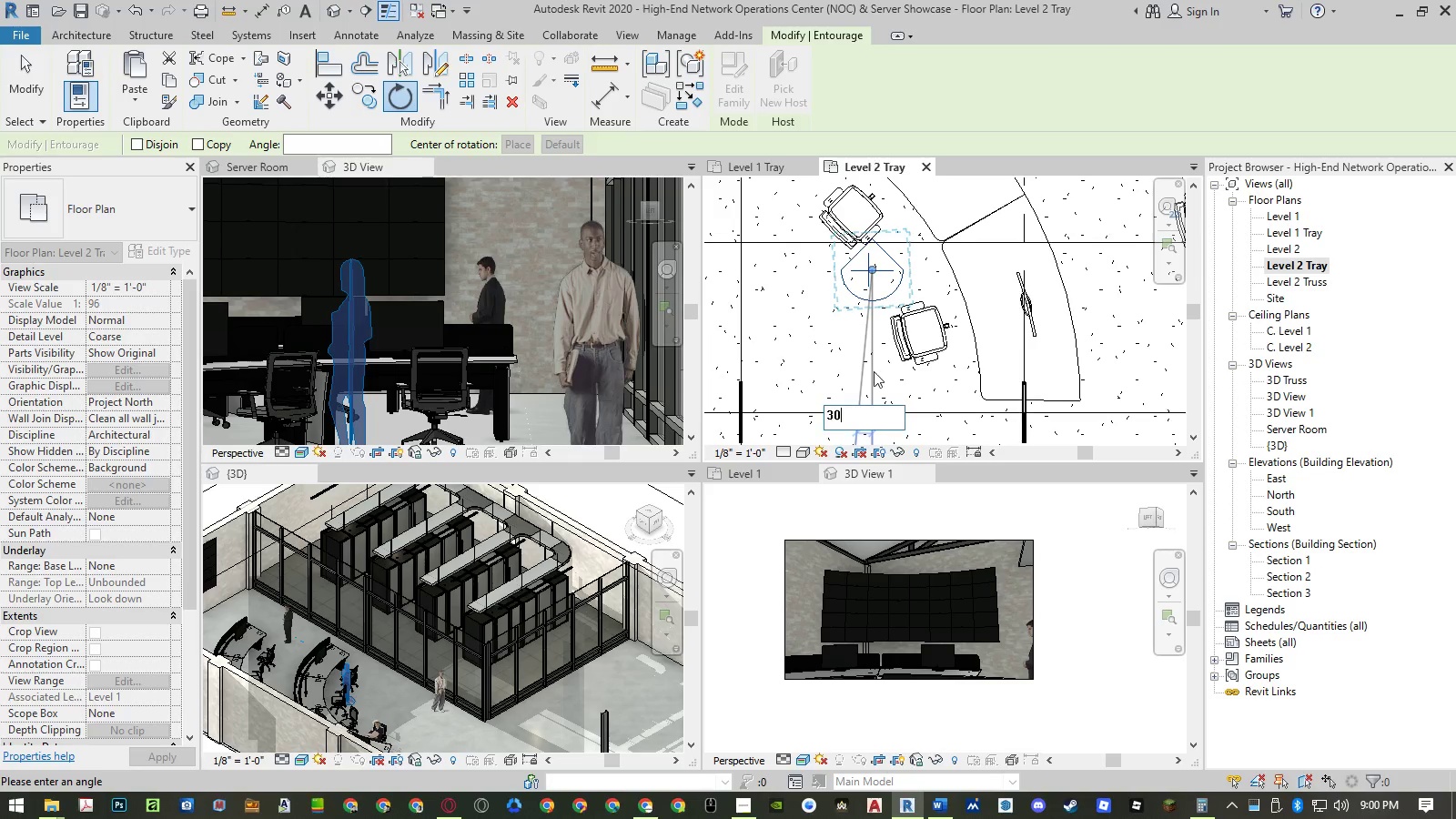 
key(Numpad0)
 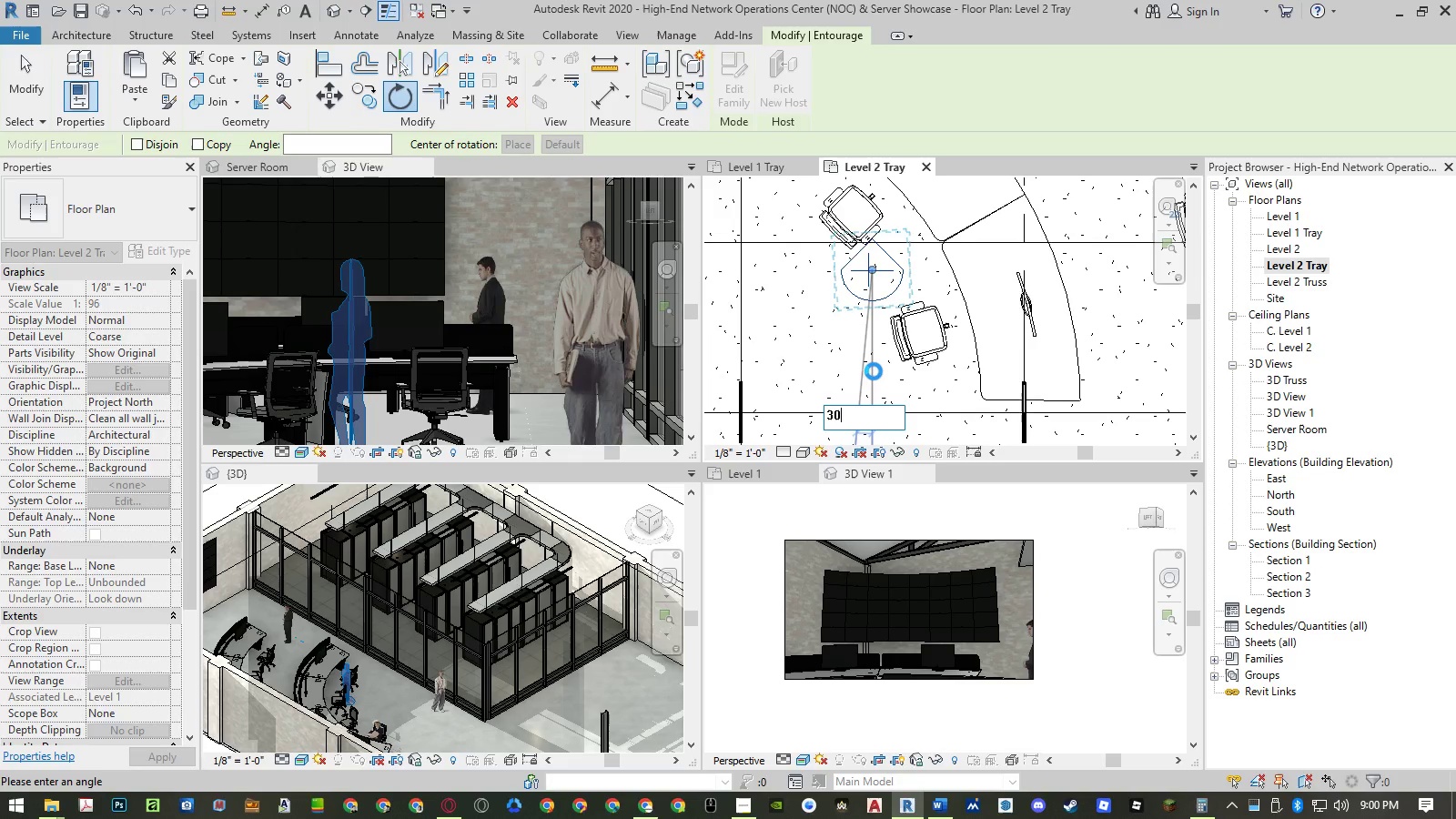 
key(NumpadEnter)
 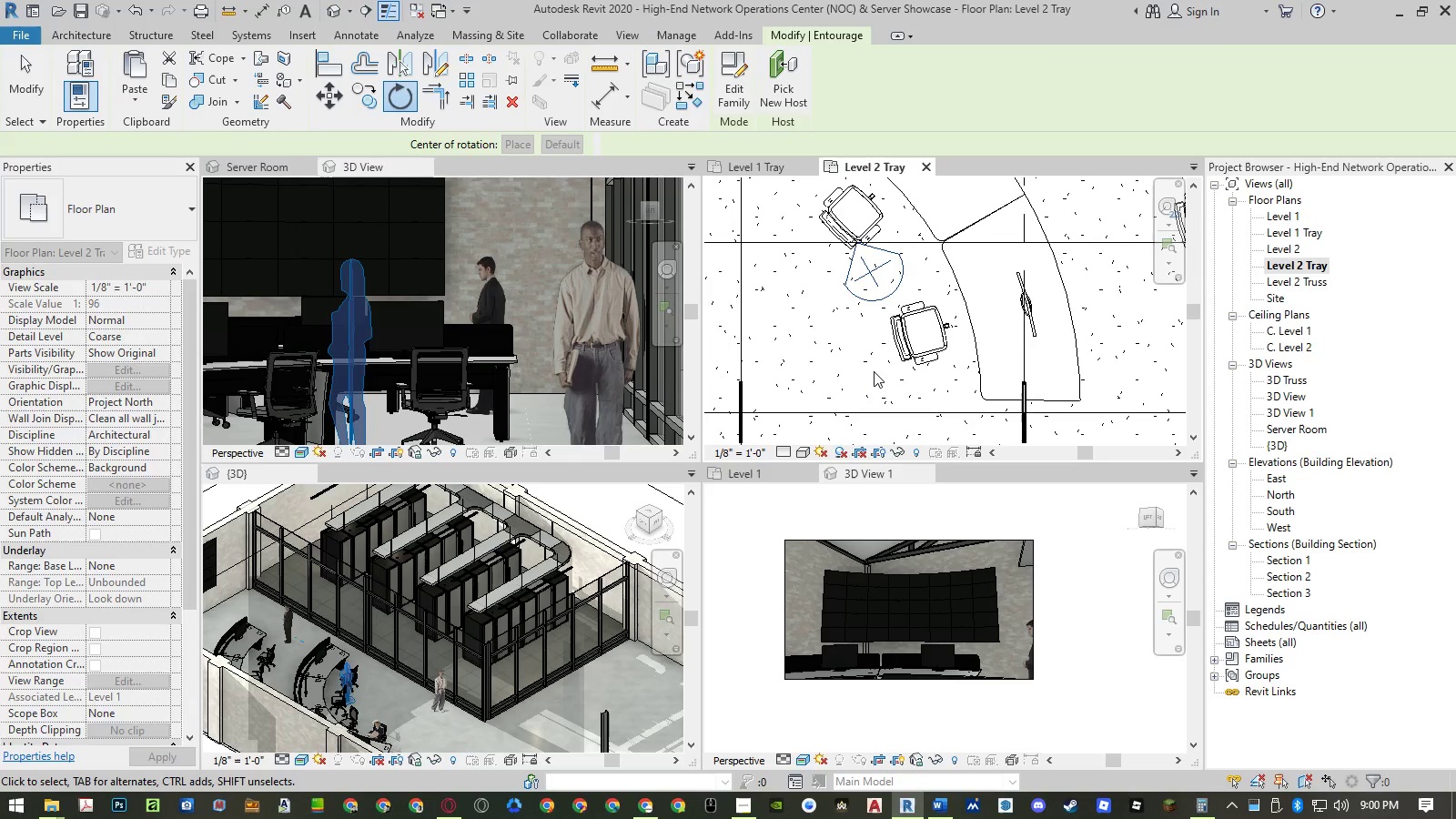 
key(Escape)
 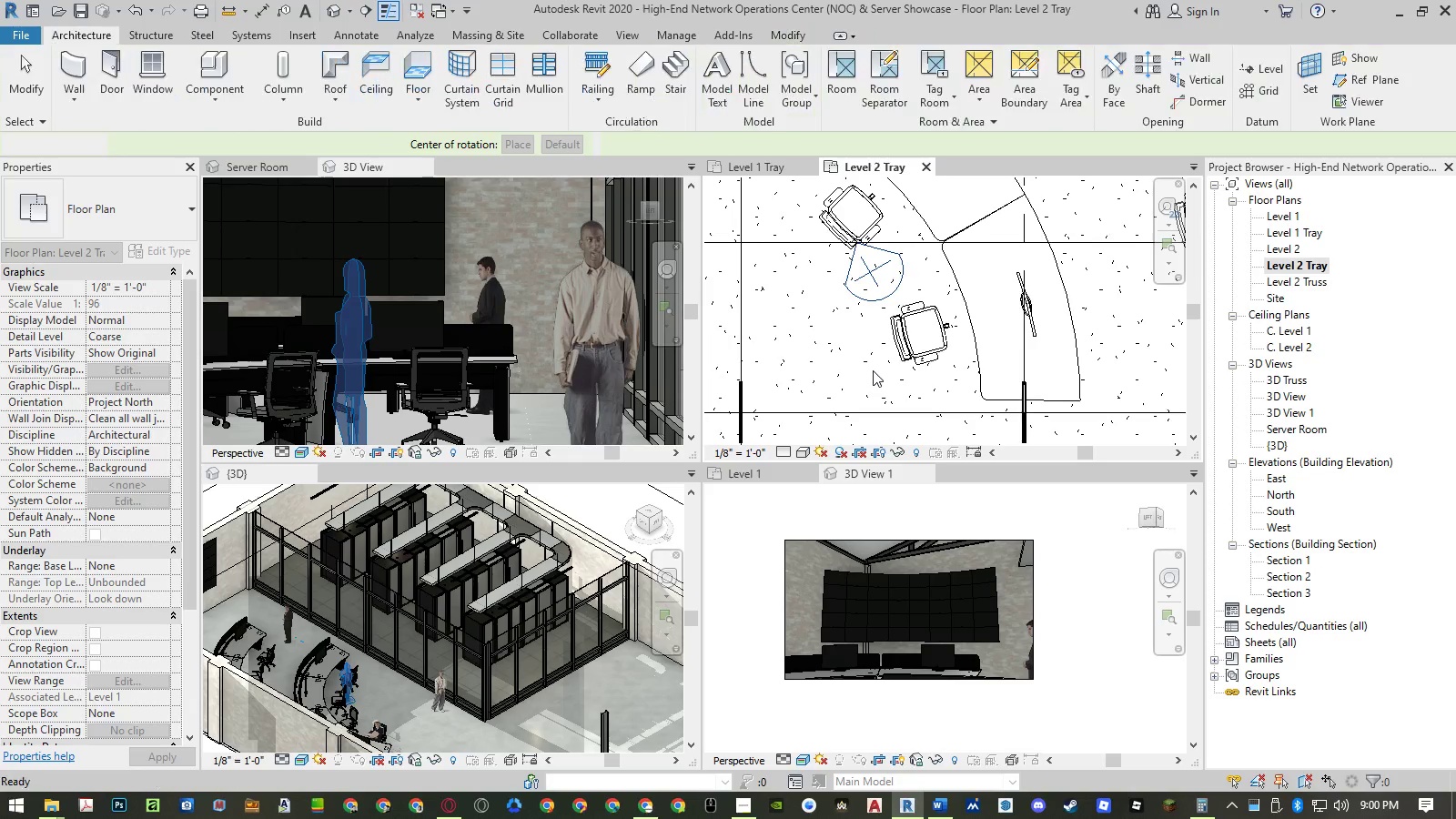 
key(Escape)
 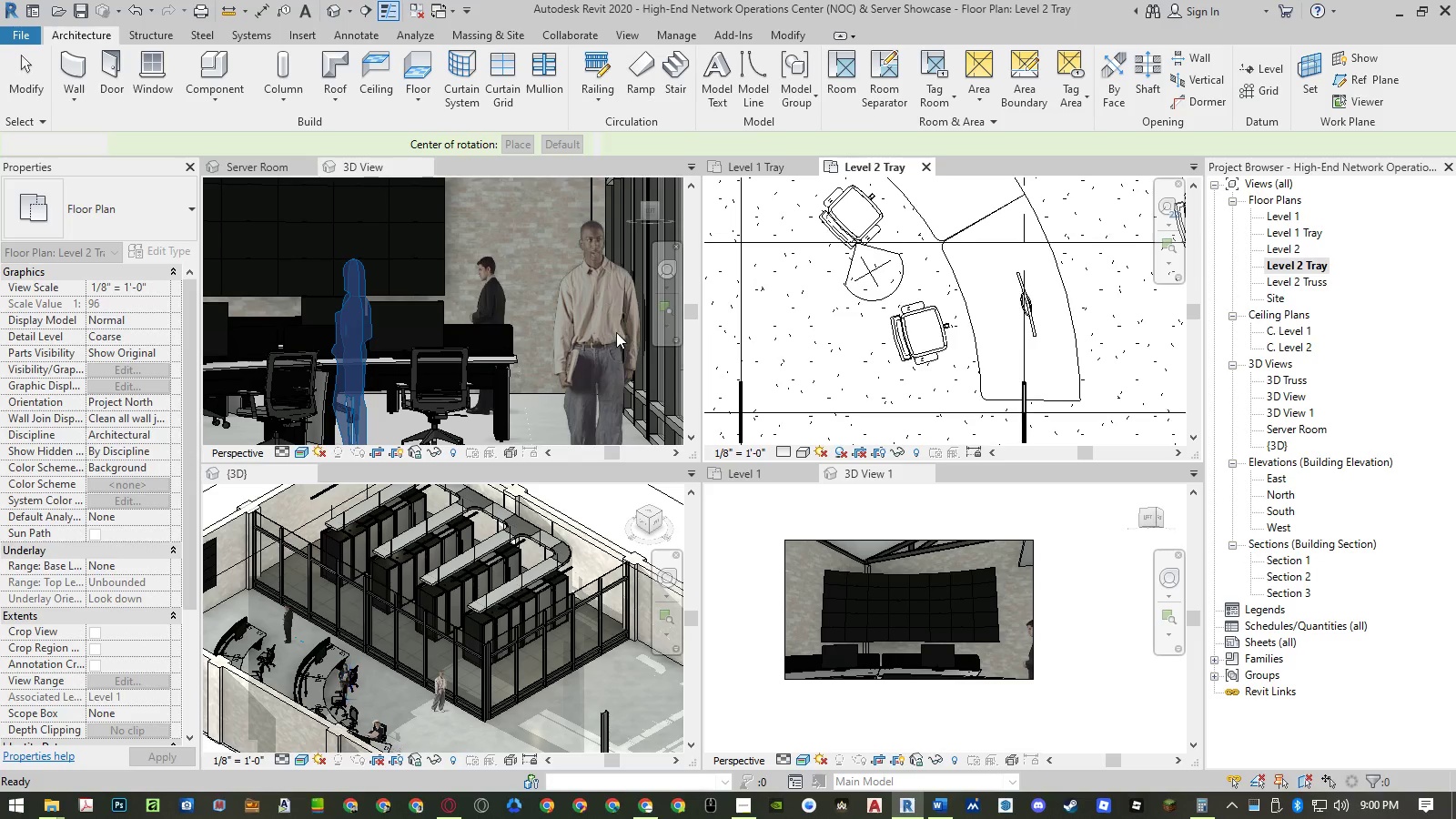 
key(Escape)
 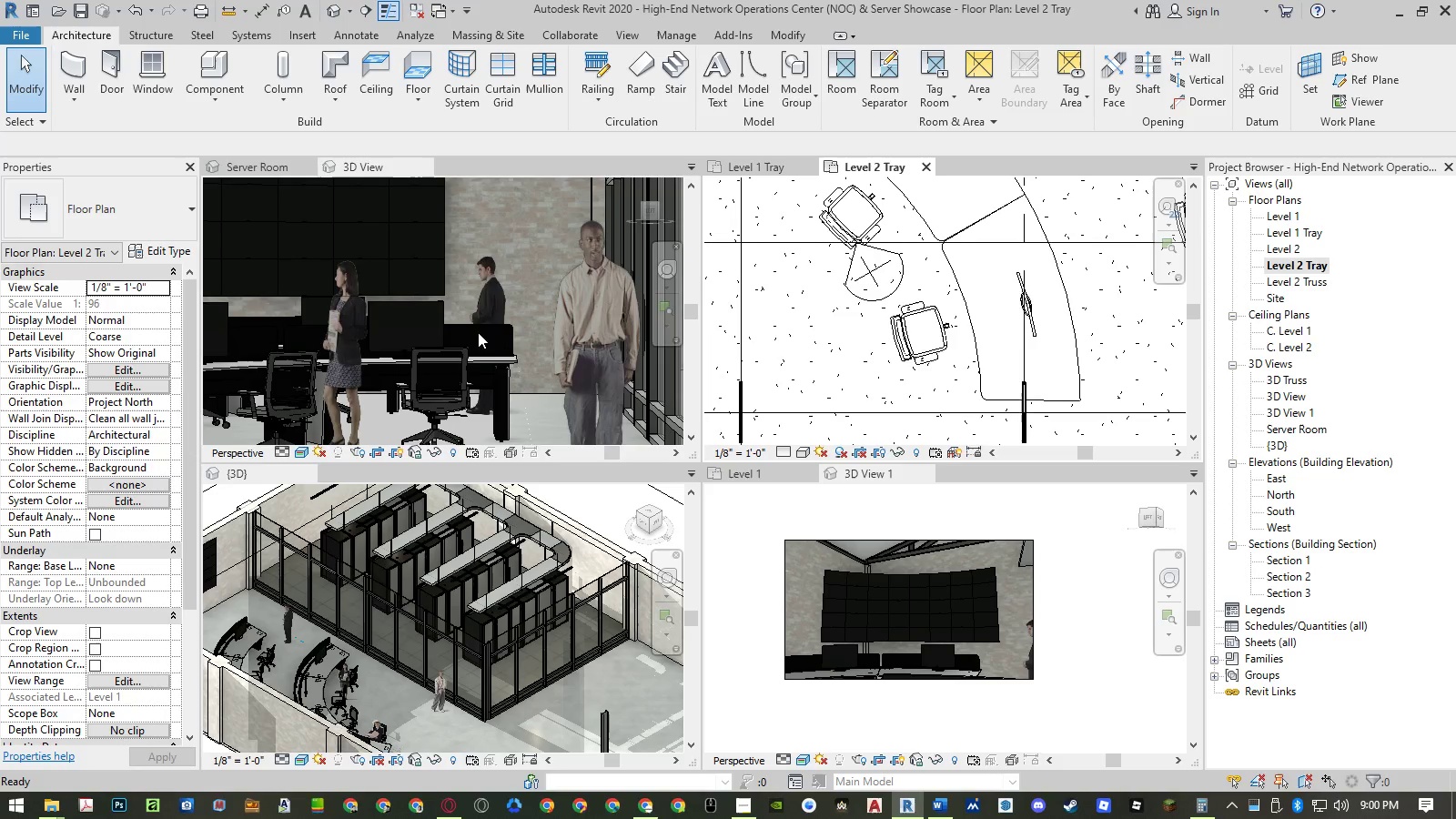 
scroll: coordinate [324, 339], scroll_direction: up, amount: 4.0
 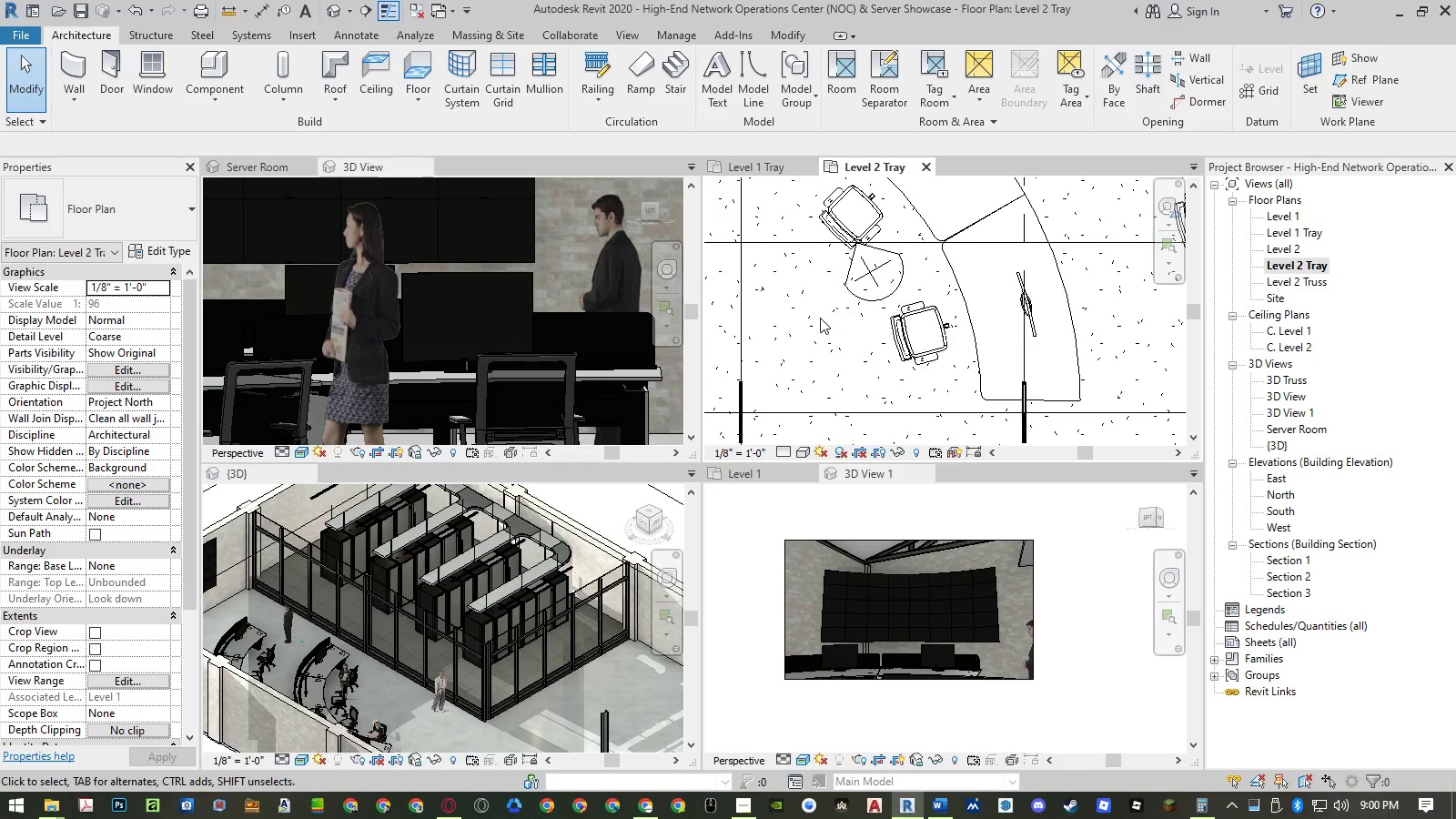 
left_click([880, 283])
 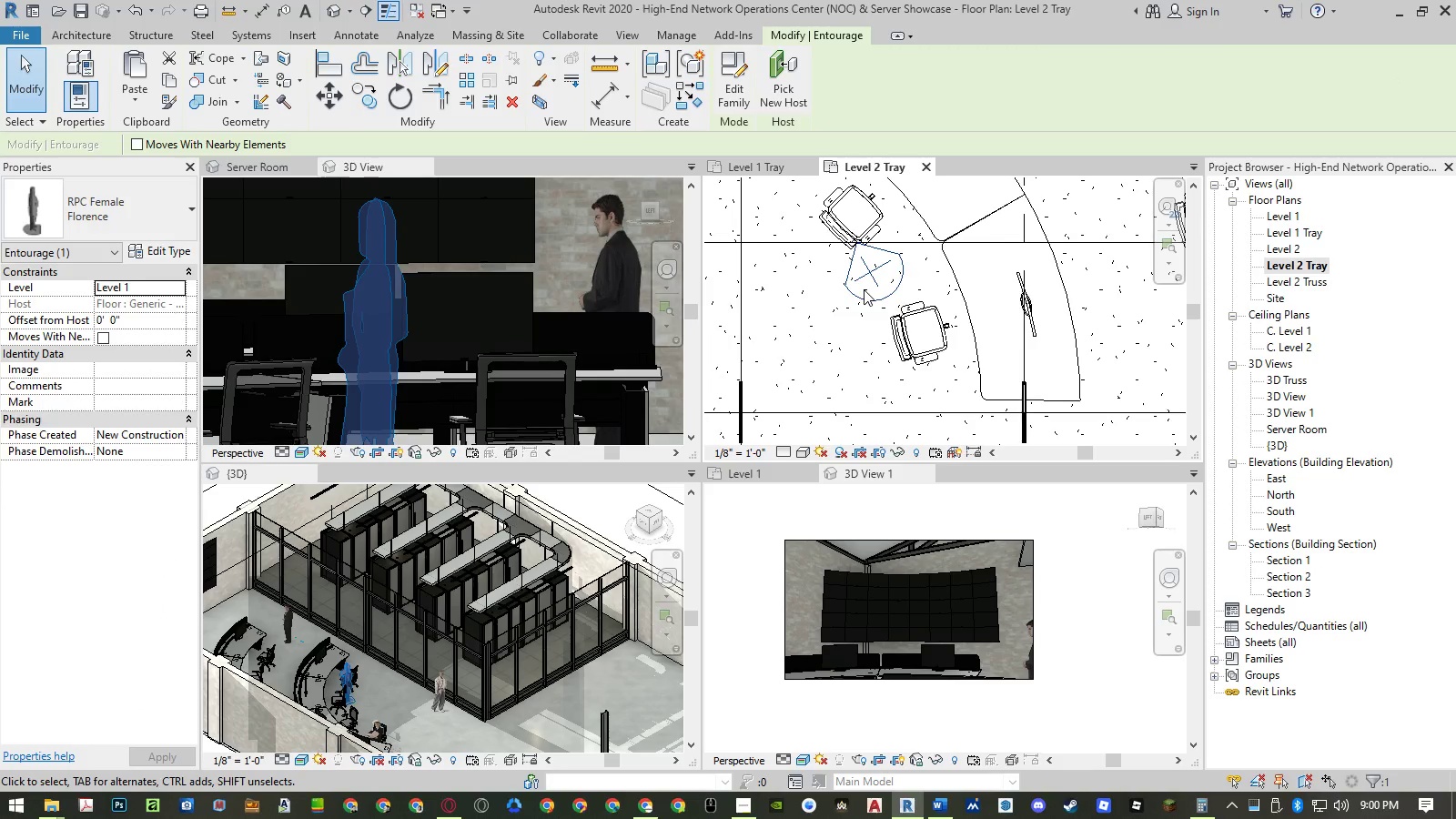 
type(ro)
 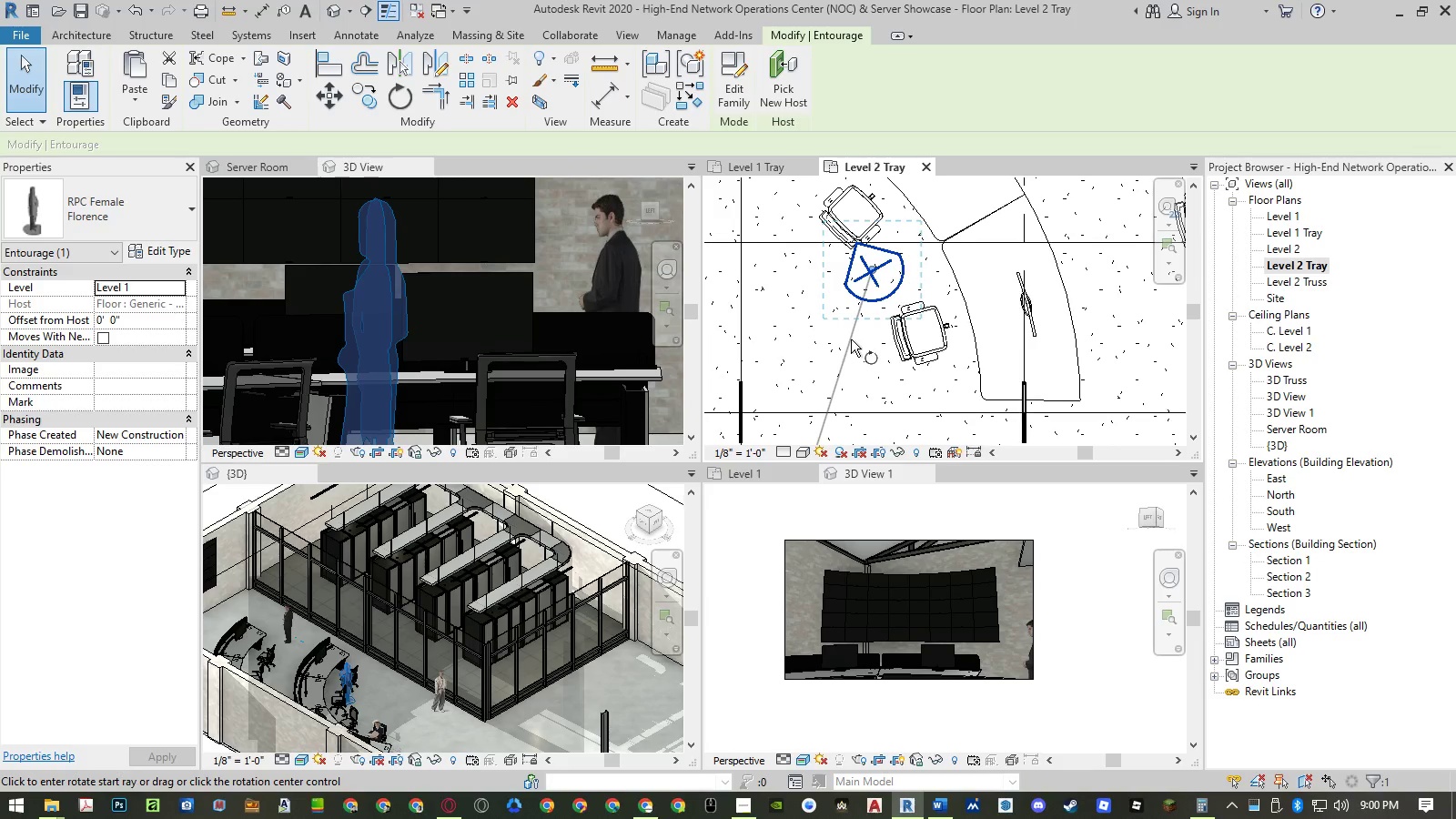 
left_click([851, 339])
 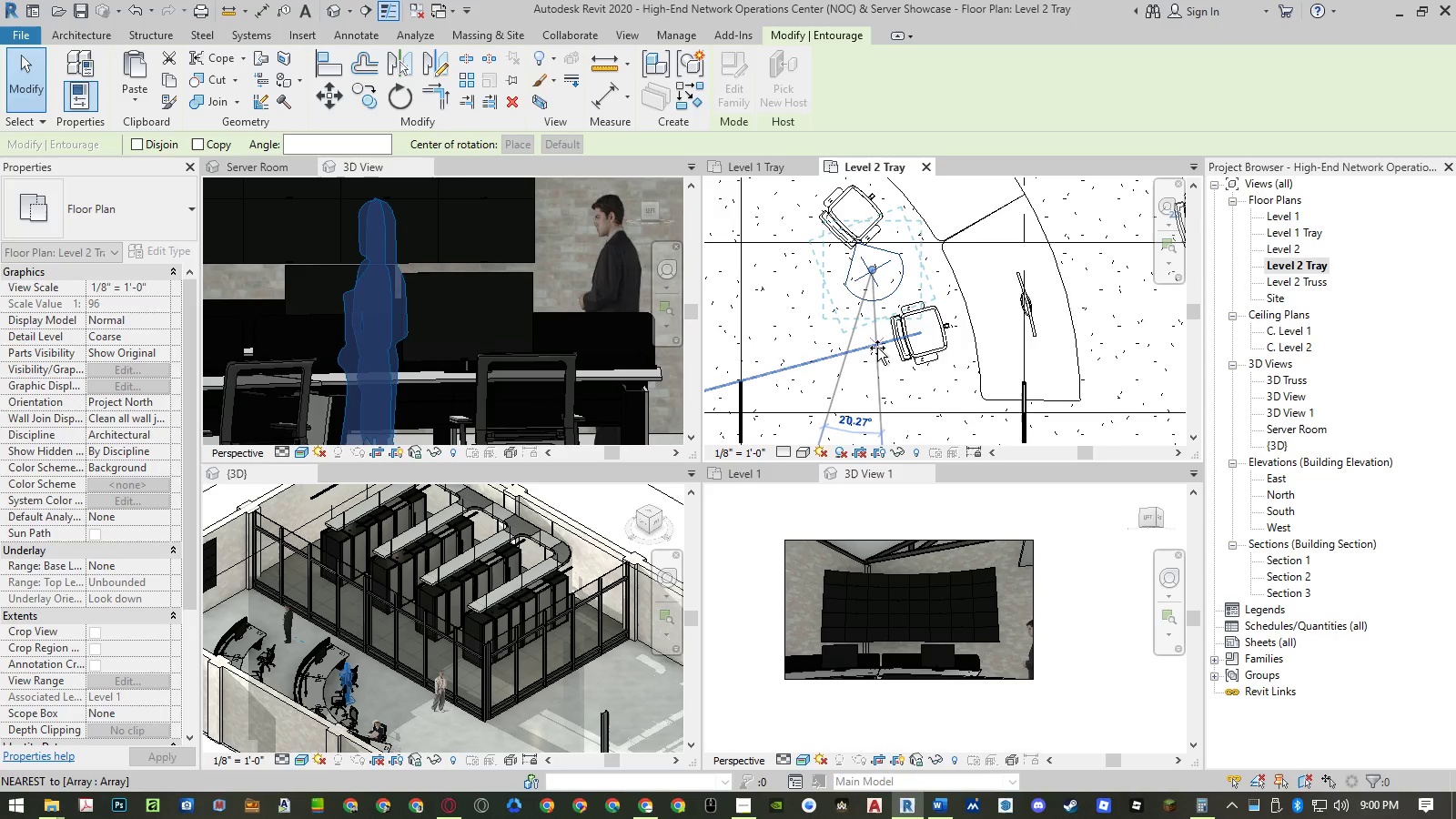 
key(Numpad3)
 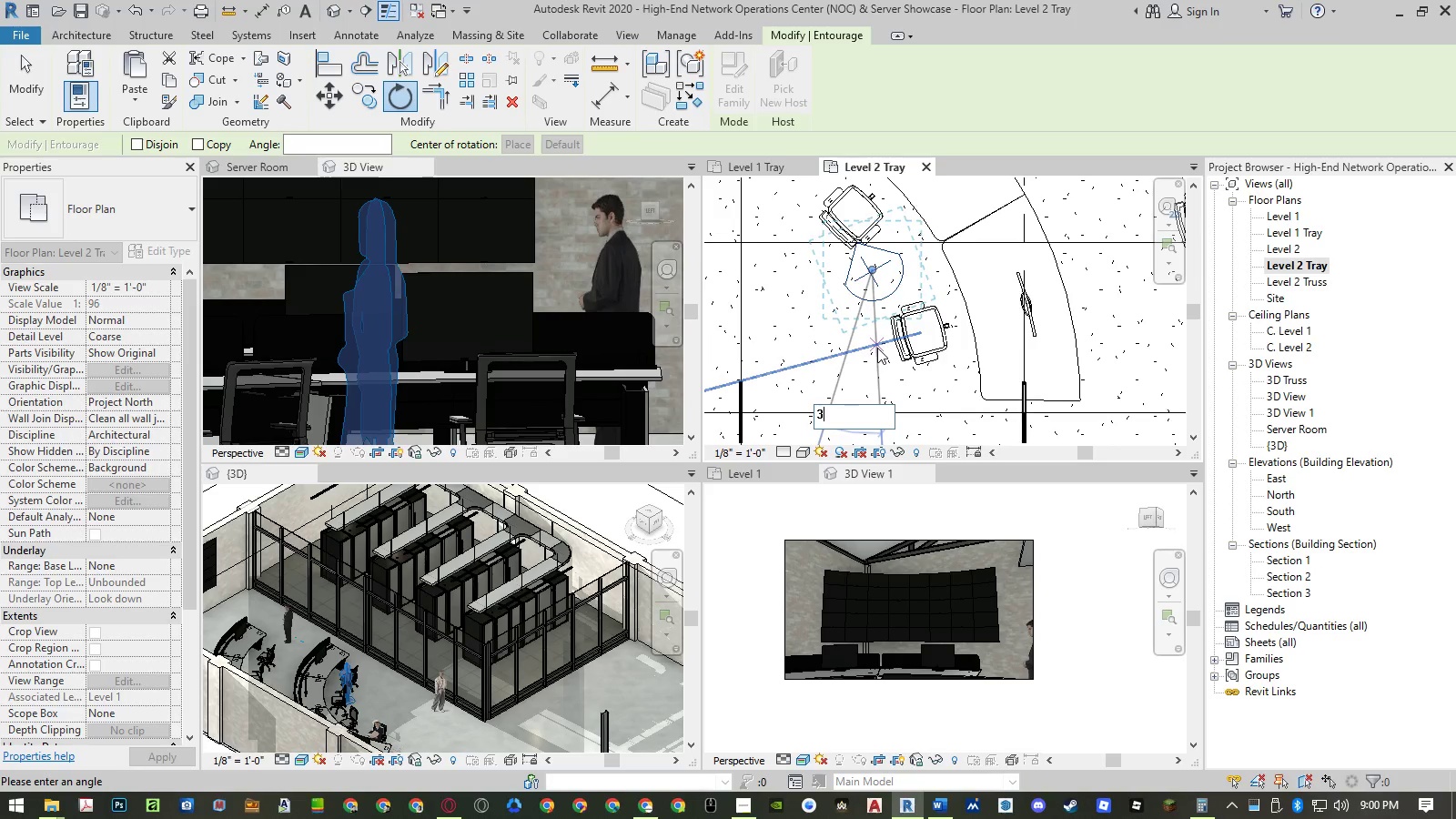 
key(Numpad0)
 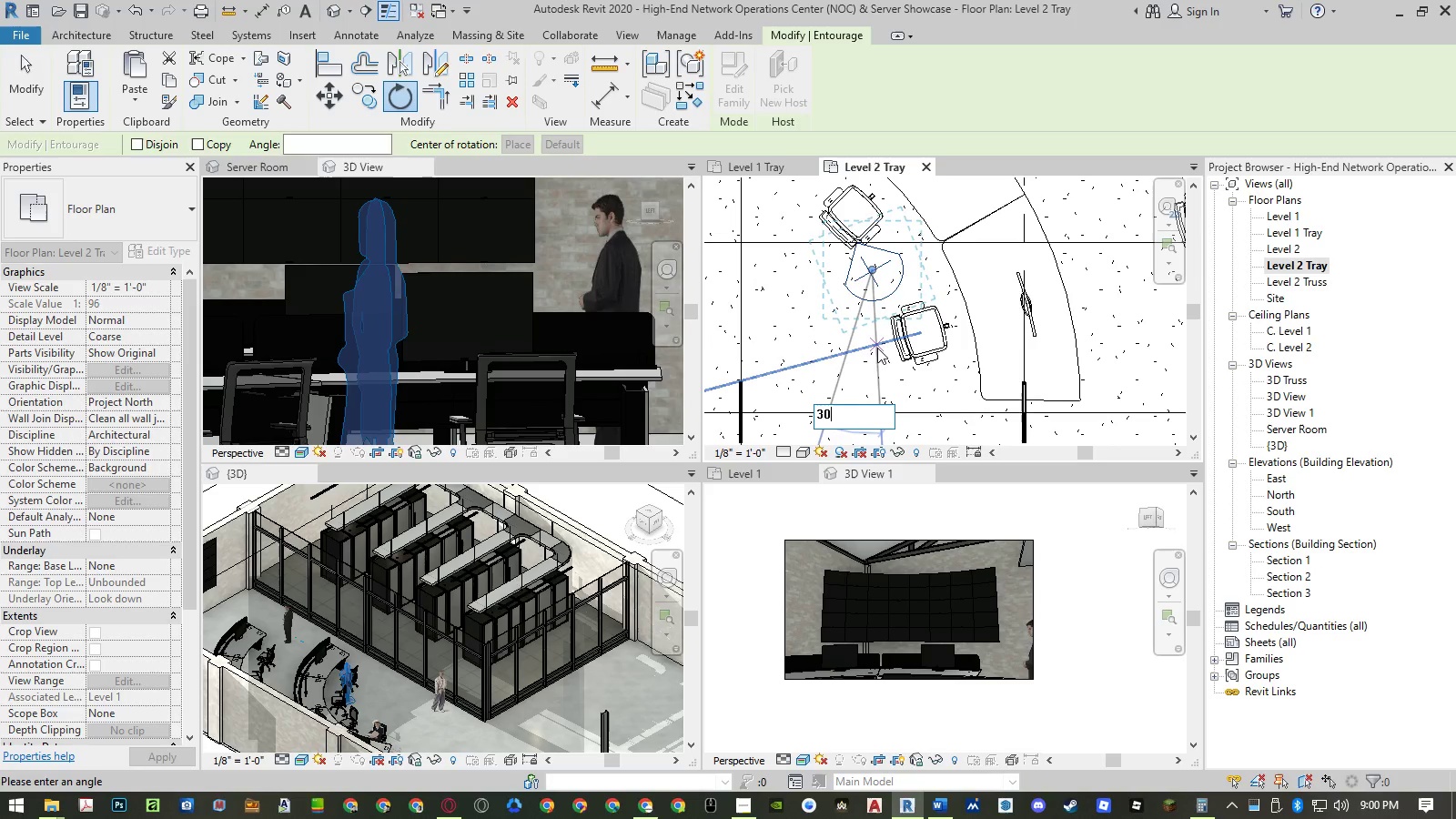 
key(NumpadEnter)
 